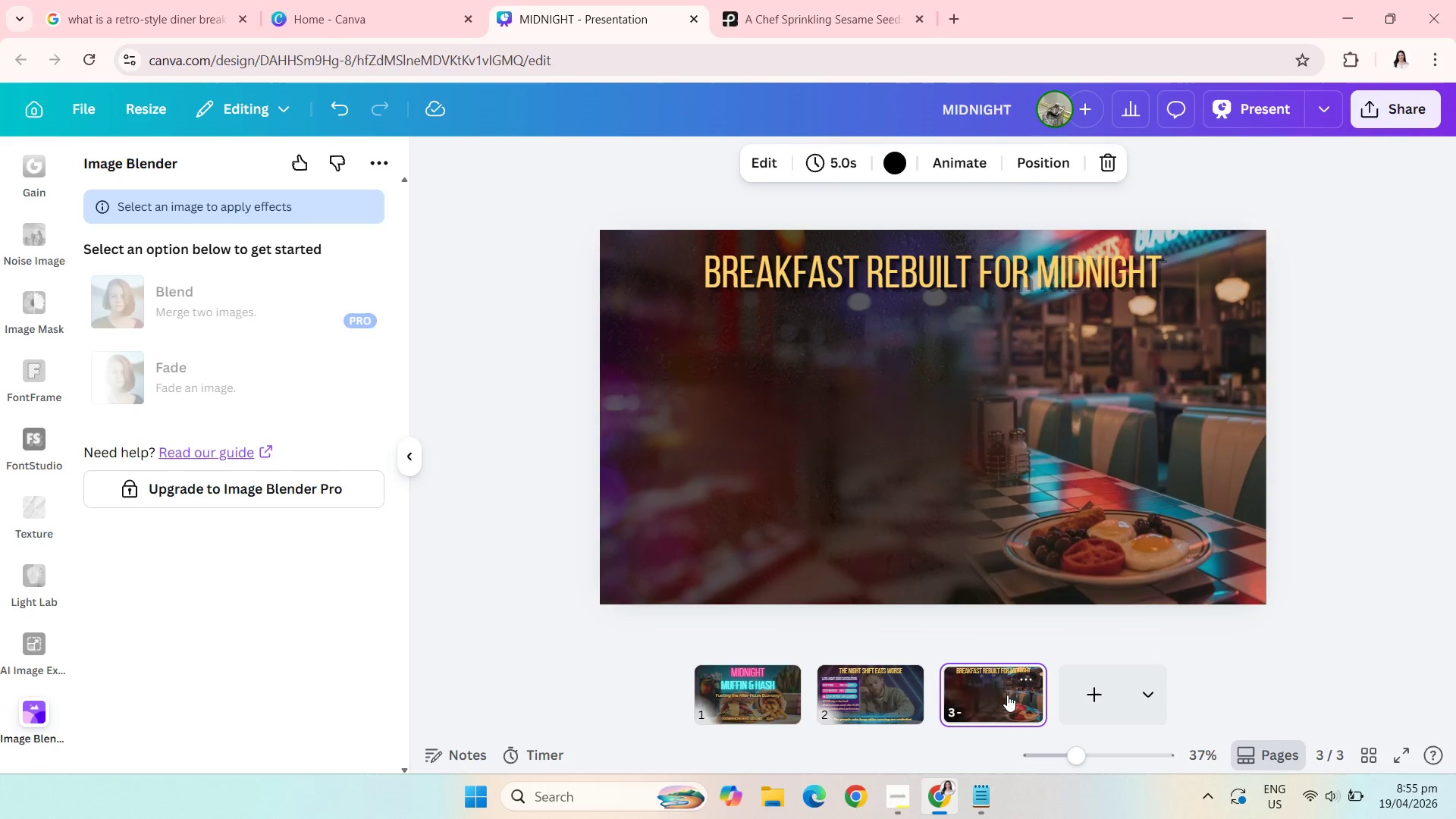 
key(Control+V)
 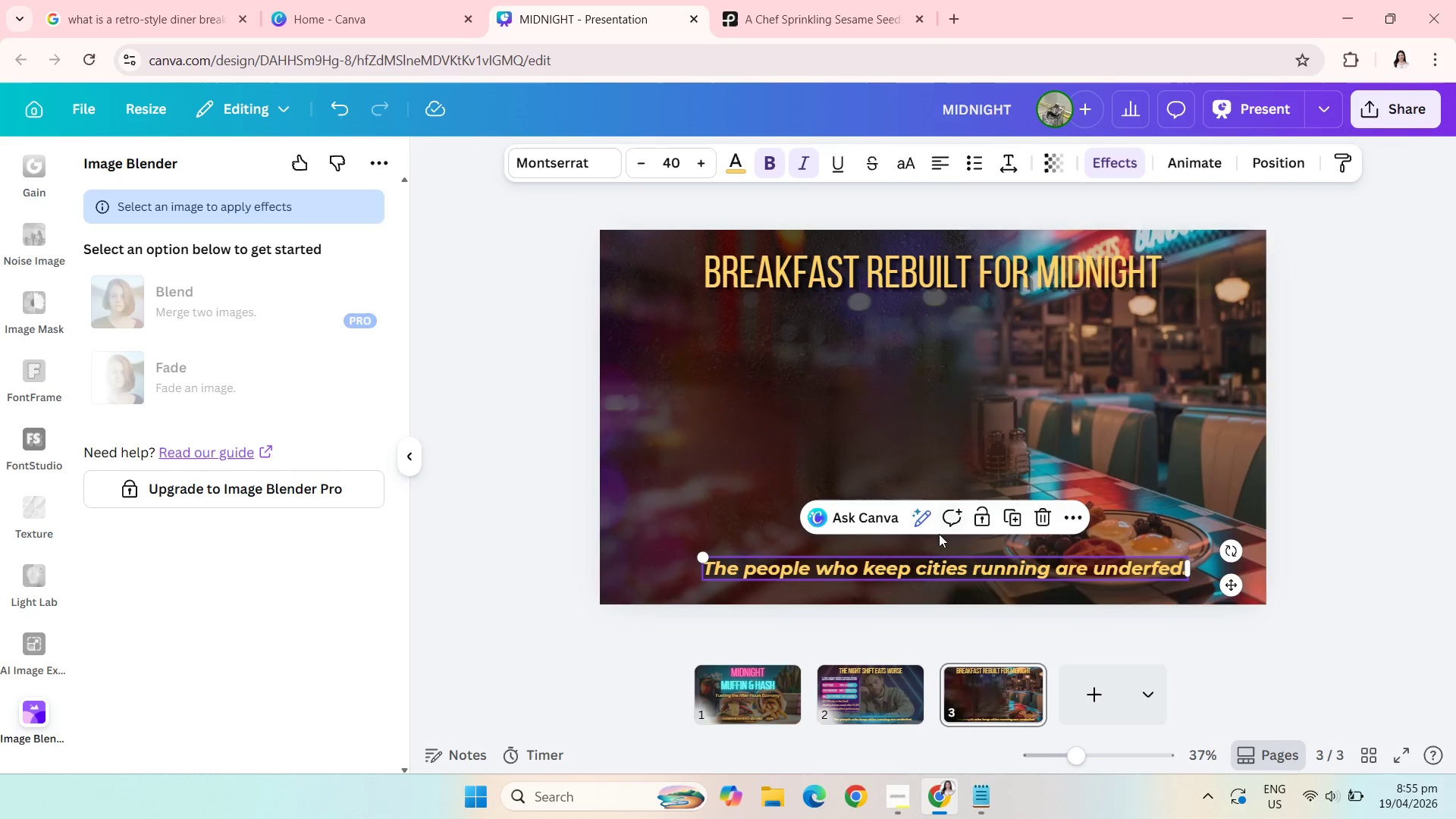 
left_click_drag(start_coordinate=[915, 566], to_coordinate=[863, 350])
 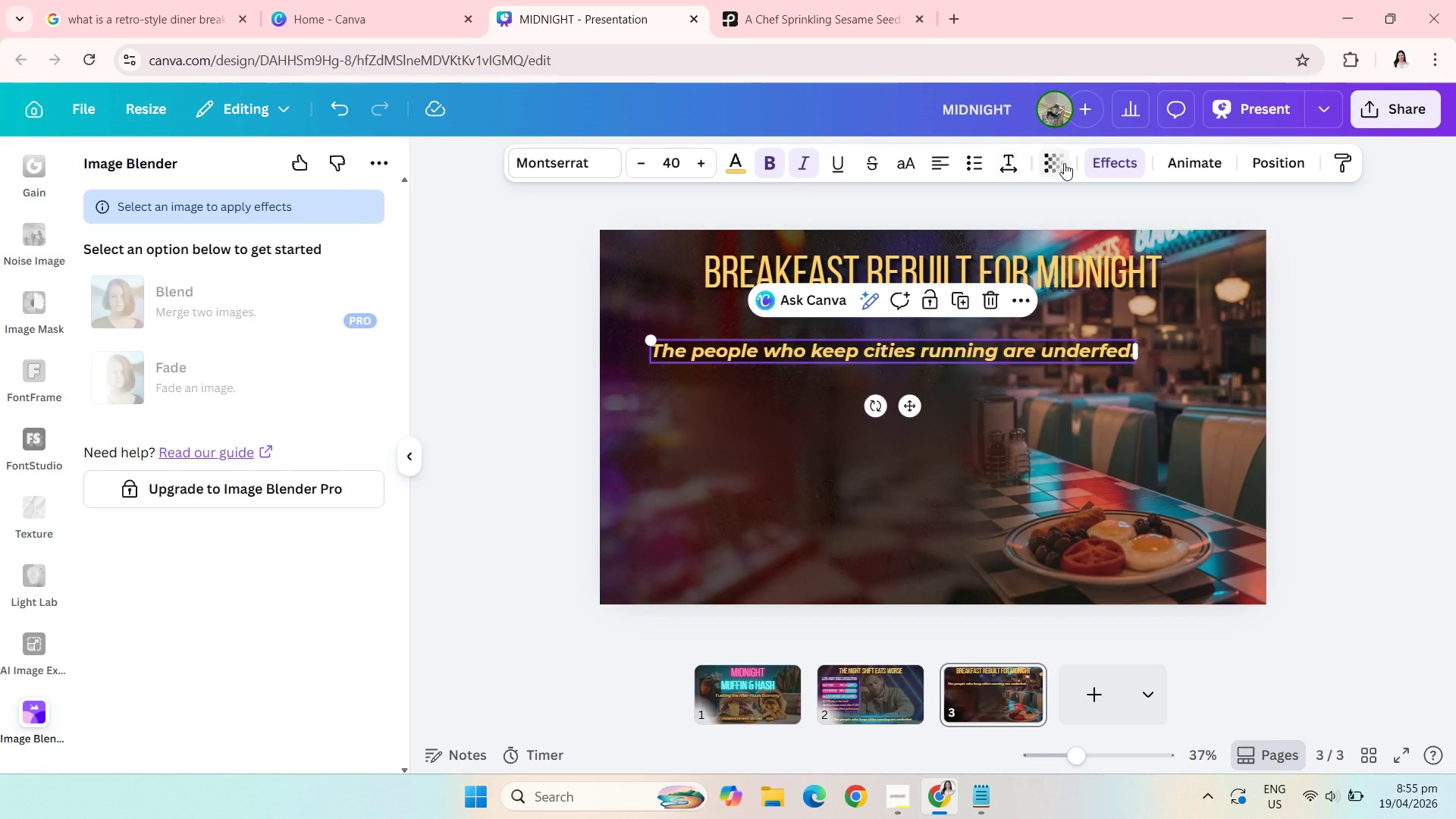 
left_click([1109, 167])
 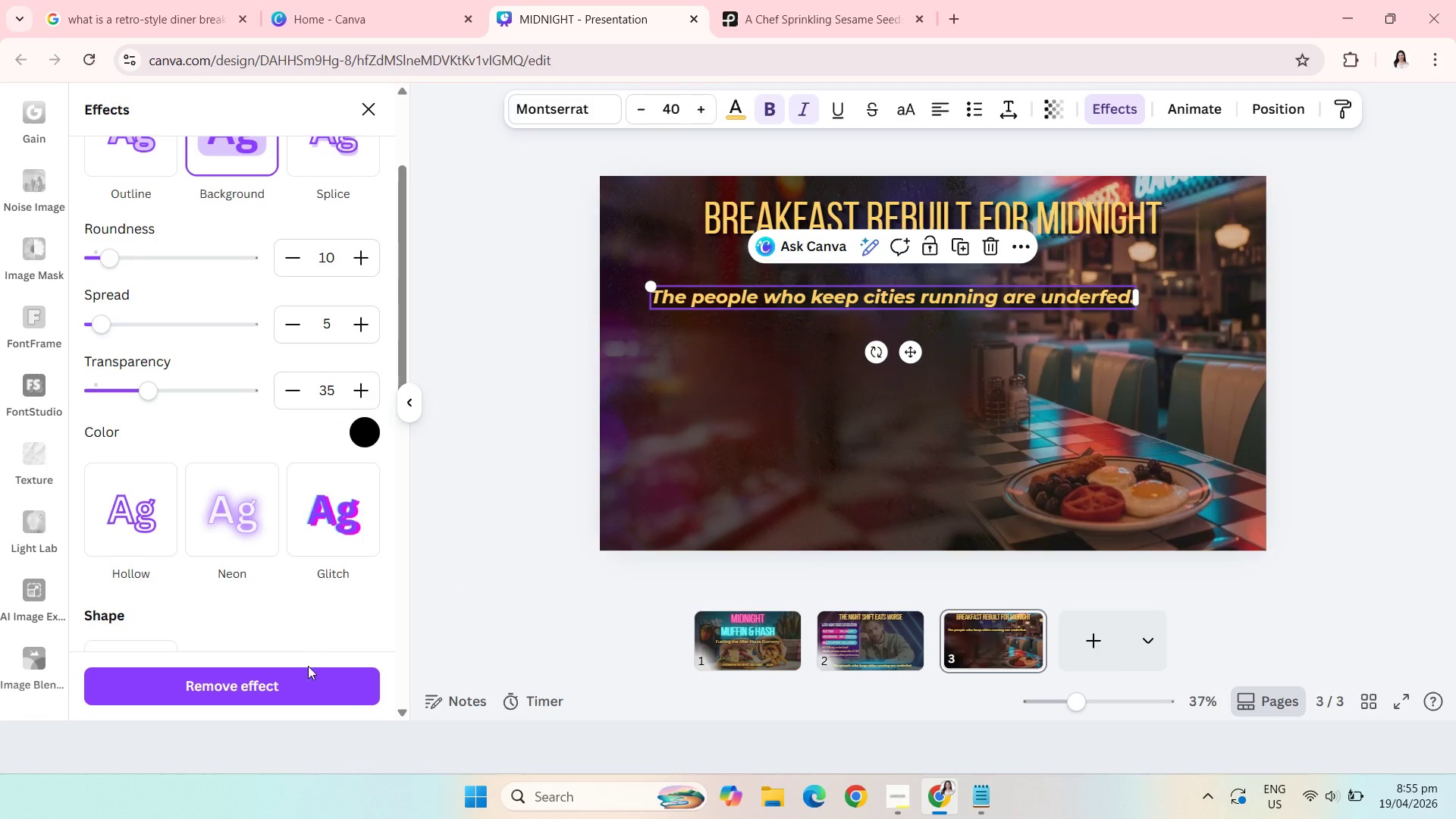 
left_click([303, 679])
 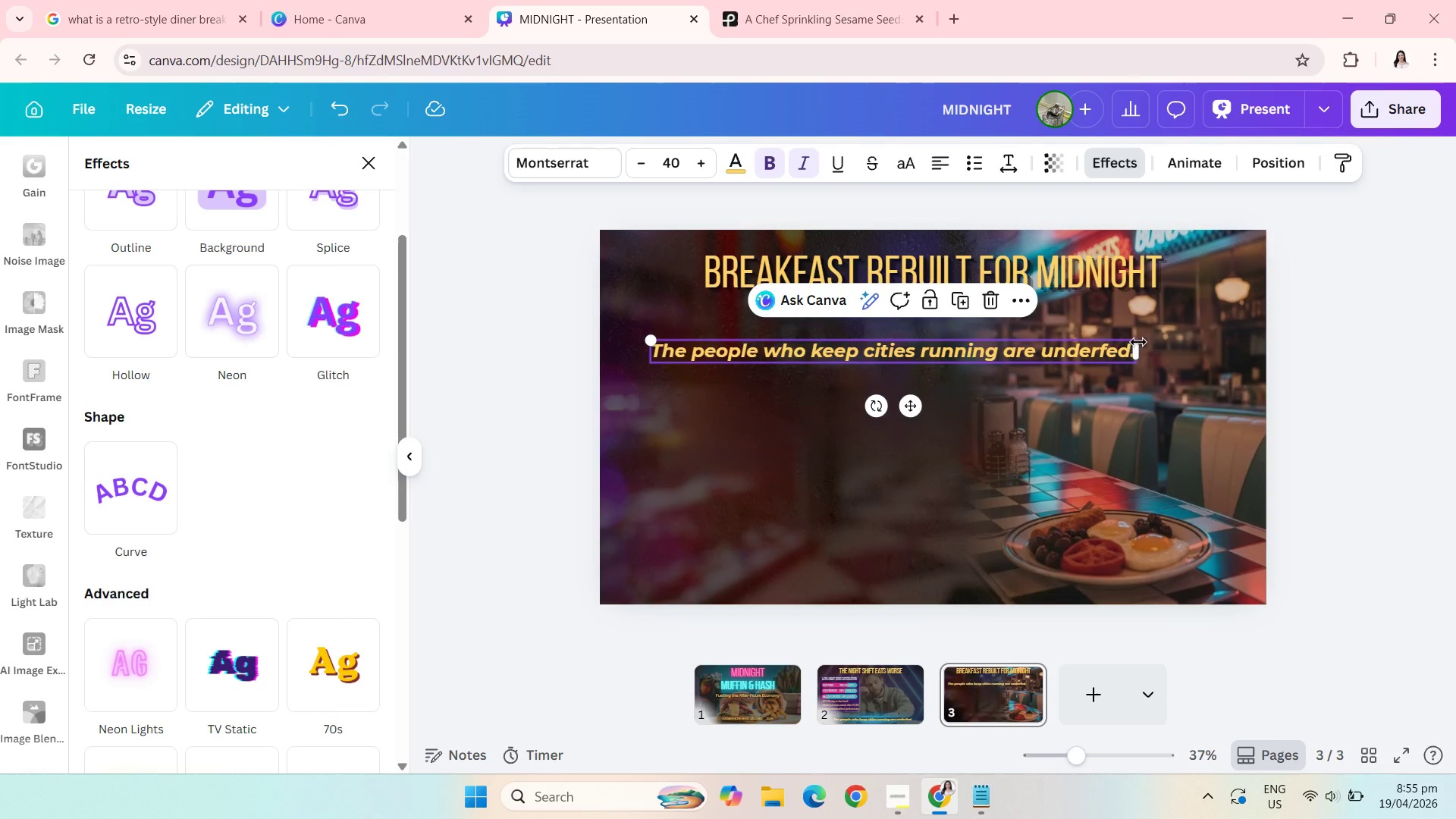 
left_click_drag(start_coordinate=[1139, 351], to_coordinate=[971, 355])
 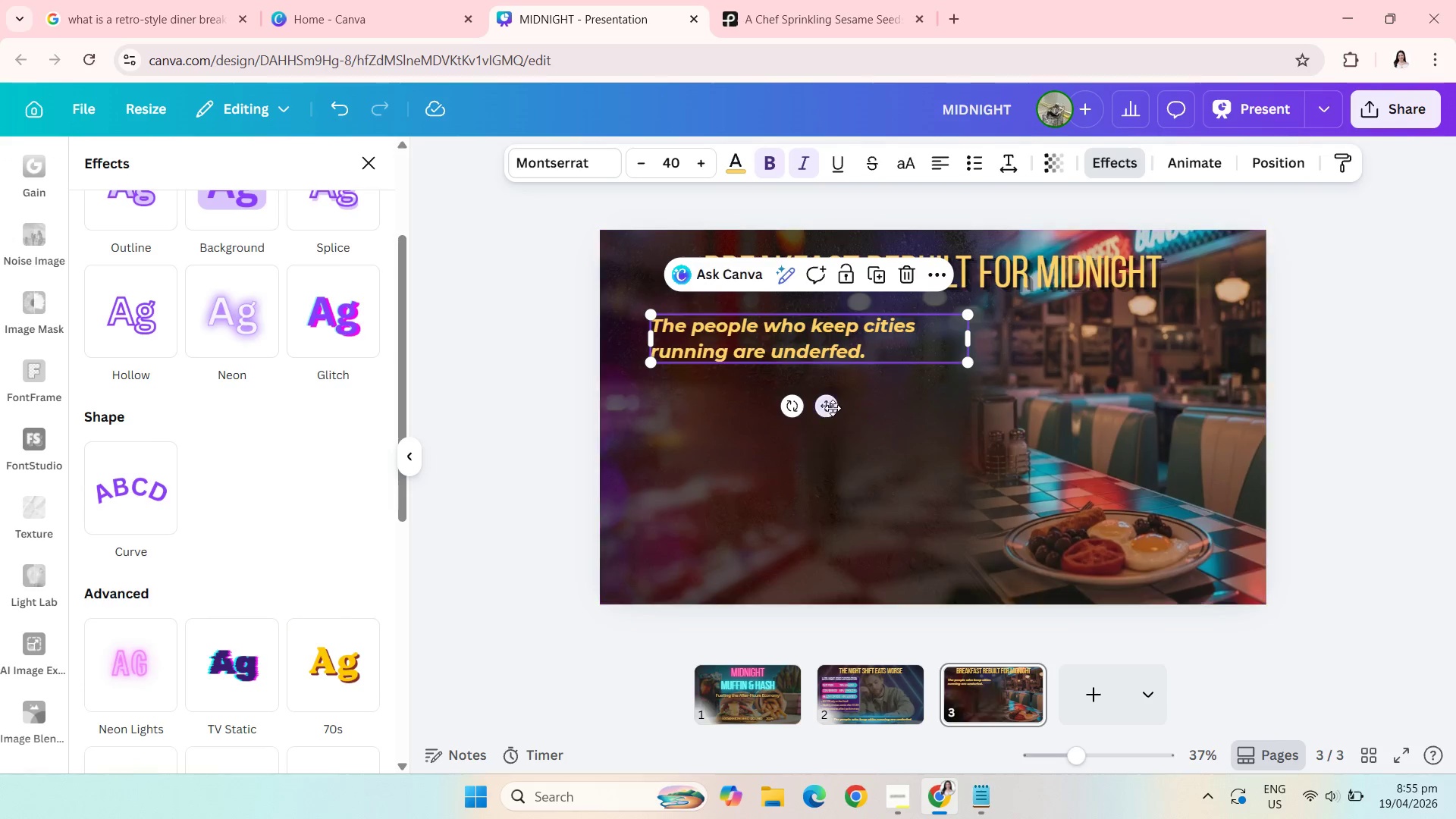 
left_click_drag(start_coordinate=[832, 407], to_coordinate=[860, 418])
 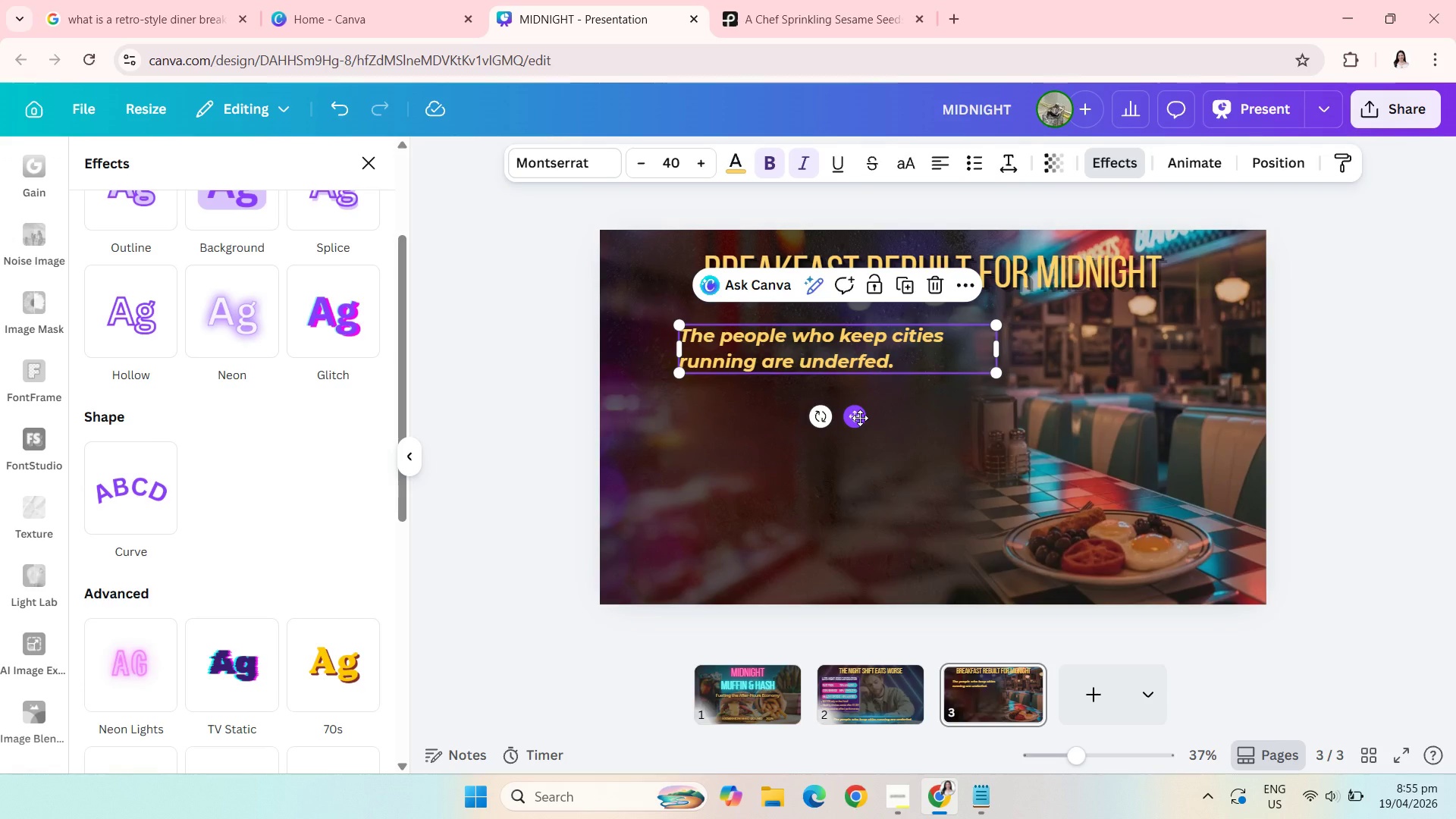 
wait(27.06)
 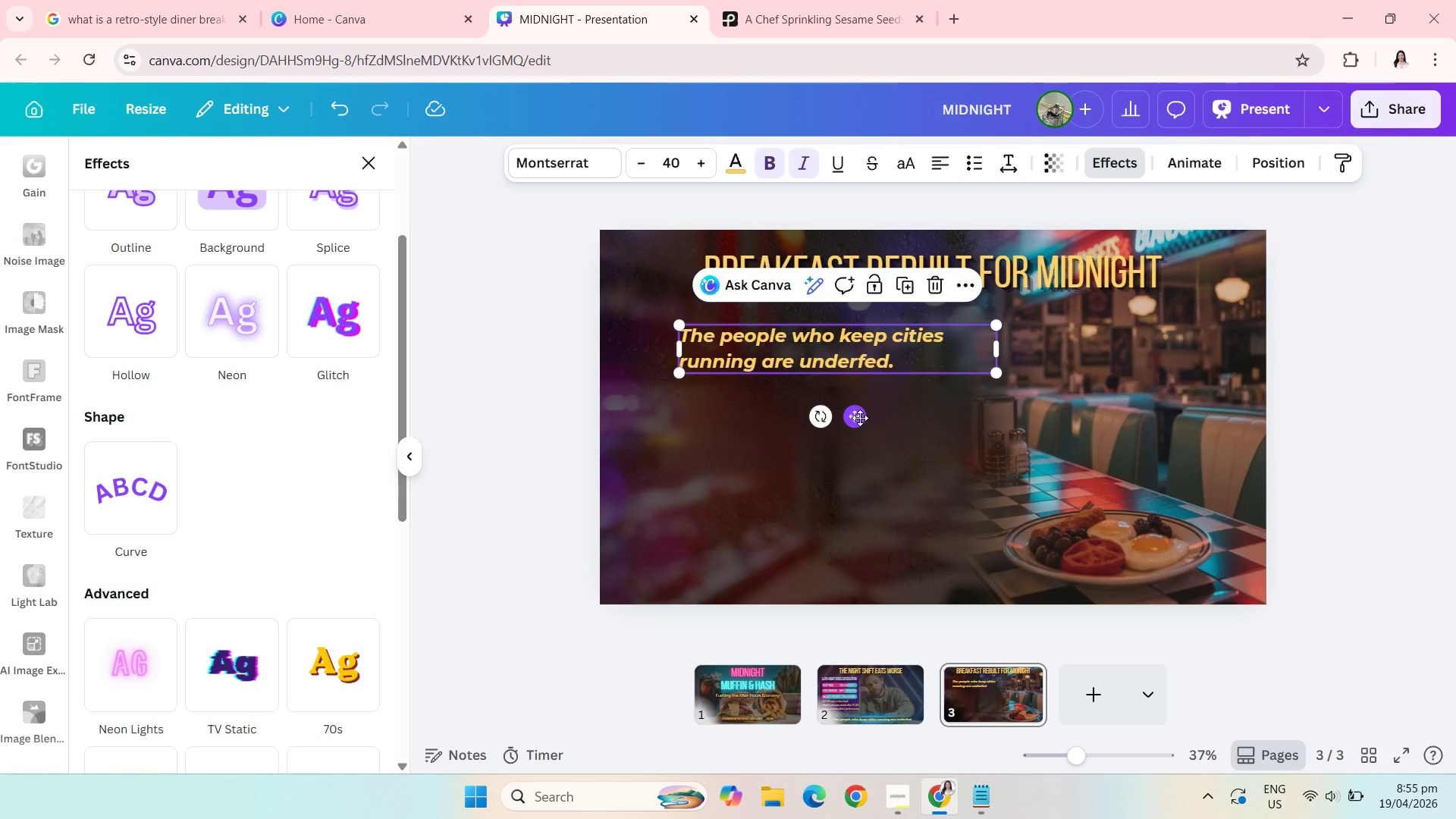 
left_click([881, 345])
 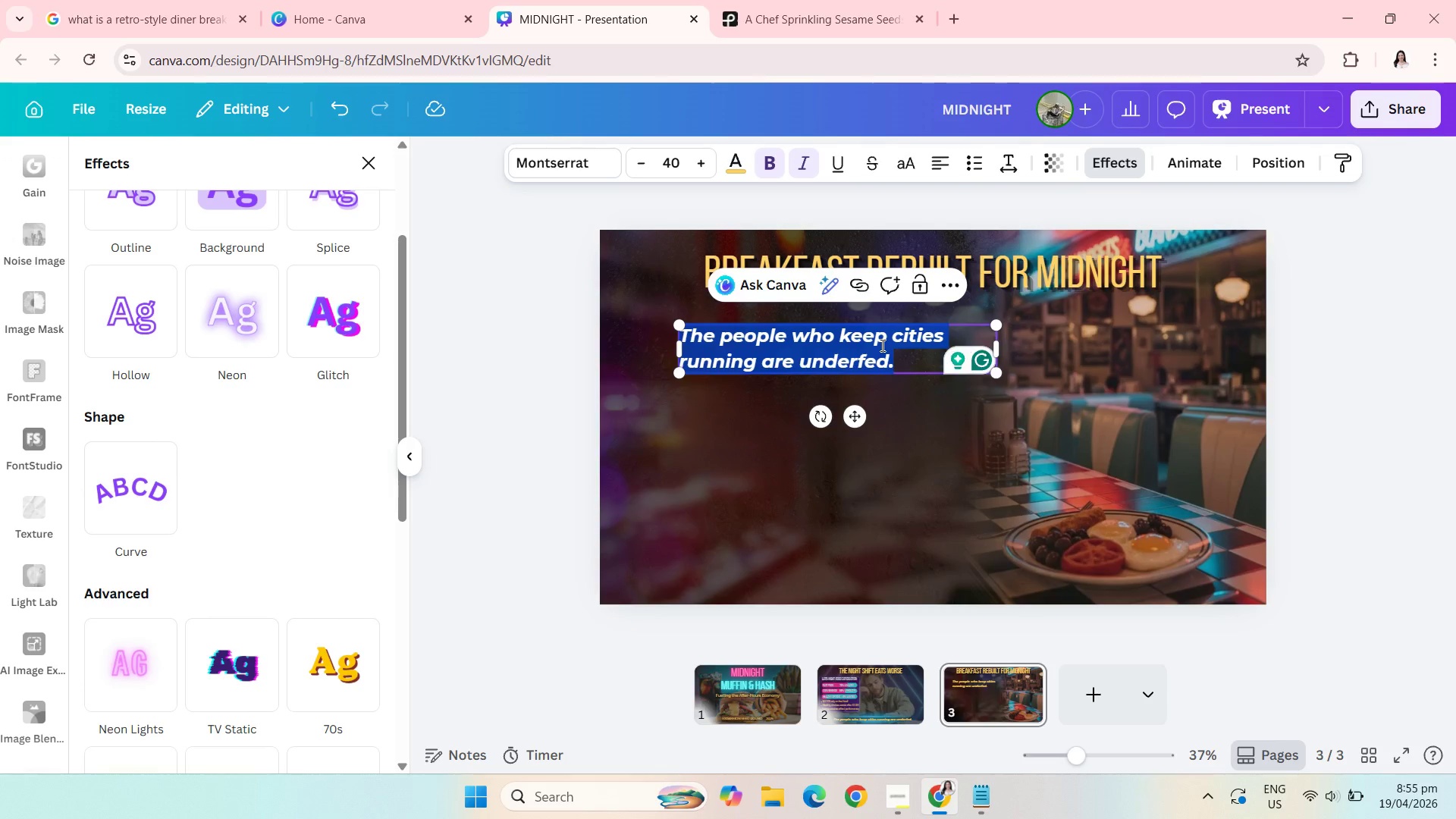 
type(Diner-style)
 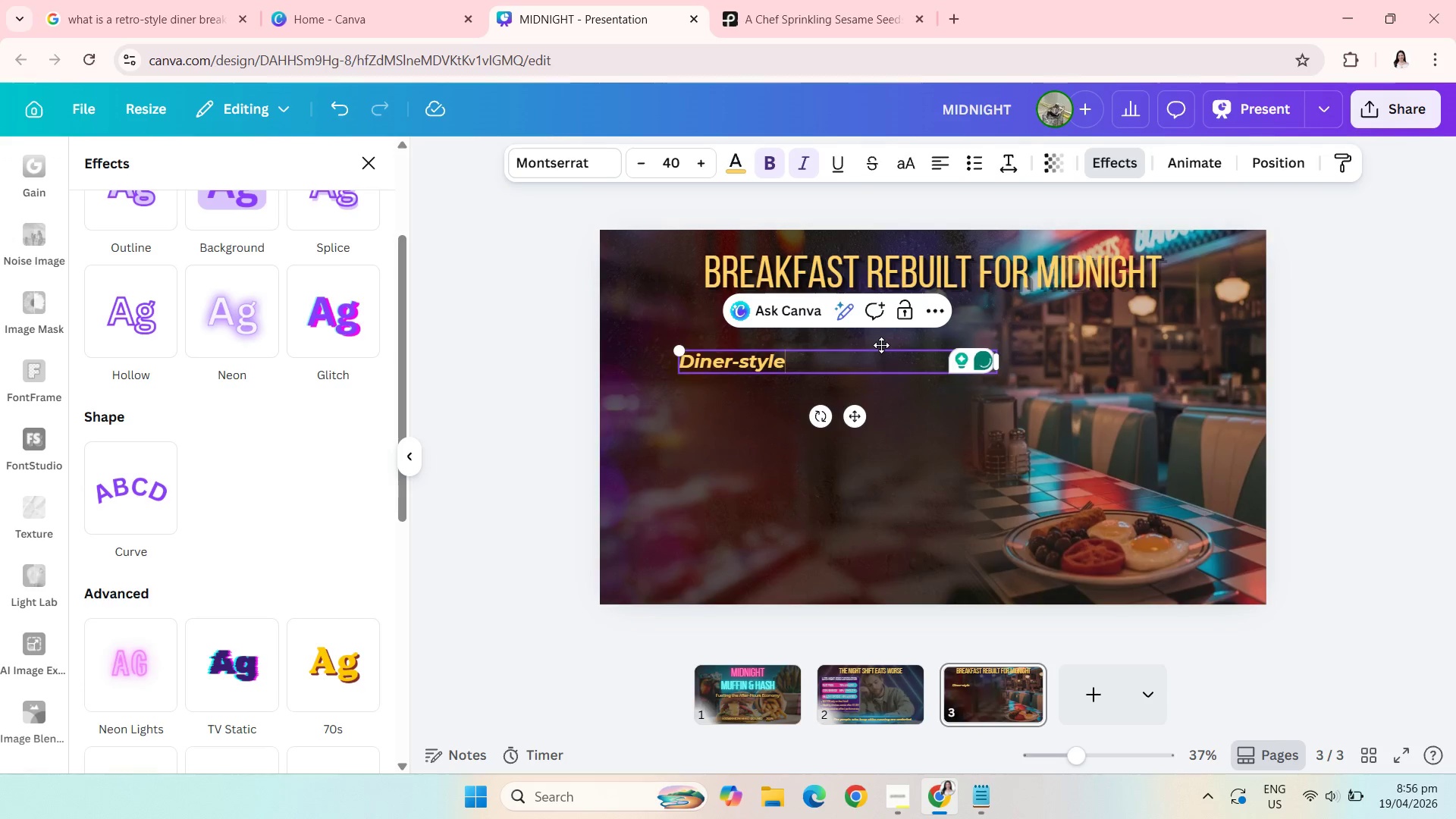 
wait(6.19)
 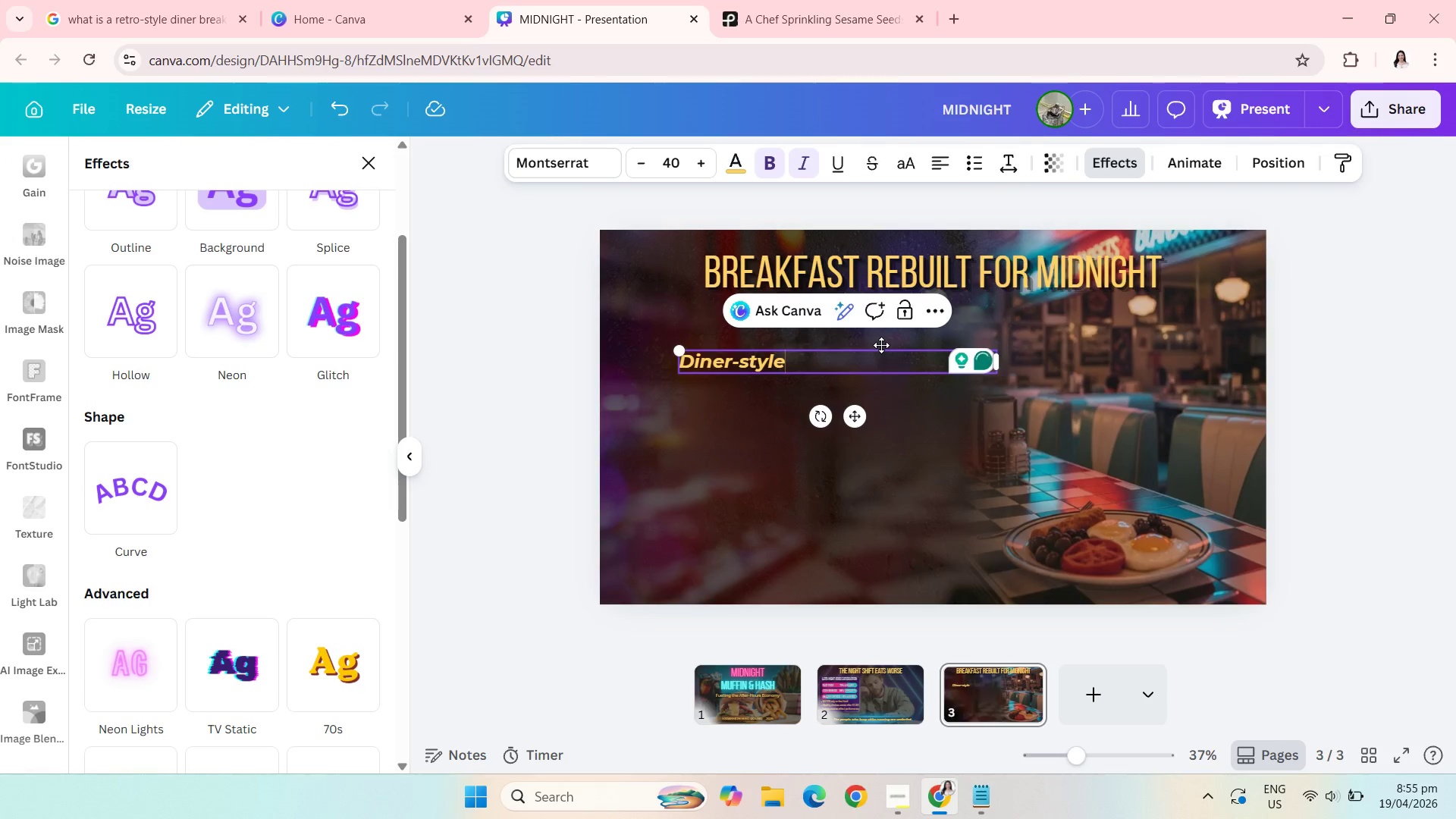 
key(Space)
 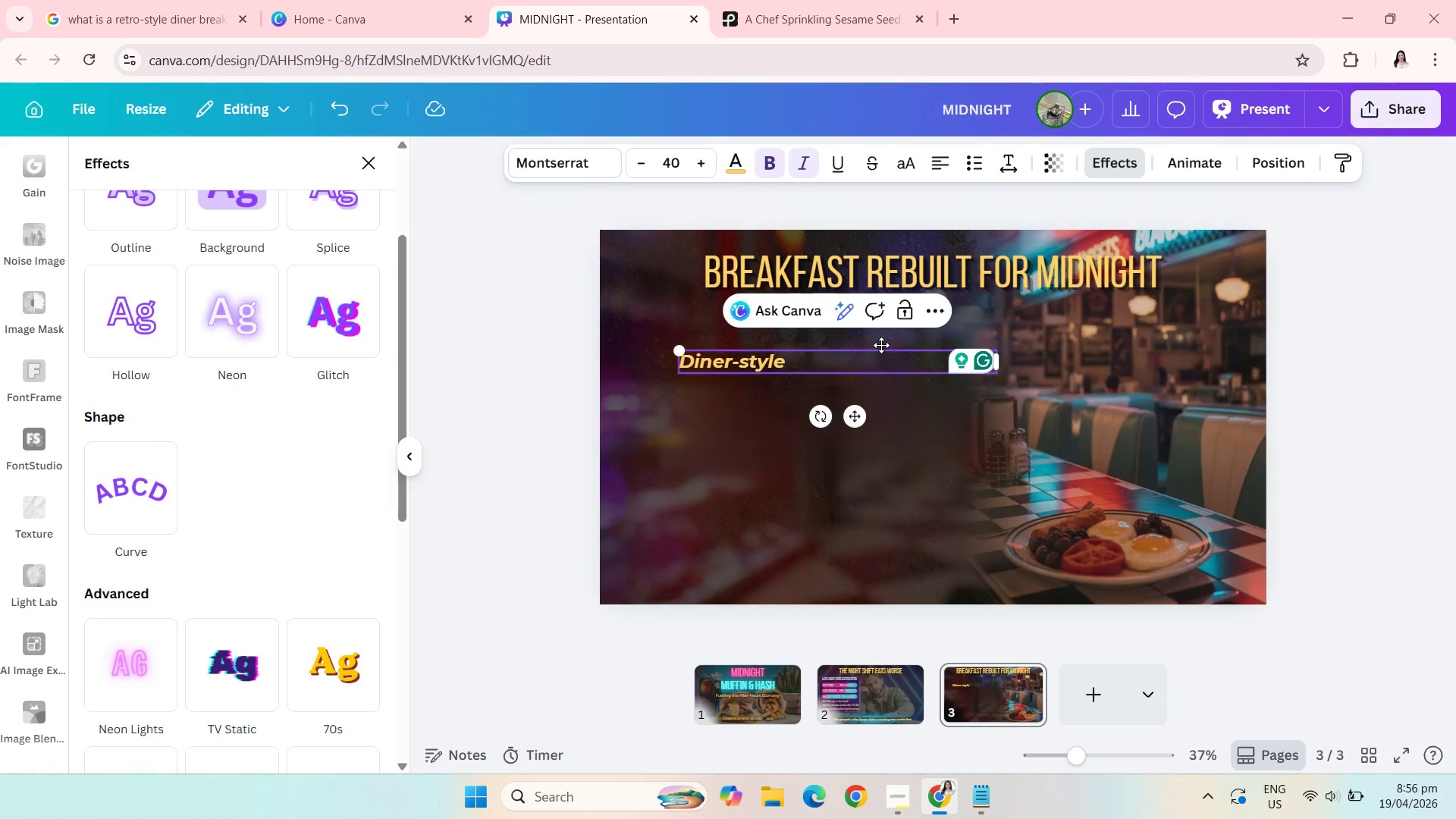 
wait(14.12)
 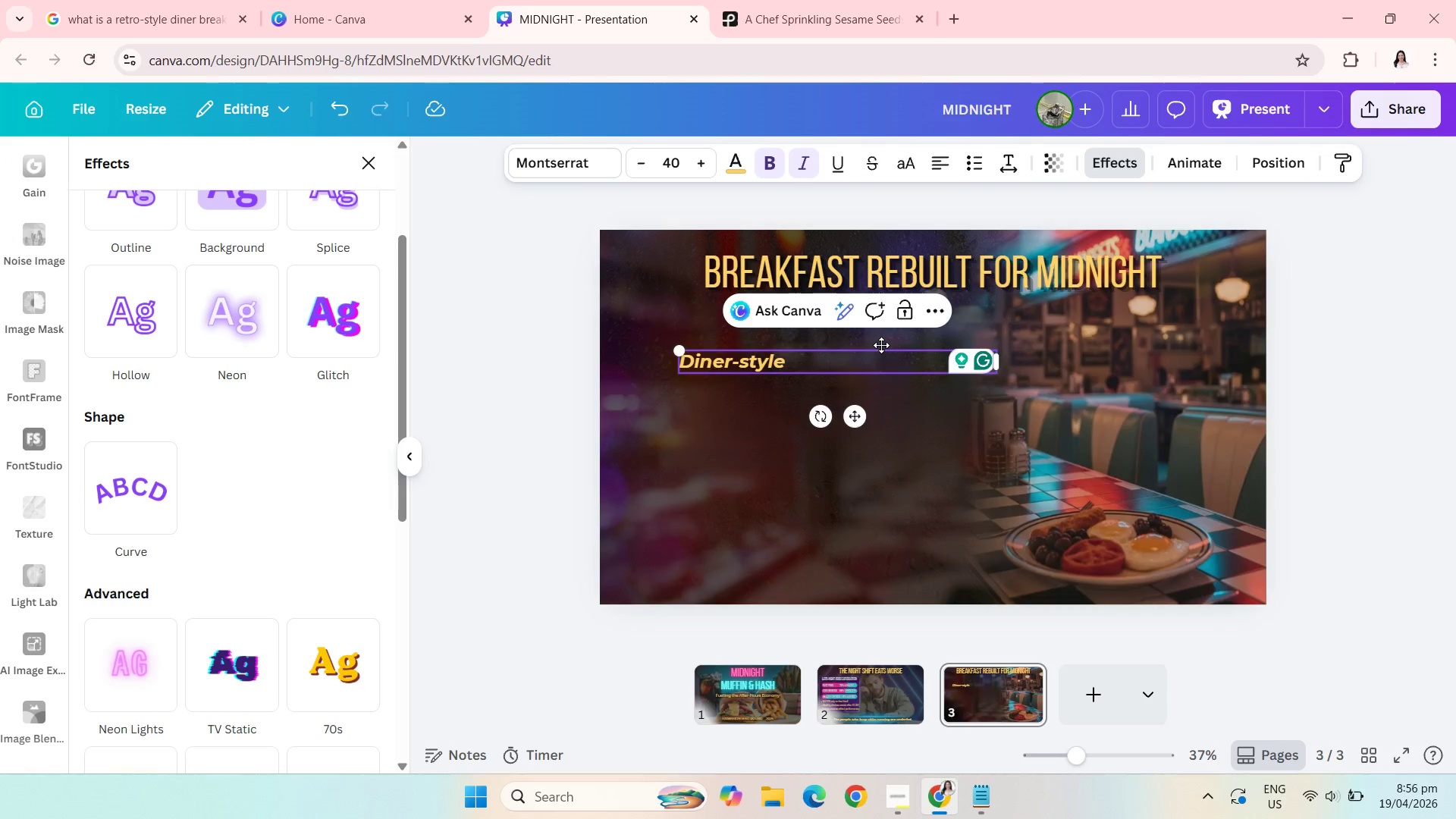 
type(meals all night)
 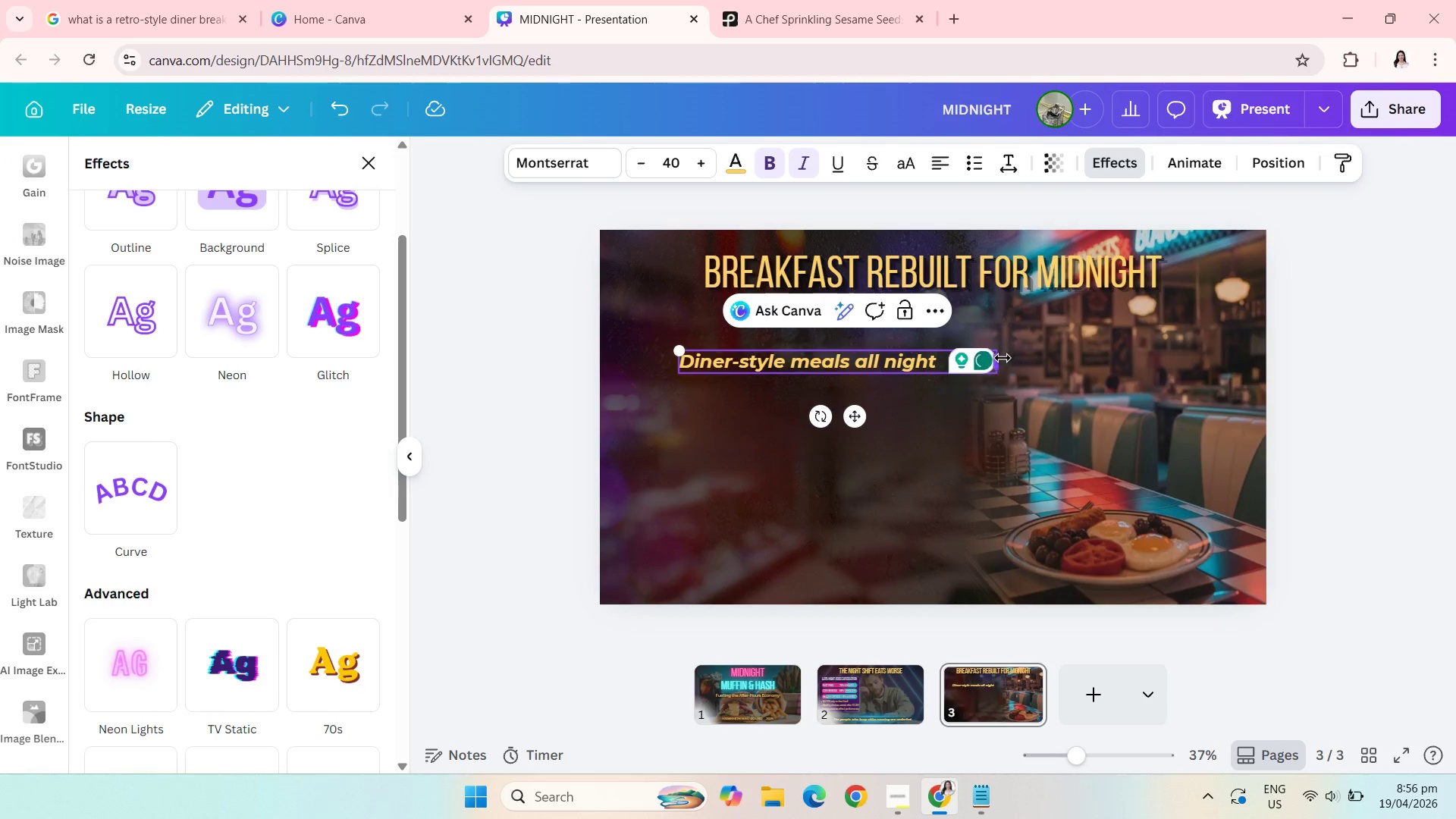 
left_click_drag(start_coordinate=[1002, 359], to_coordinate=[947, 364])
 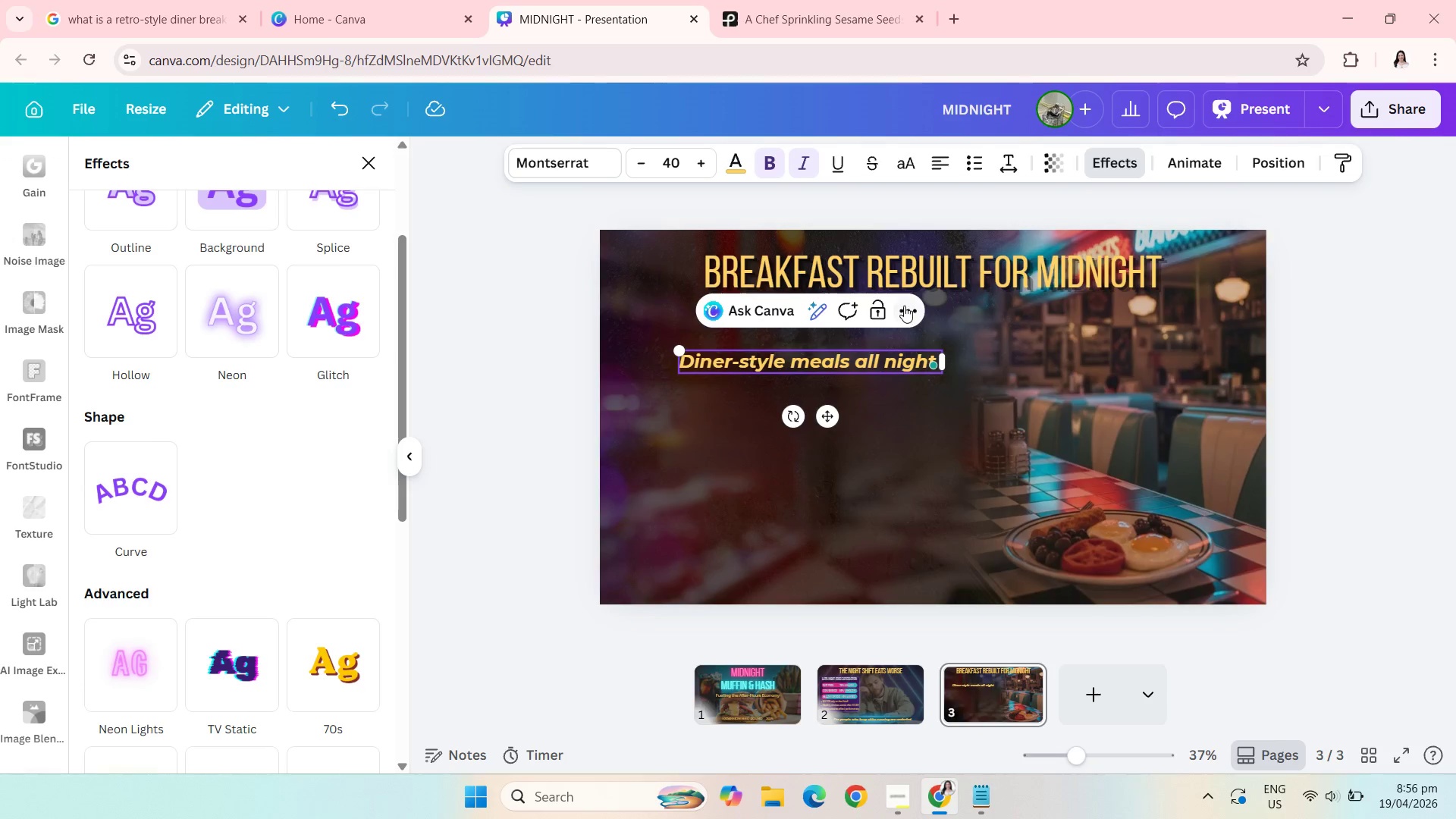 
left_click([906, 310])
 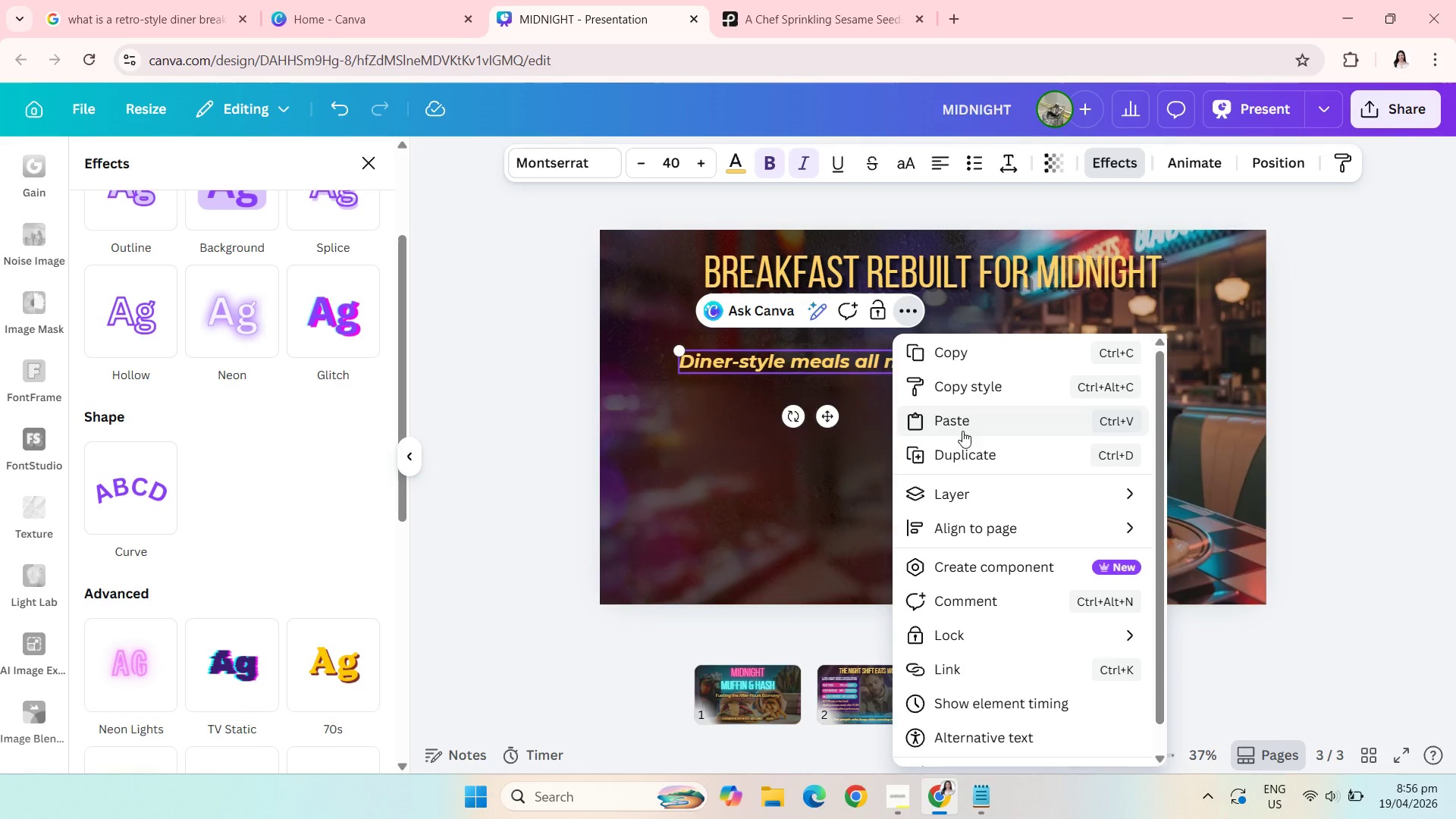 
left_click([962, 459])
 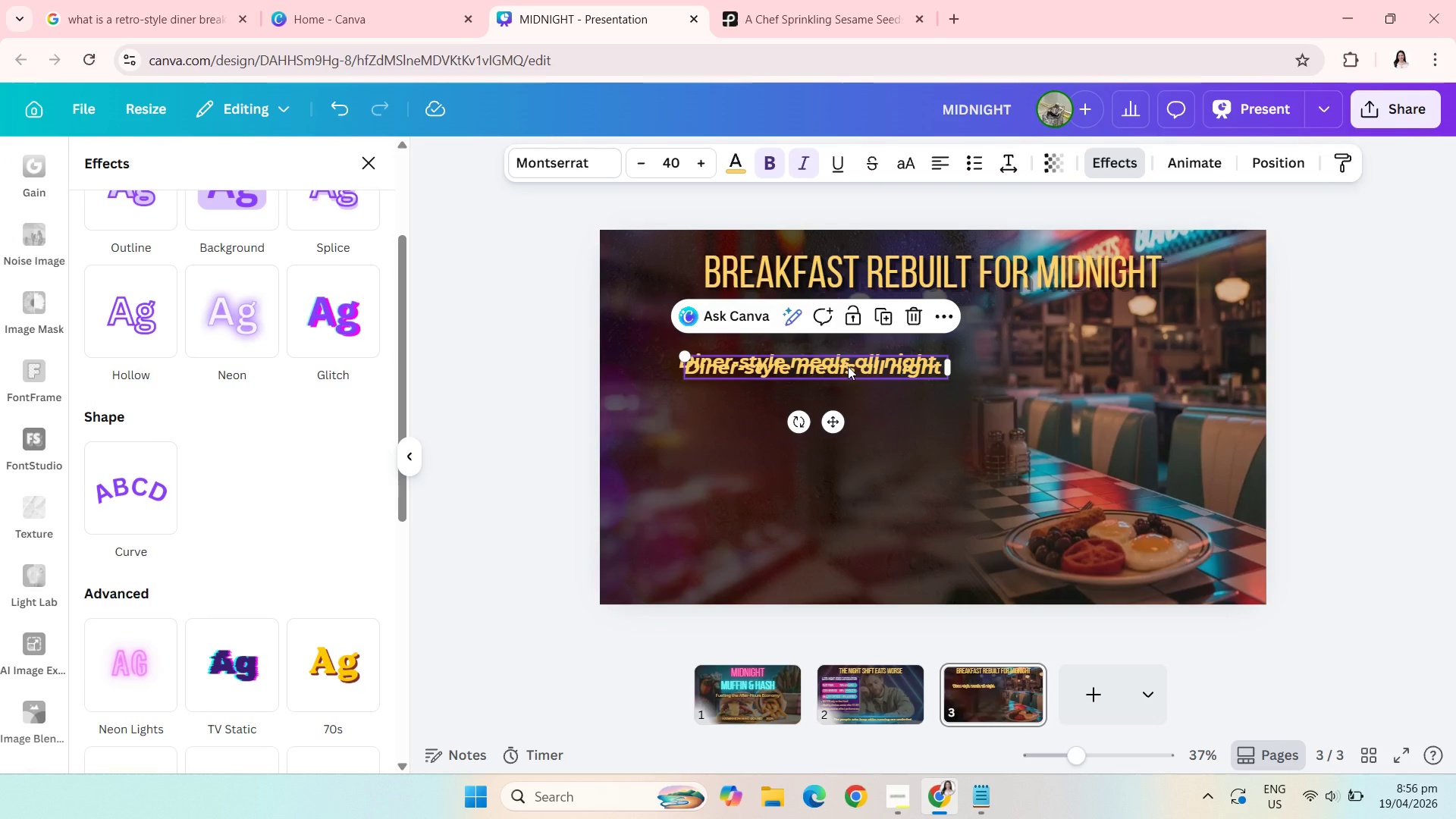 
left_click_drag(start_coordinate=[848, 366], to_coordinate=[840, 433])
 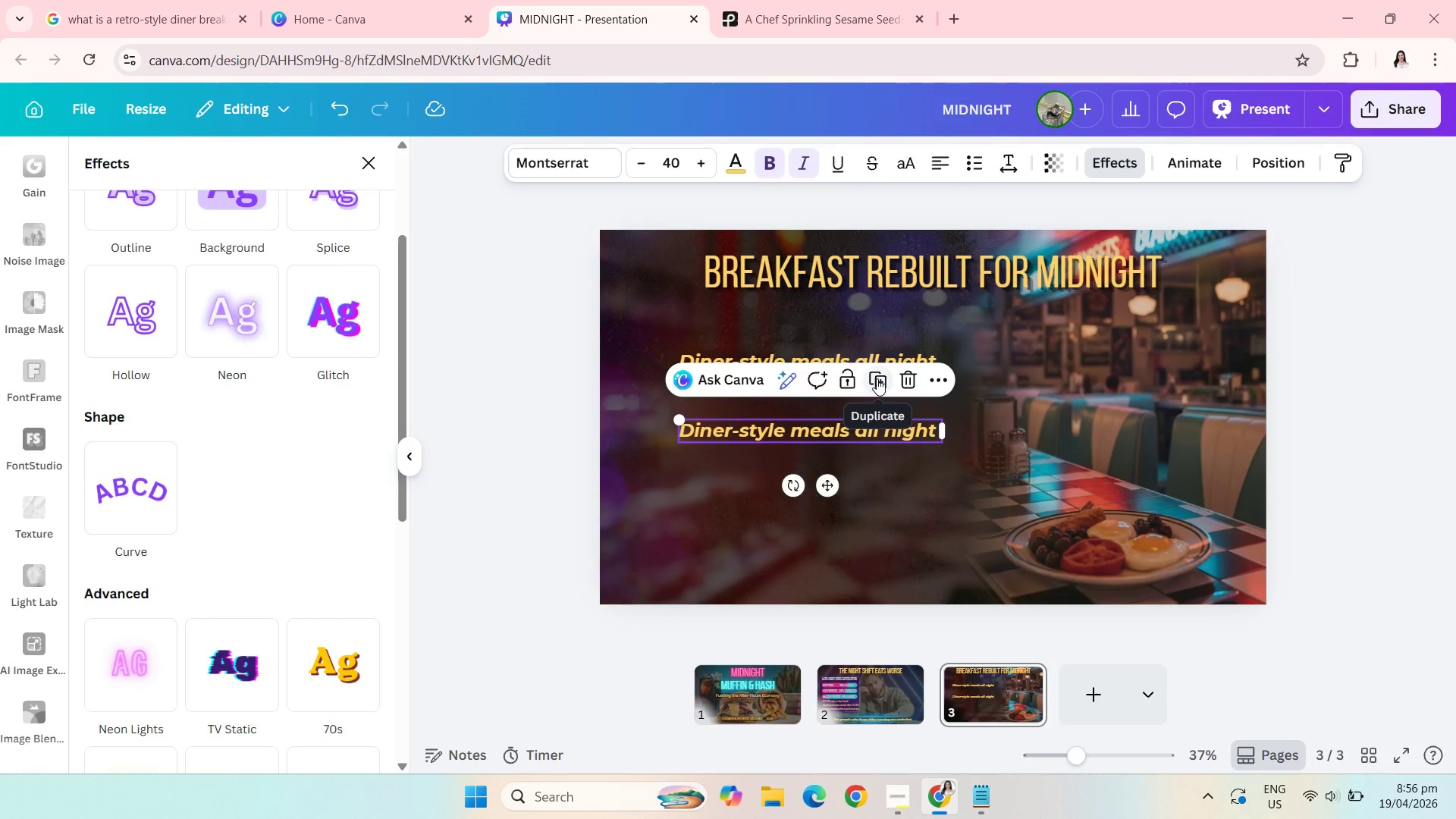 
left_click([877, 378])
 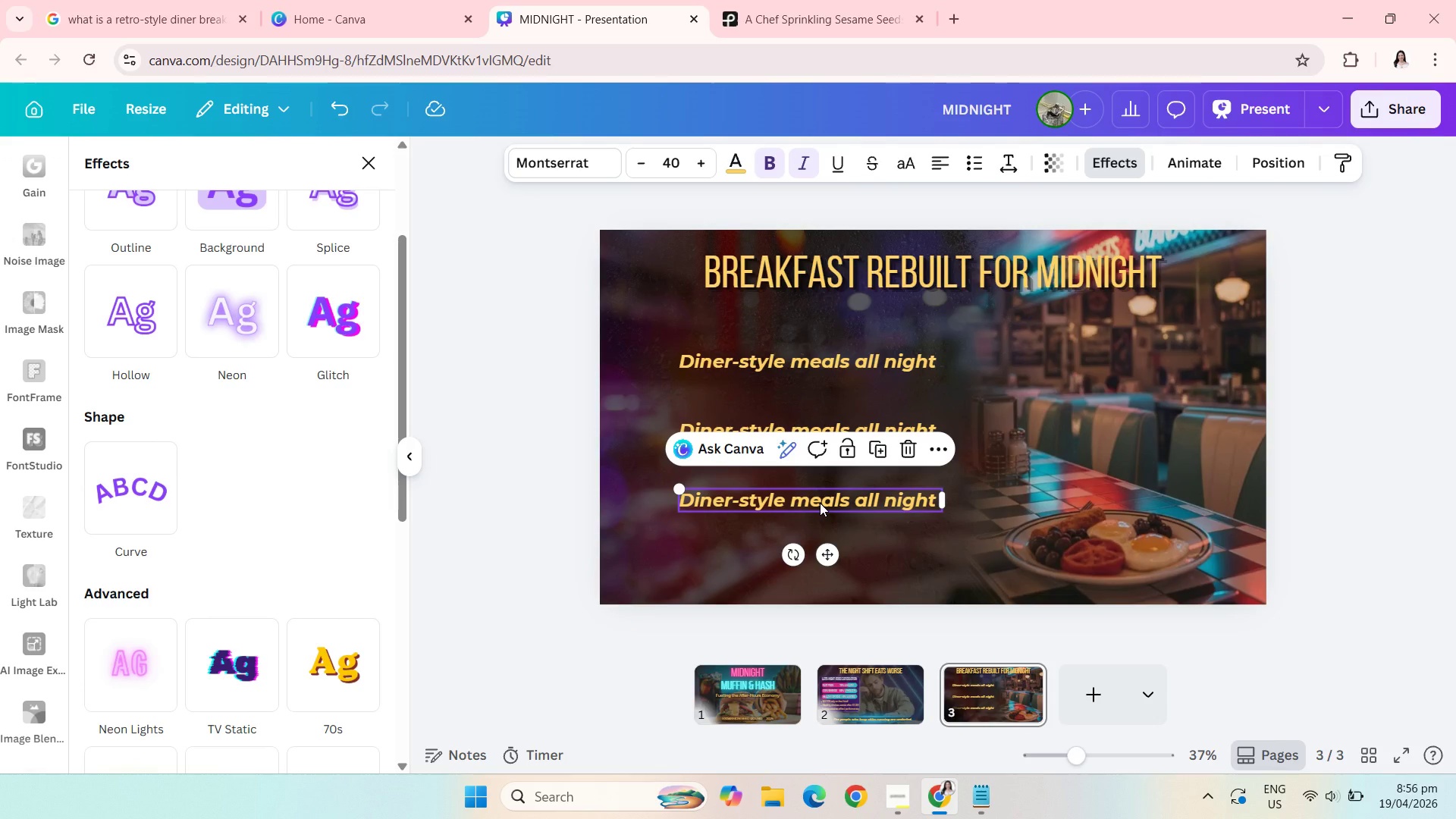 
wait(5.95)
 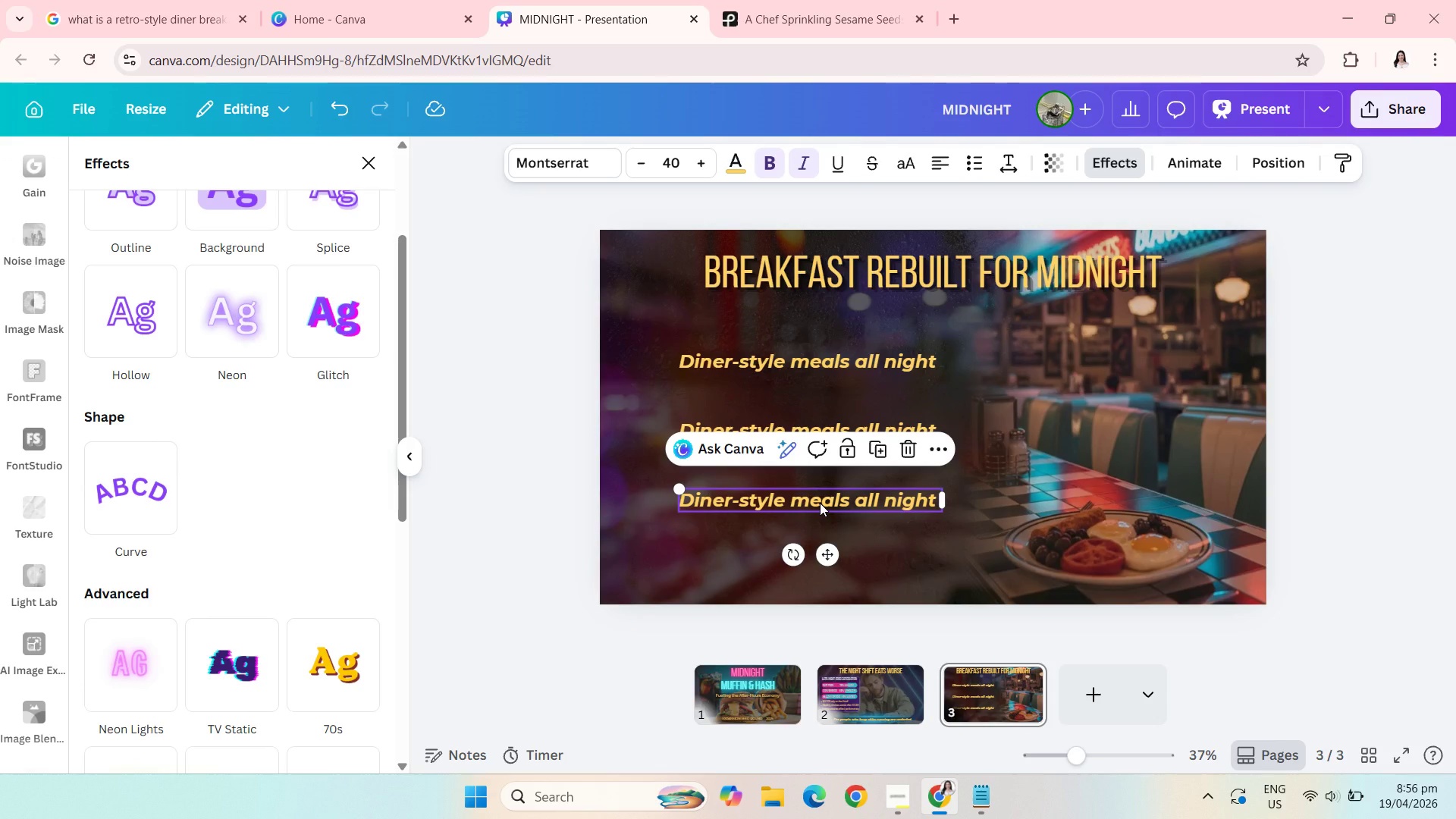 
left_click([578, 421])
 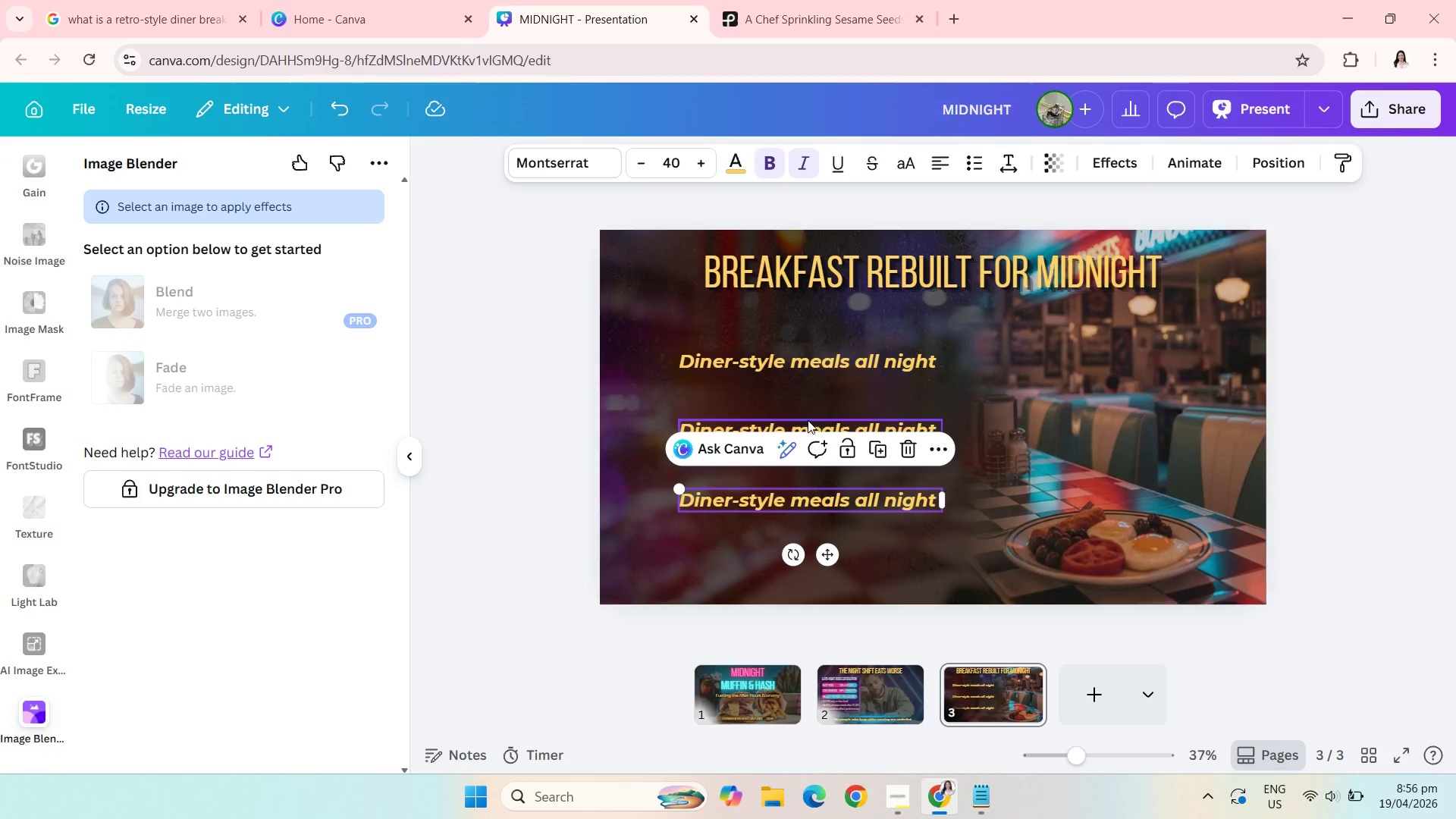 
left_click([807, 425])
 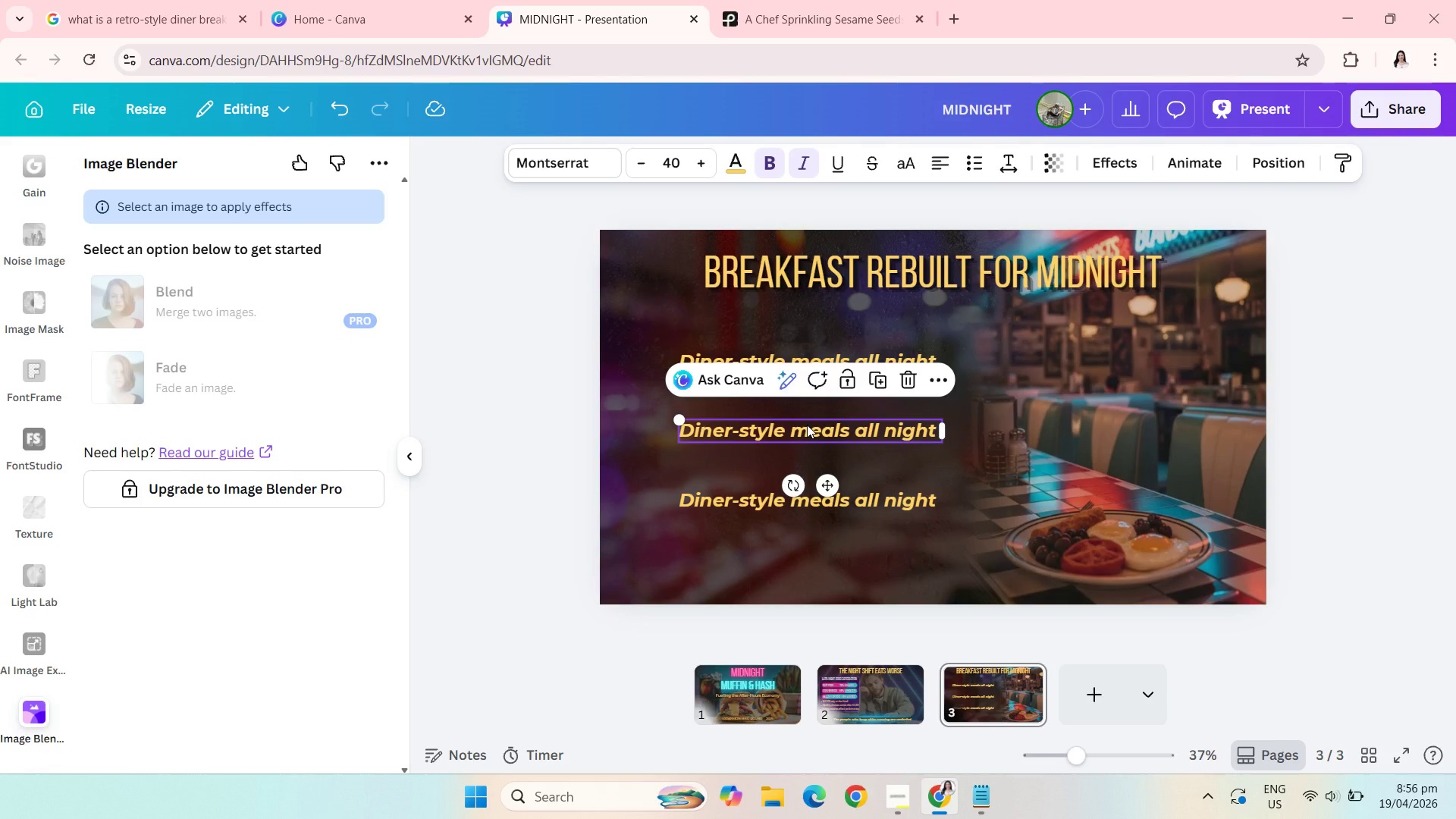 
left_click([807, 425])
 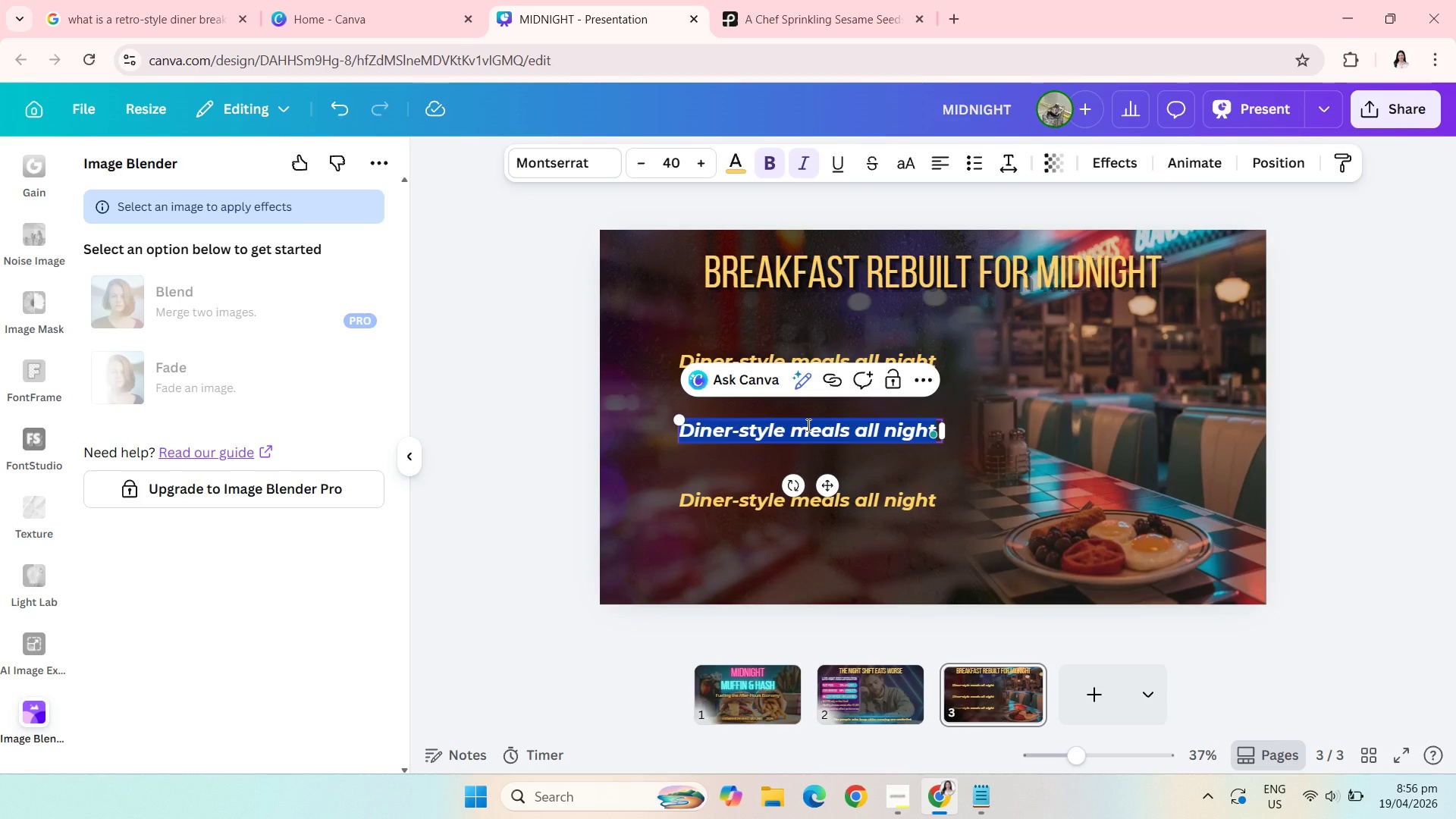 
type(Energy f)
key(Backspace)
key(Backspace)
type(-fi)
key(Backspace)
type(ocused recipes)
 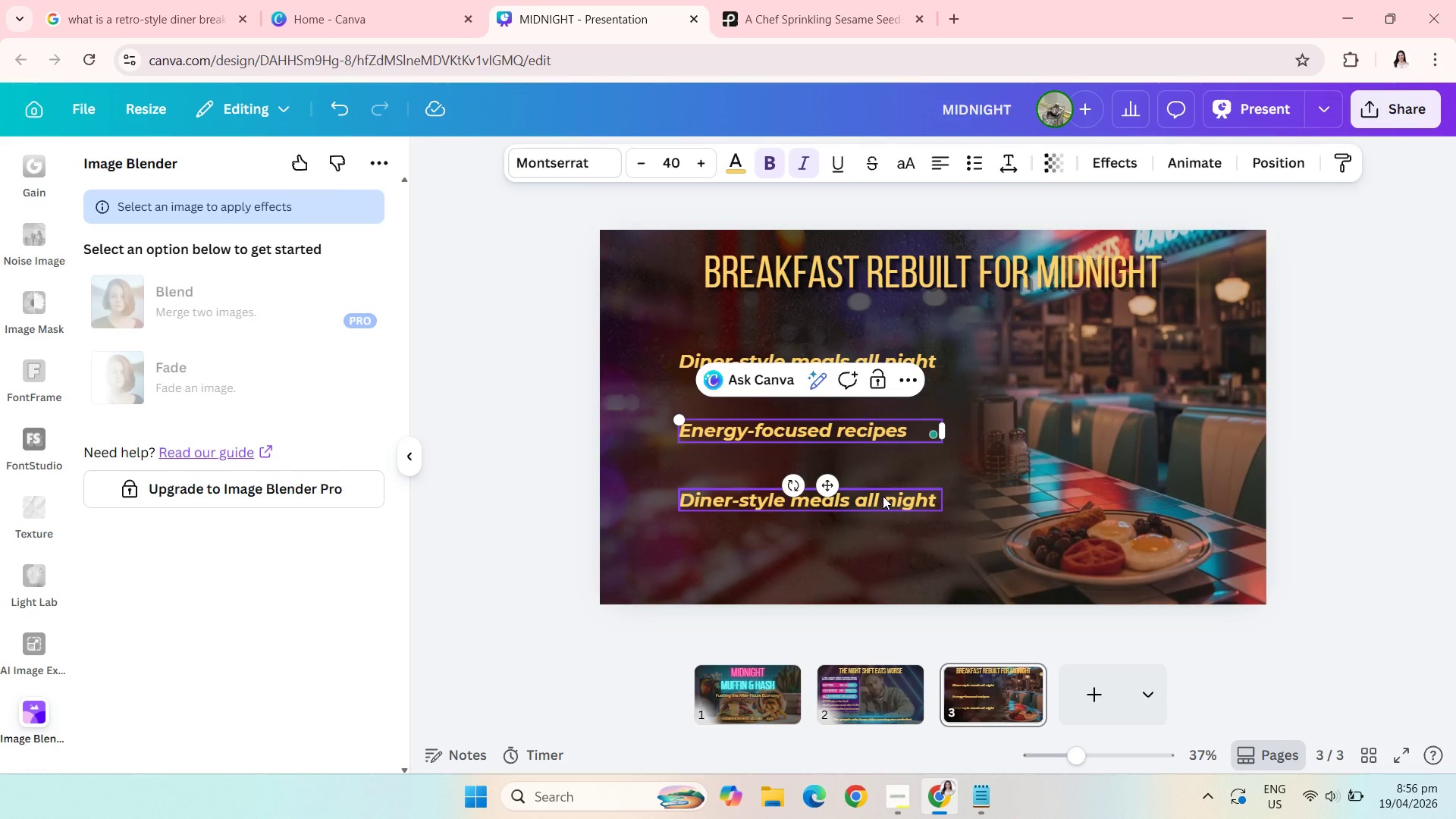 
left_click([883, 496])
 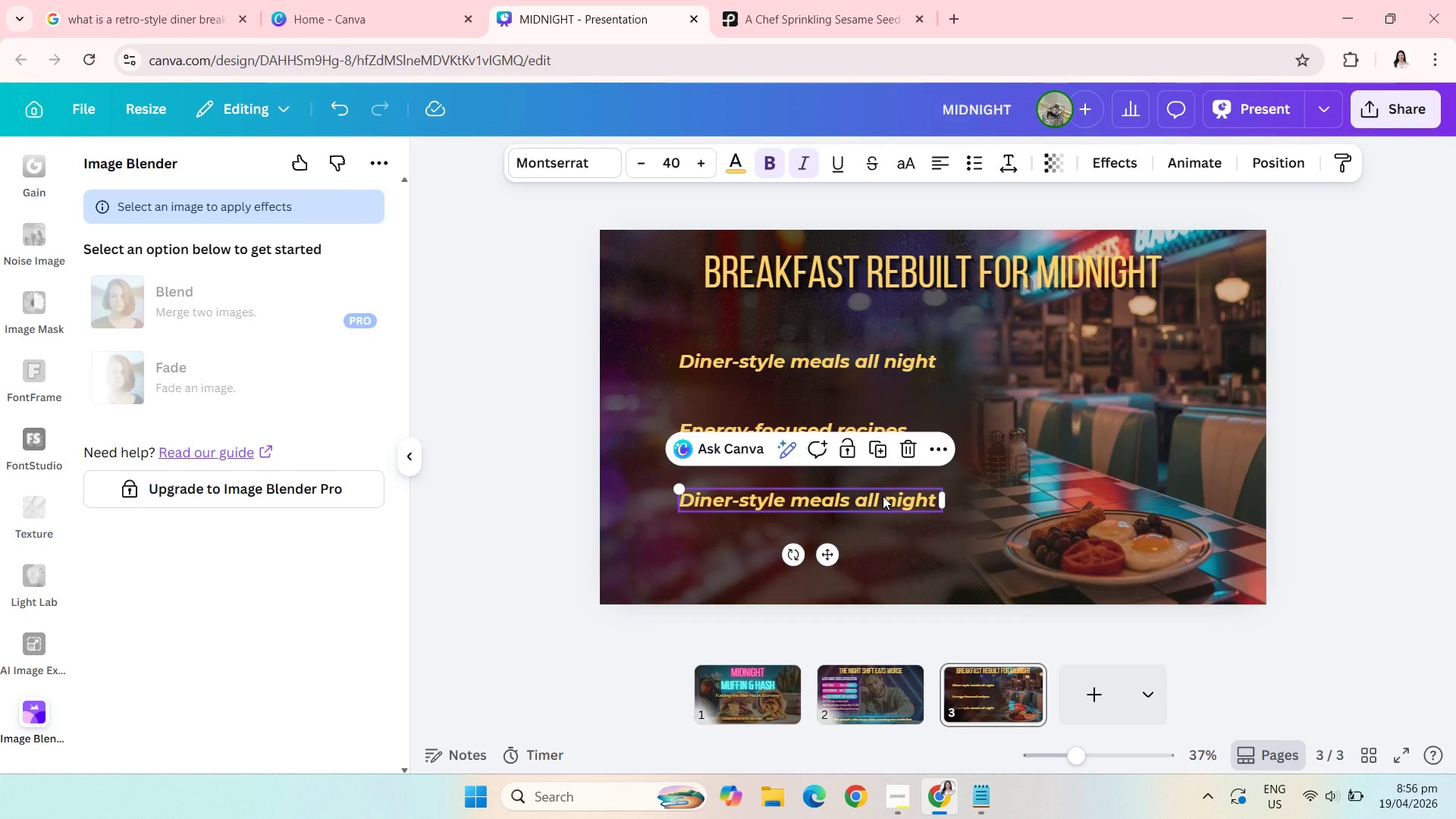 
left_click([883, 496])
 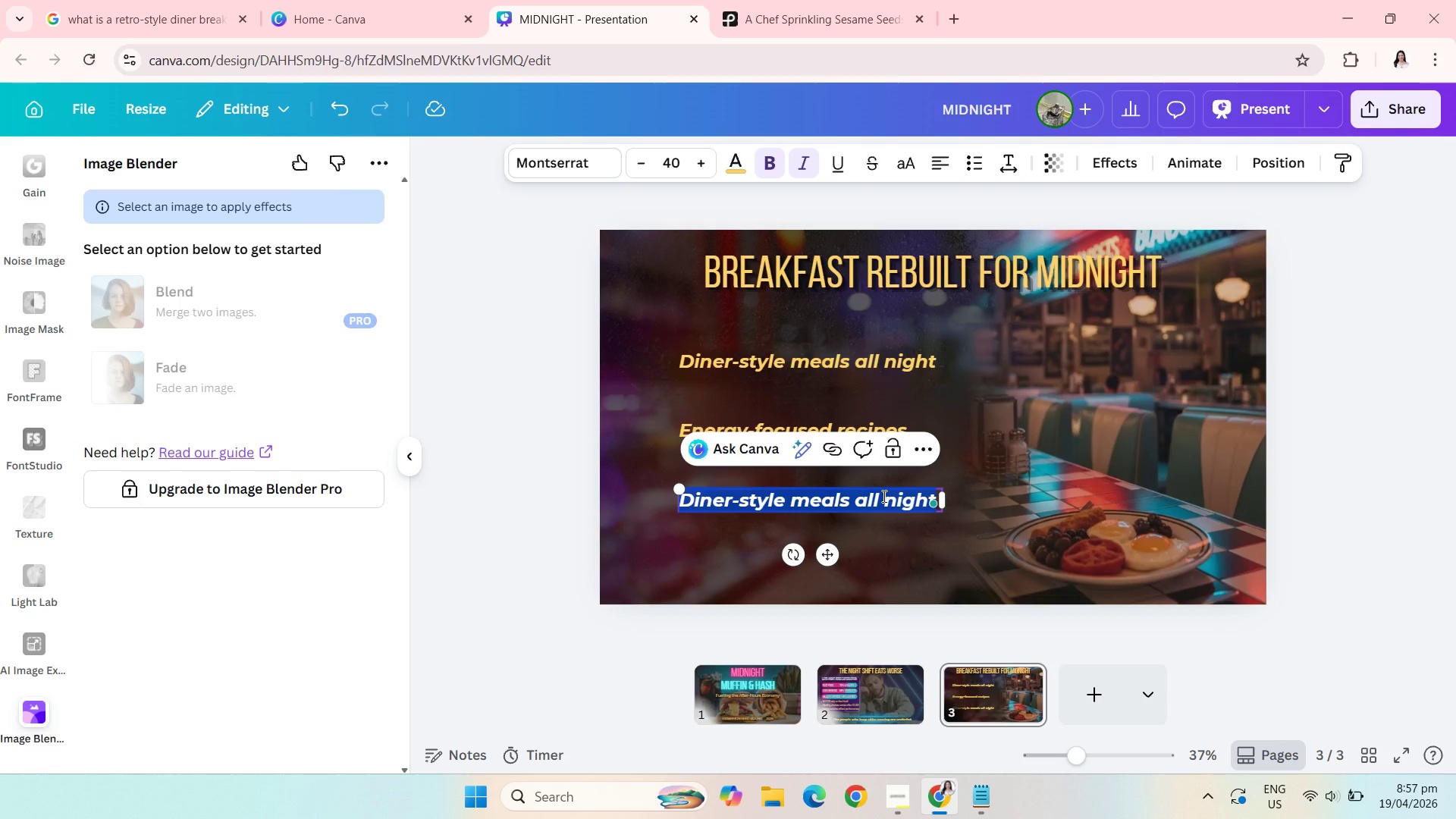 
wait(5.66)
 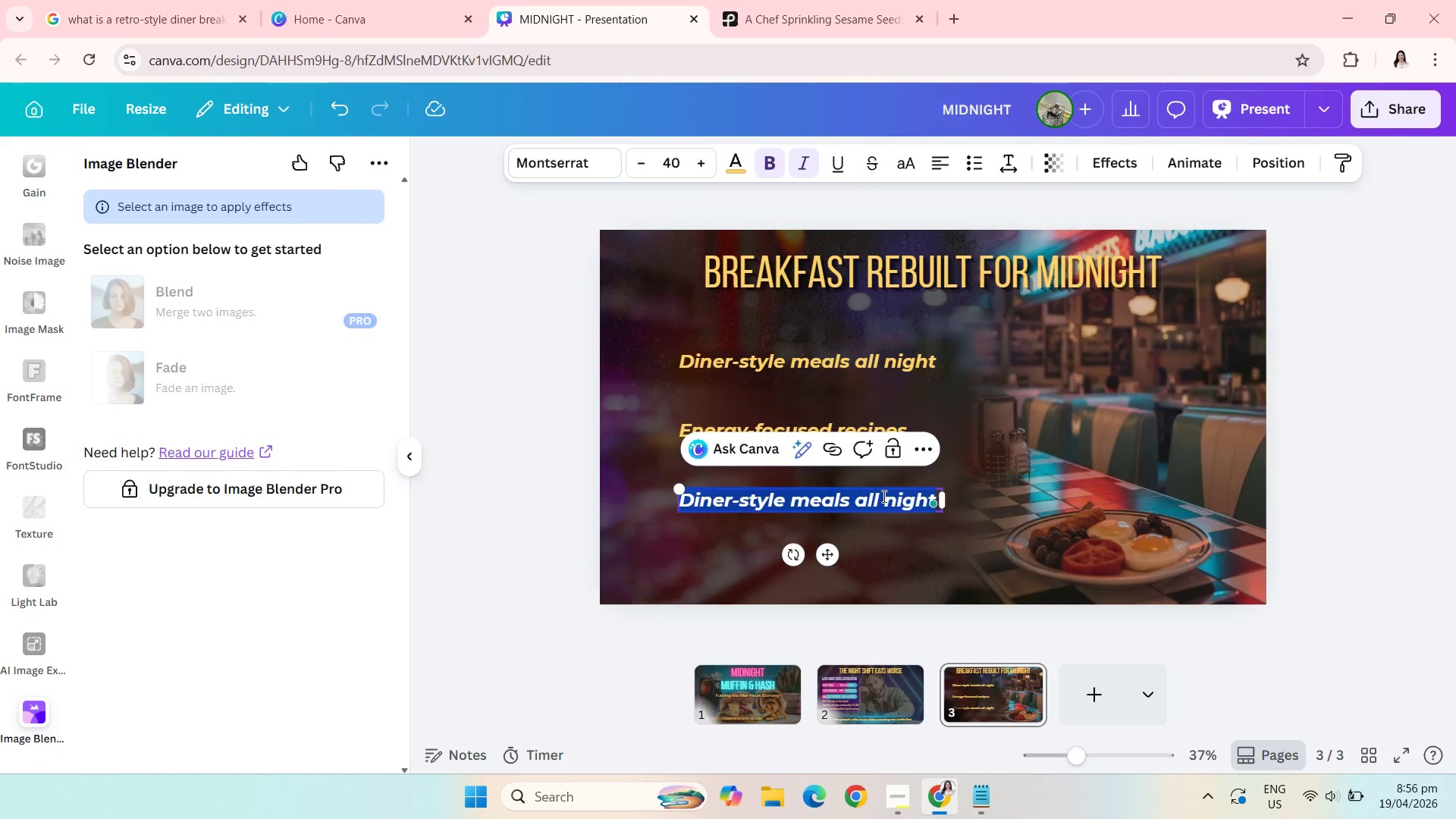 
key(CapsLock)
 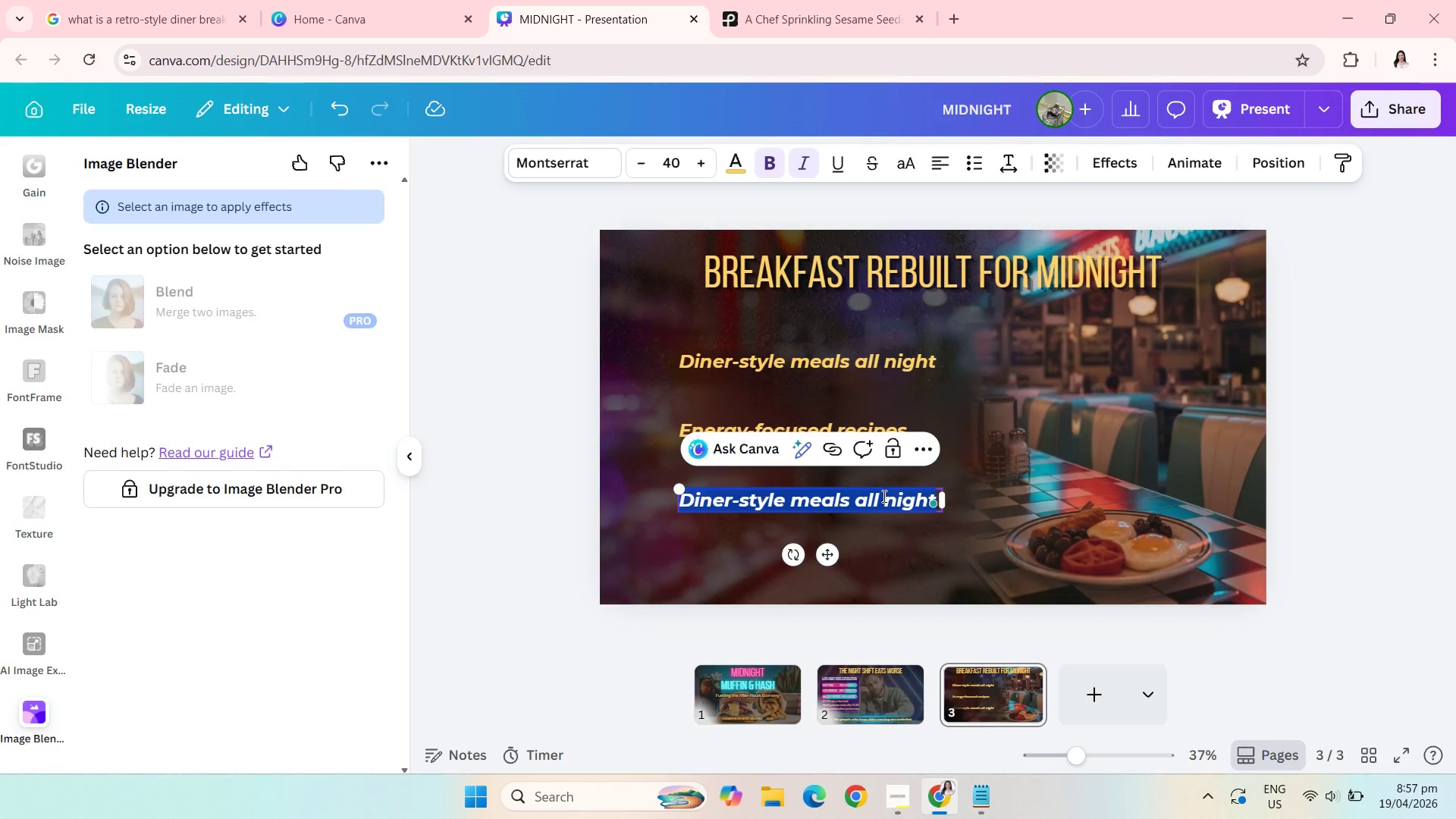 
key(CapsLock)
 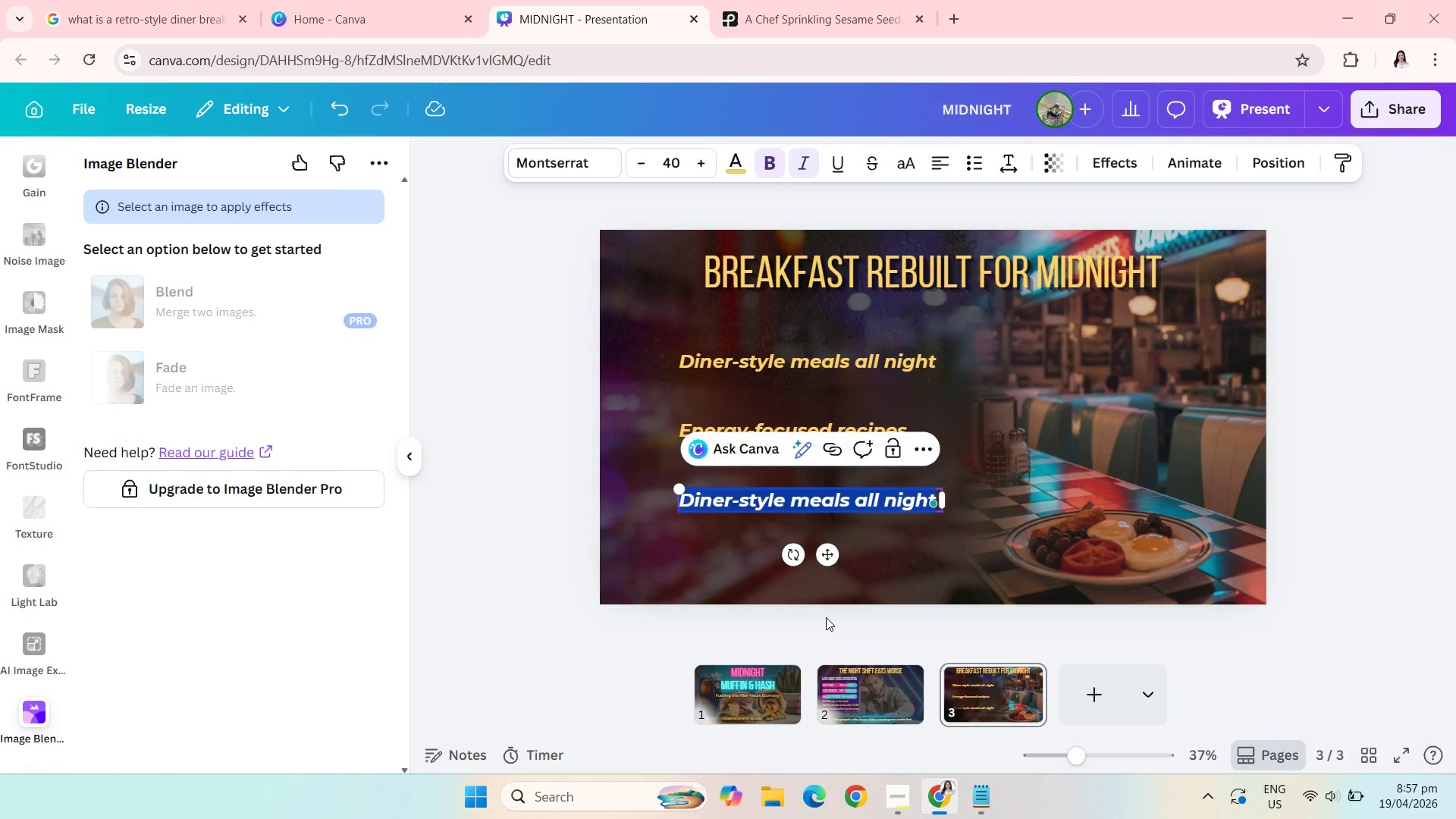 
wait(44.27)
 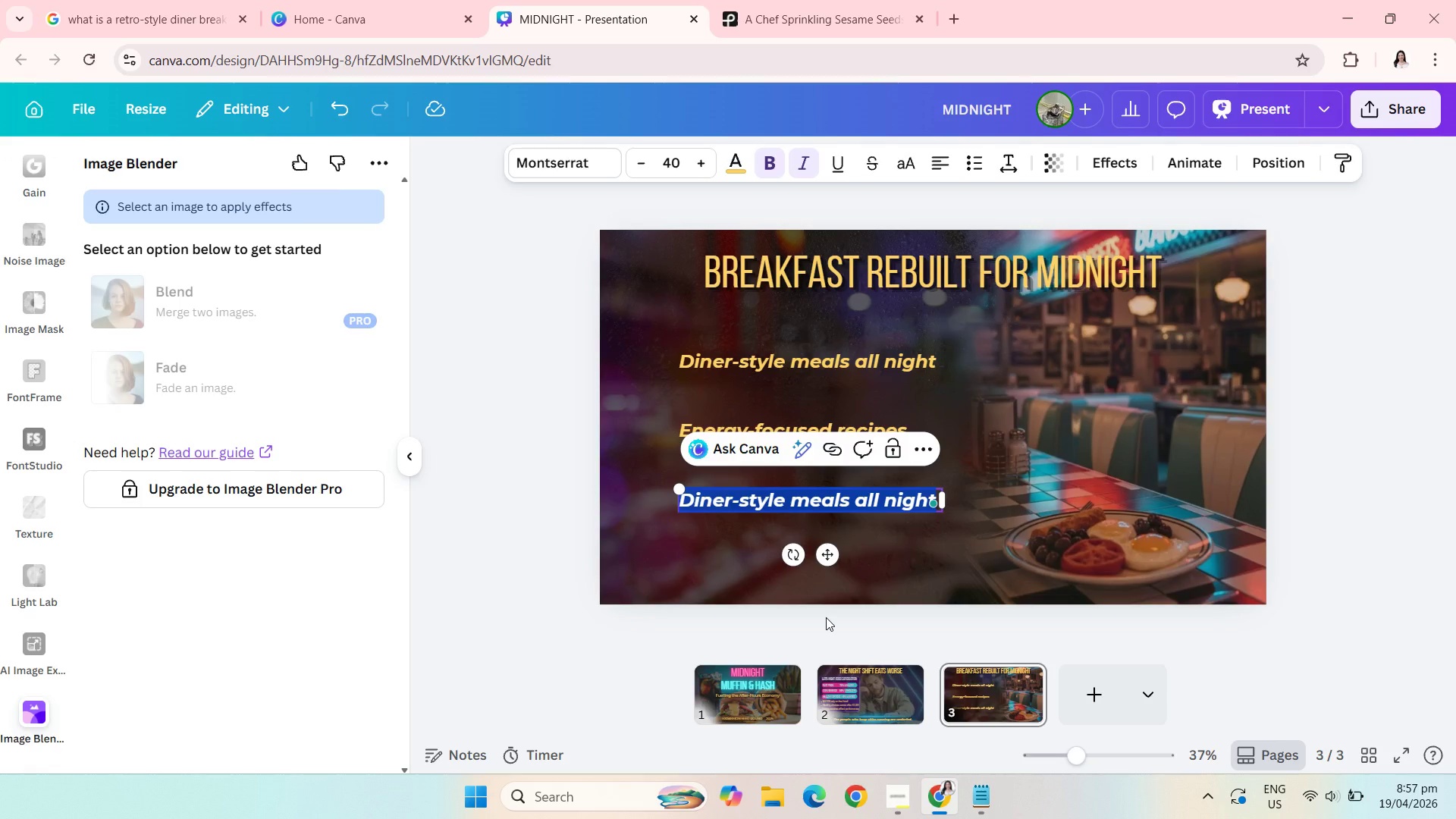 
type(Opto)
key(Backspace)
type(imie)
key(Backspace)
type(zed ghost kitchens)
 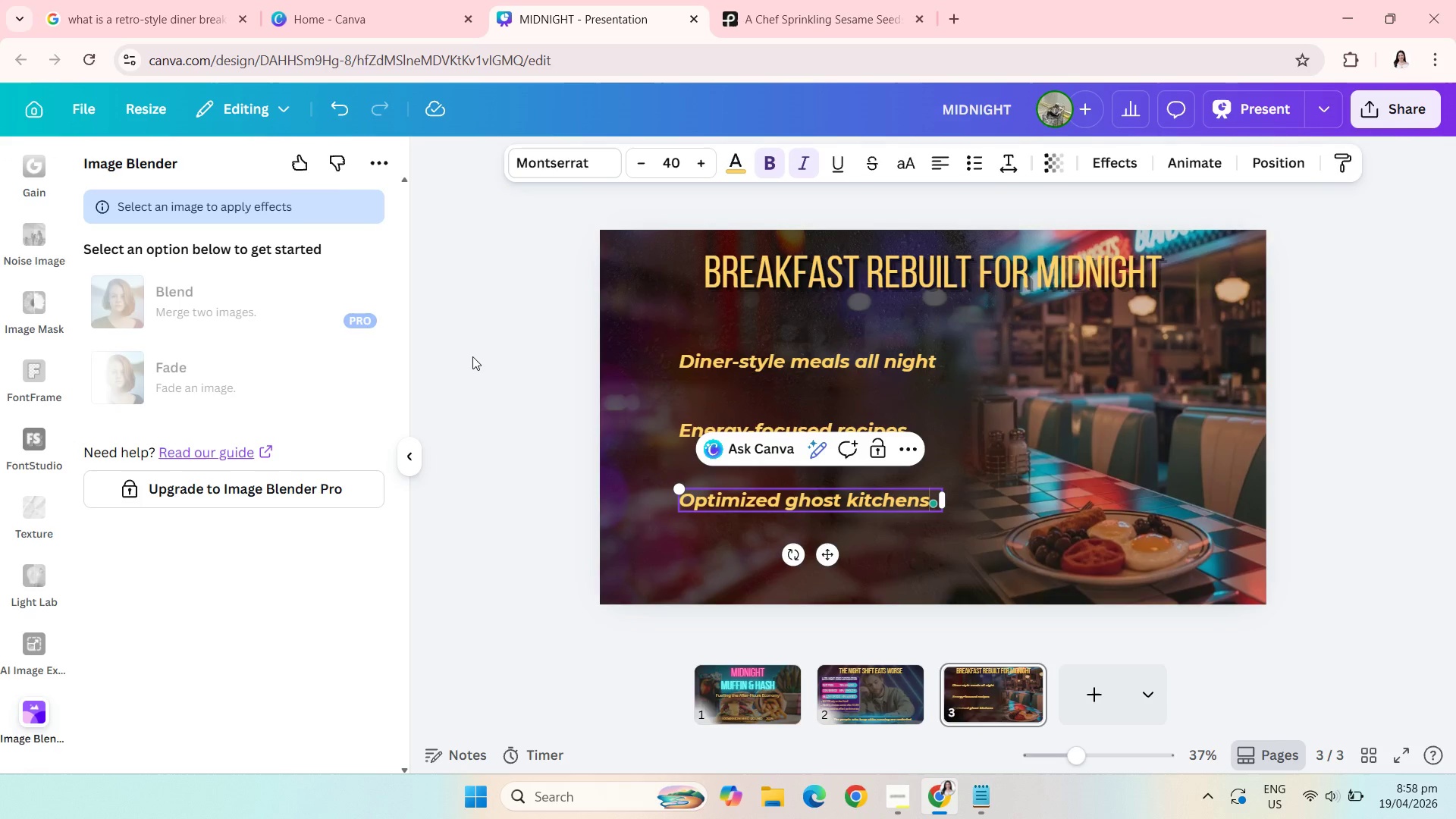 
left_click([472, 356])
 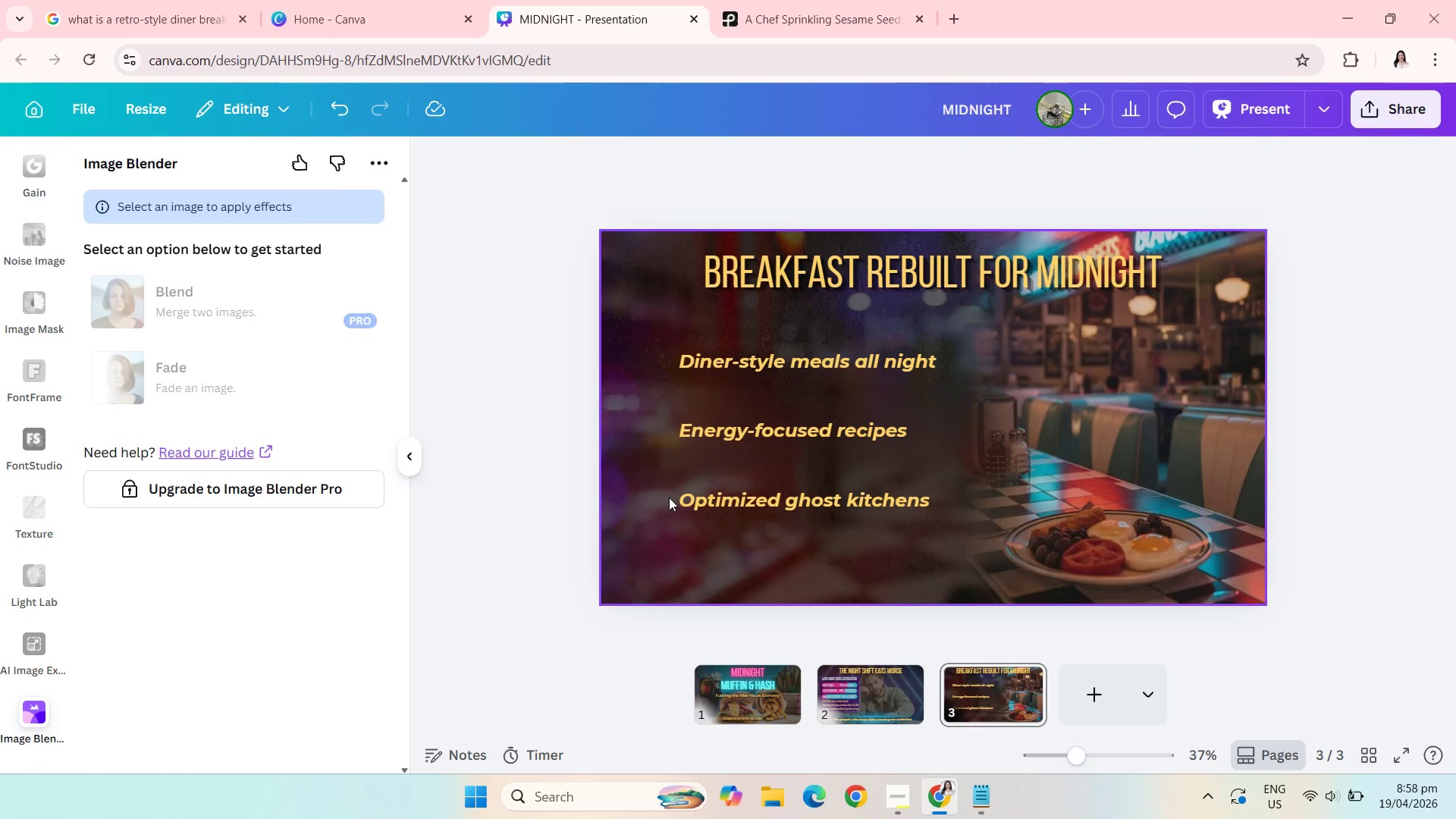 
left_click([748, 494])
 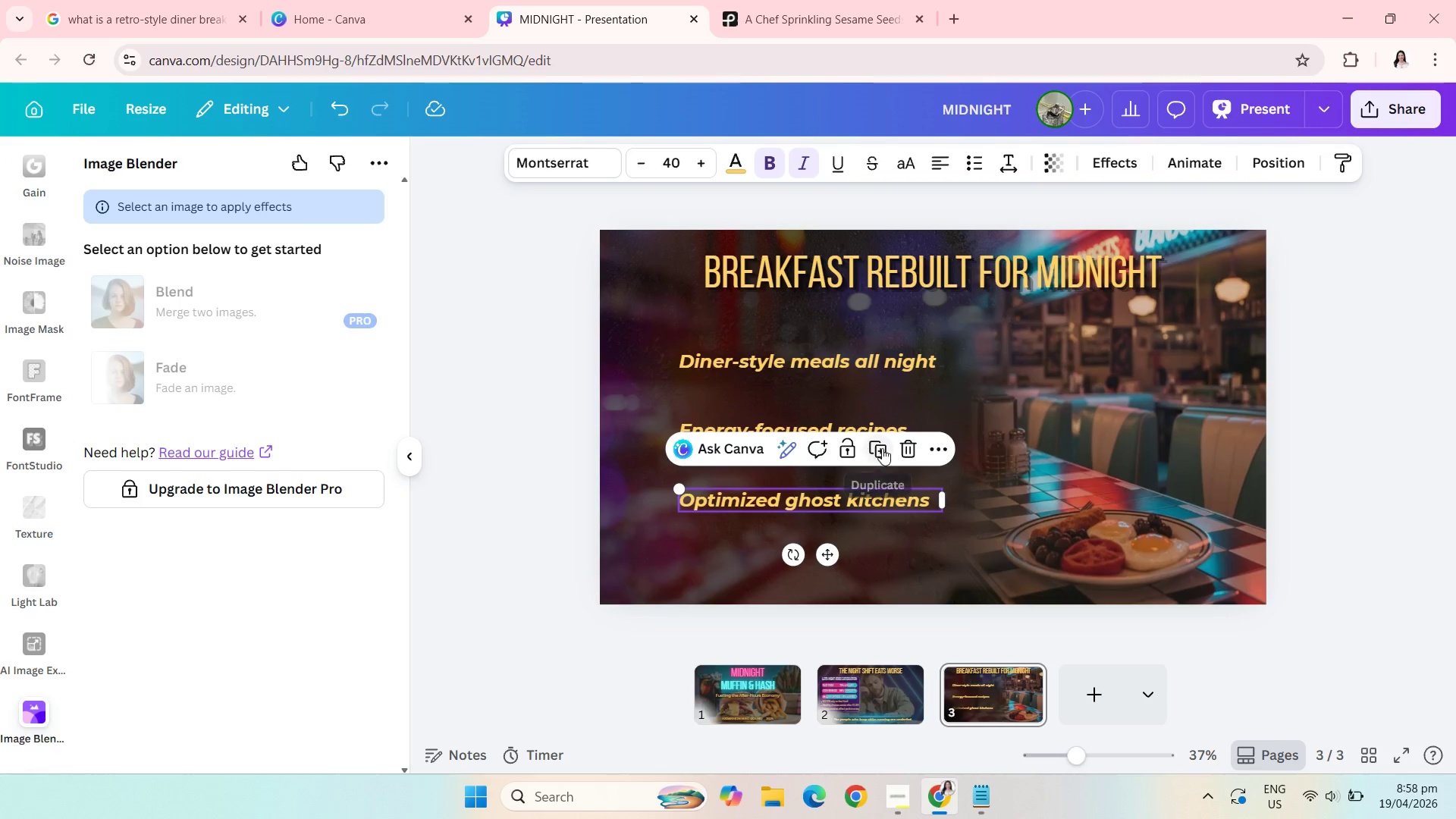 
left_click([886, 447])
 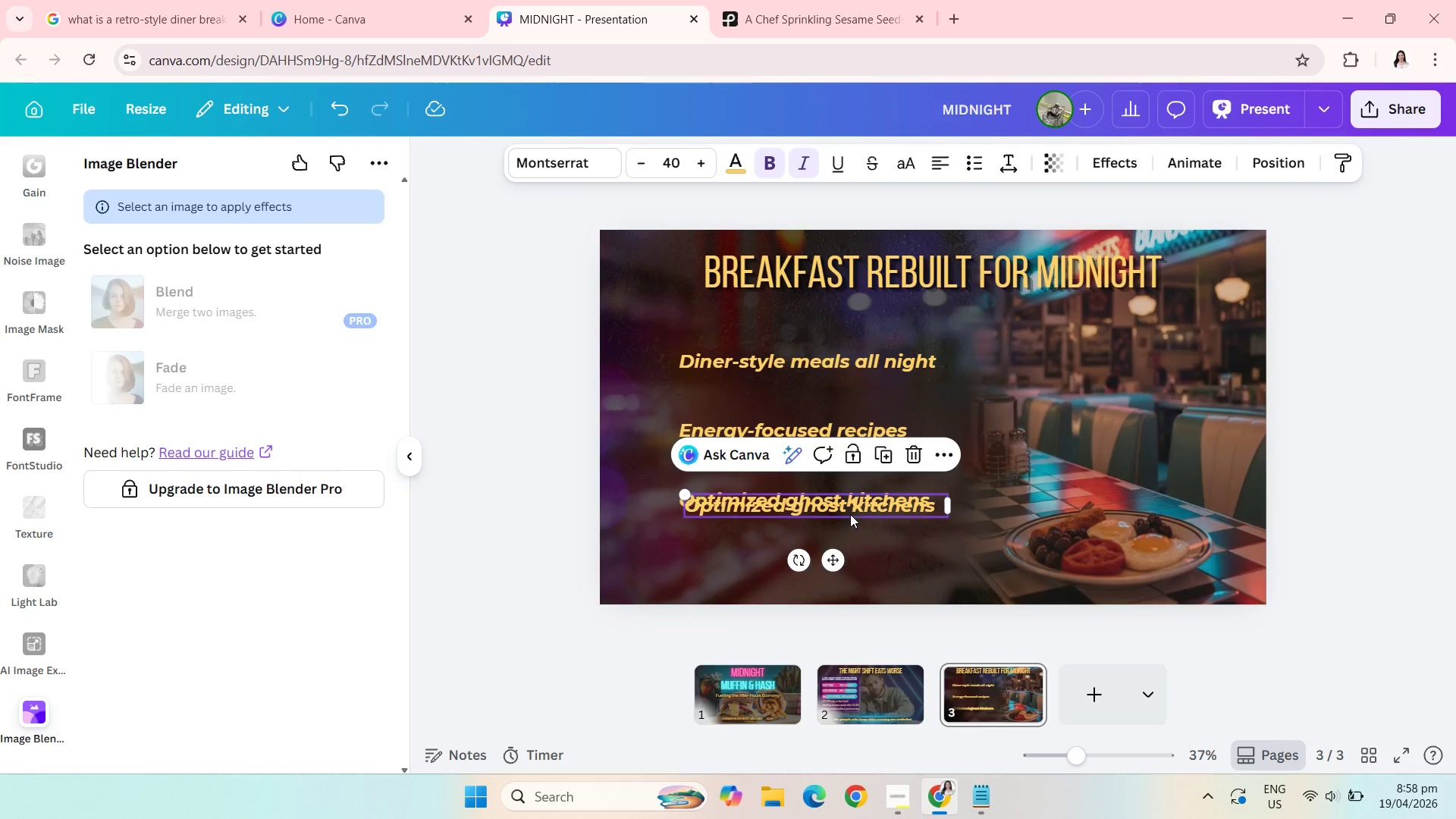 
left_click_drag(start_coordinate=[846, 508], to_coordinate=[838, 477])
 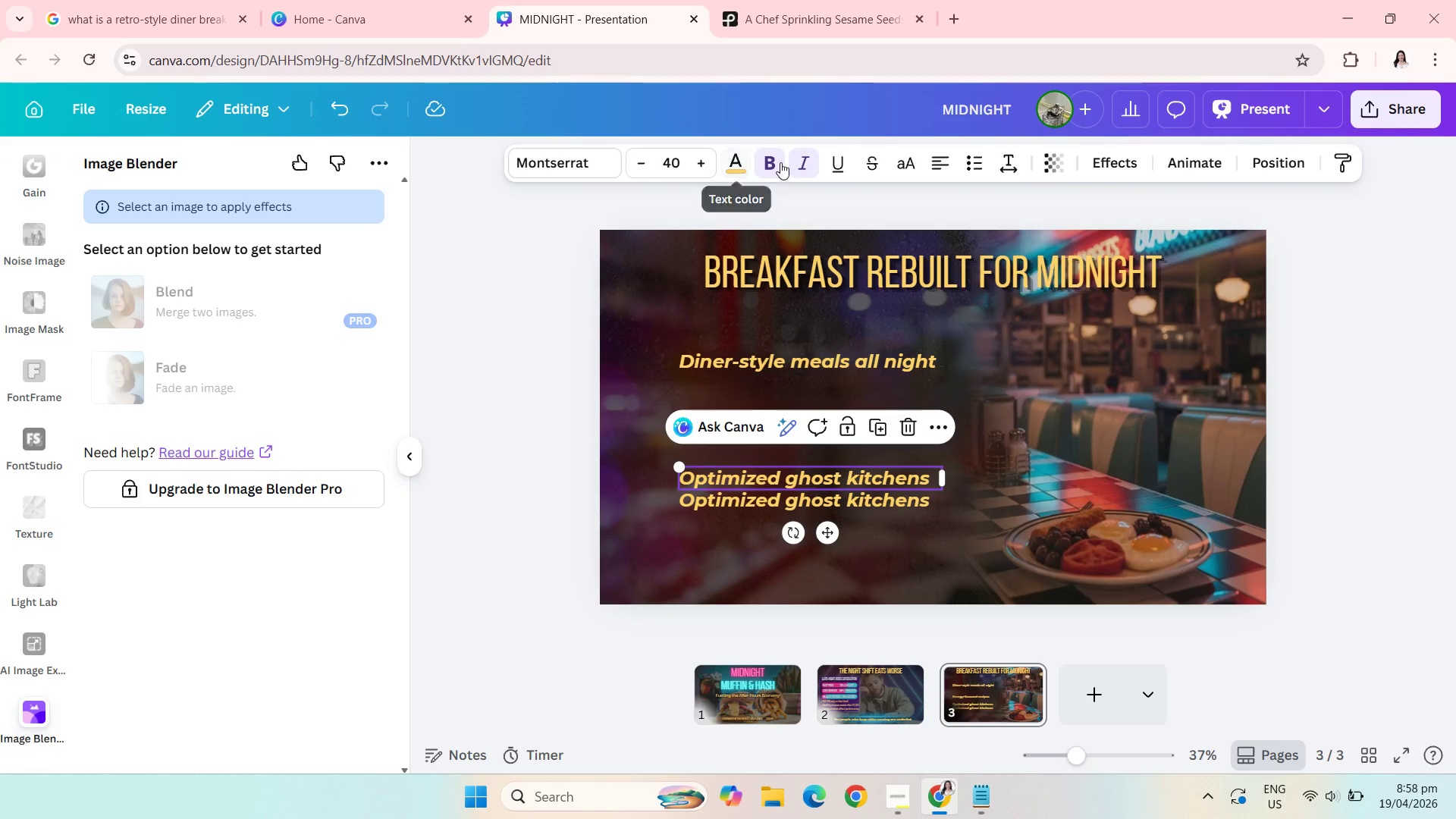 
left_click([803, 168])
 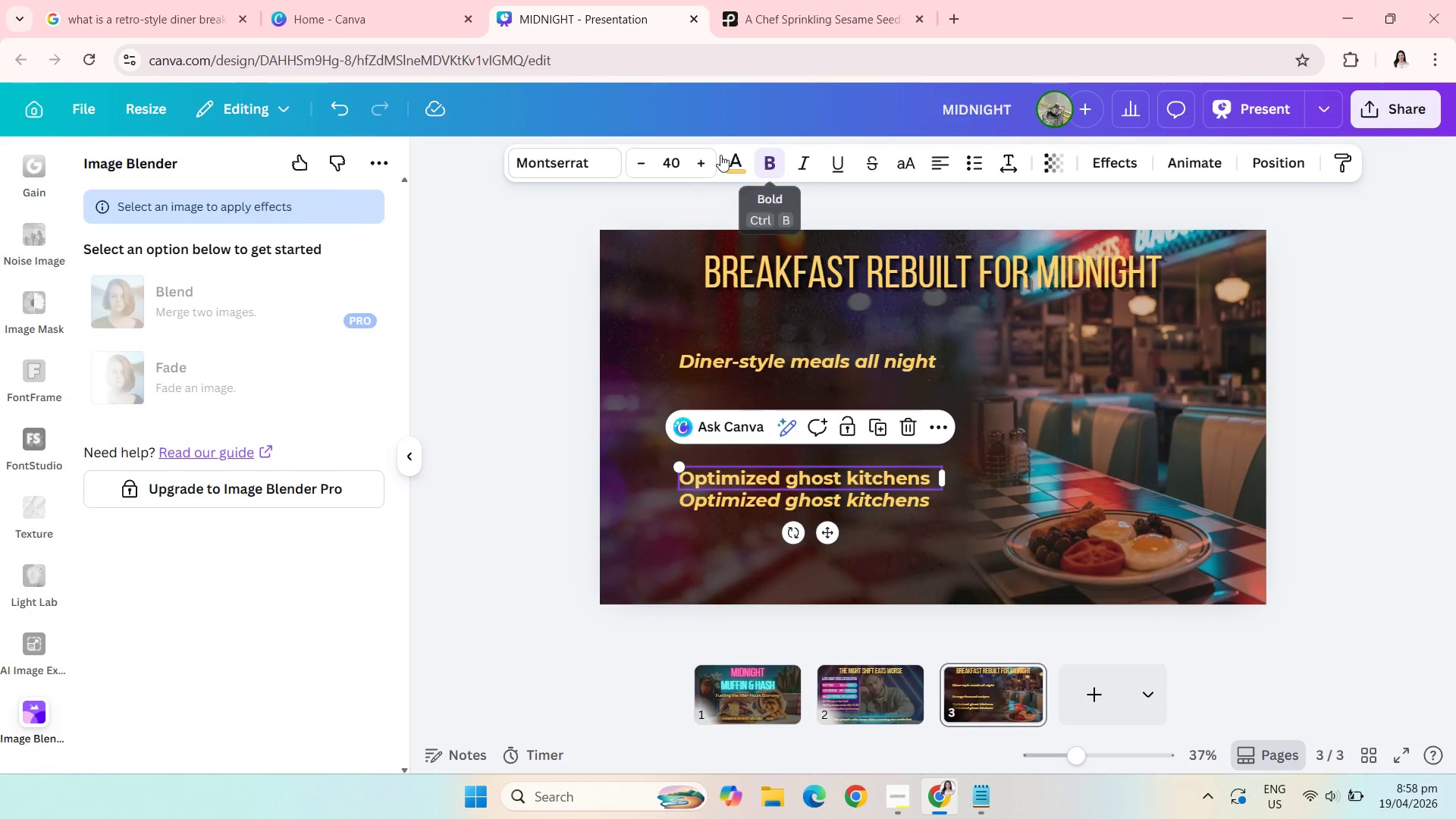 
left_click([681, 167])
 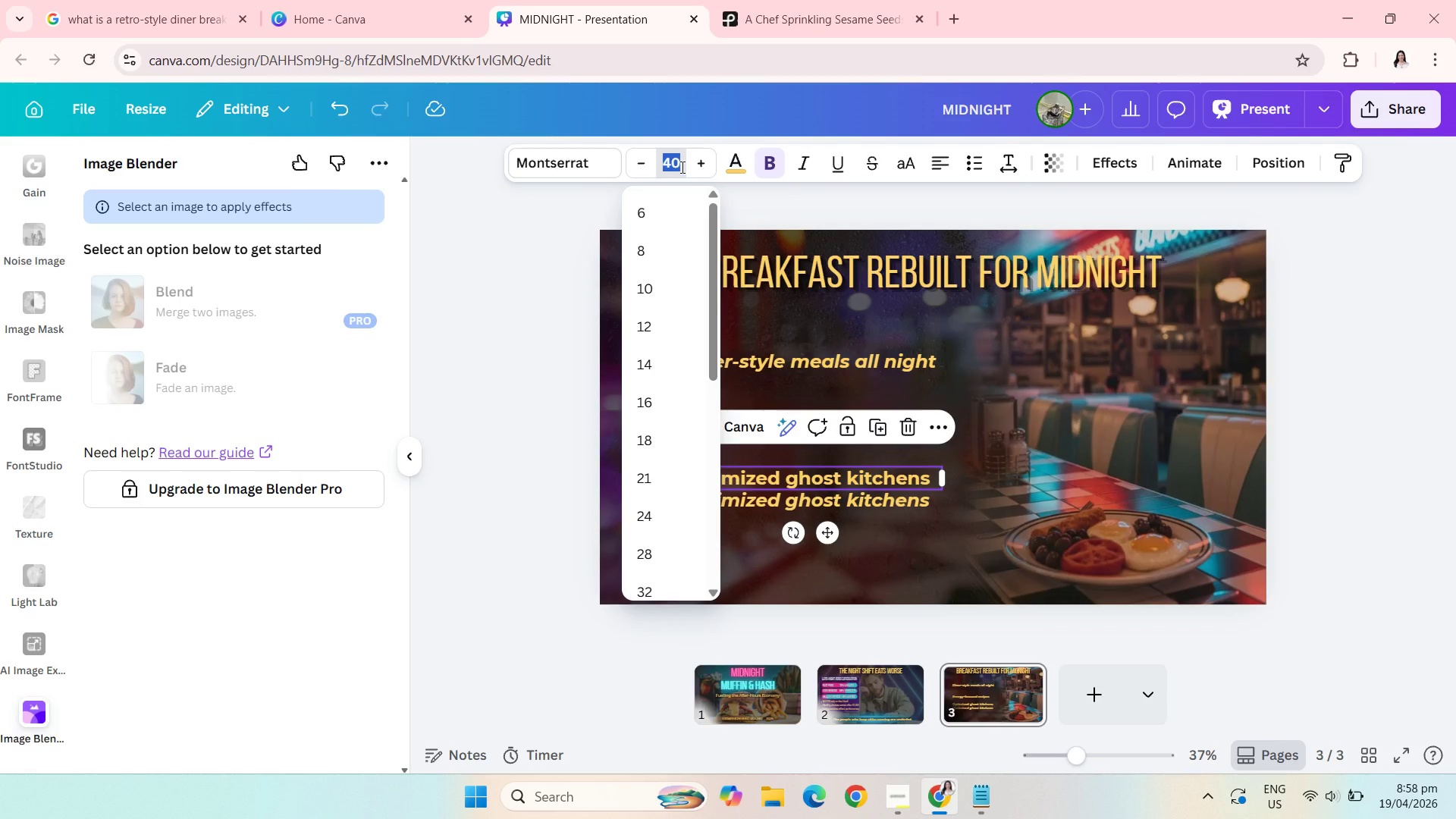 
type(50)
 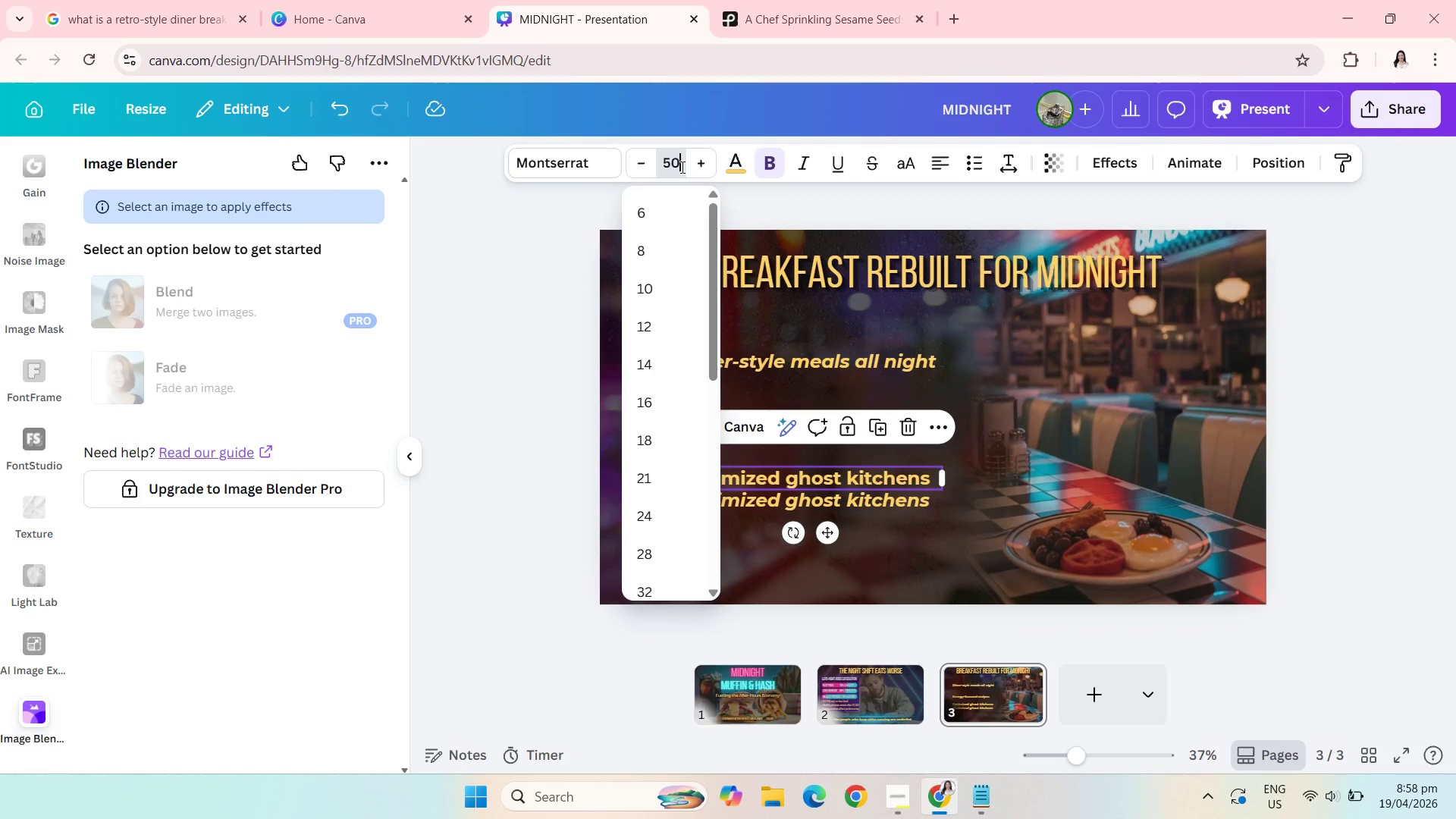 
key(Enter)
 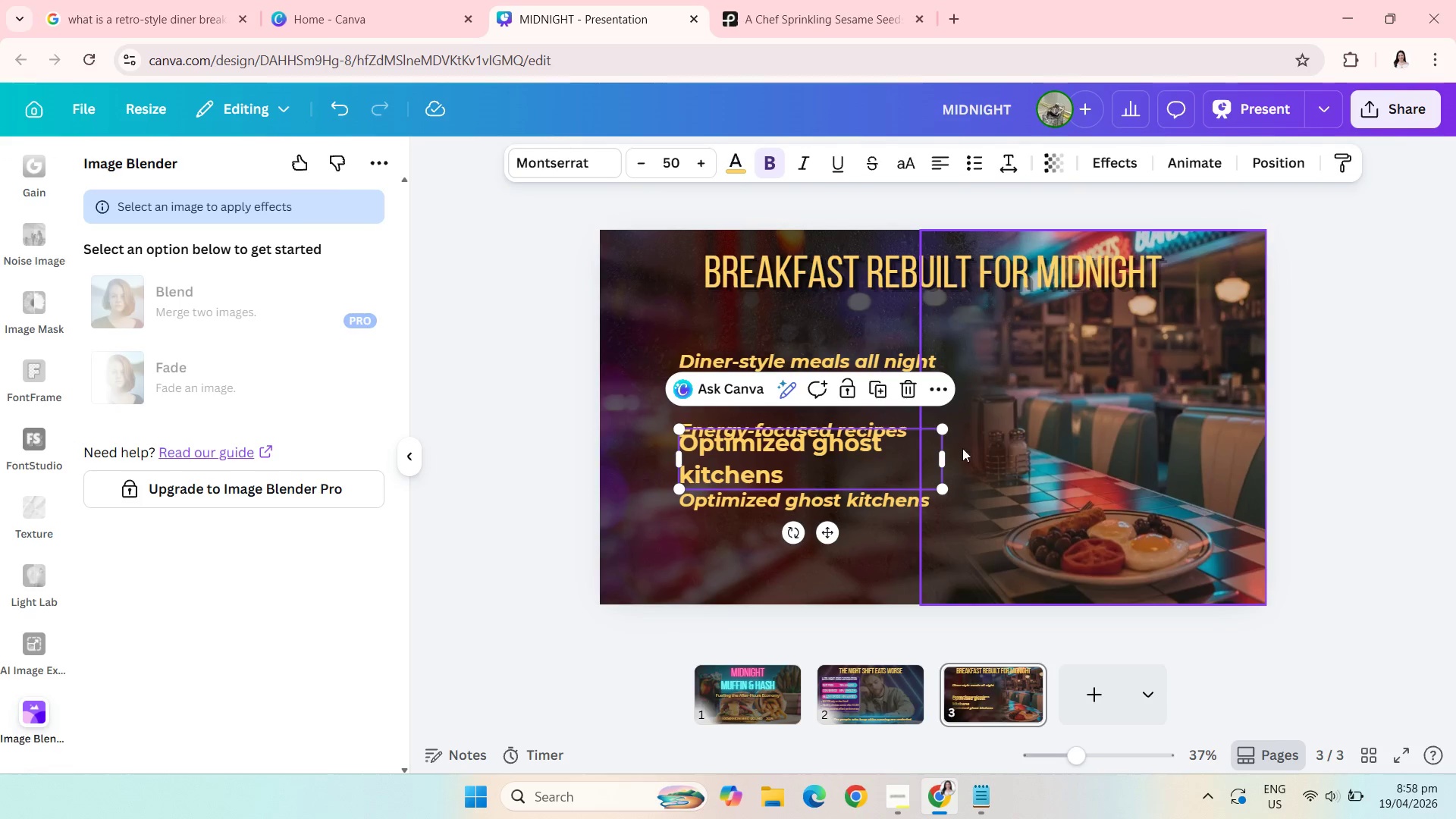 
left_click_drag(start_coordinate=[950, 457], to_coordinate=[998, 457])
 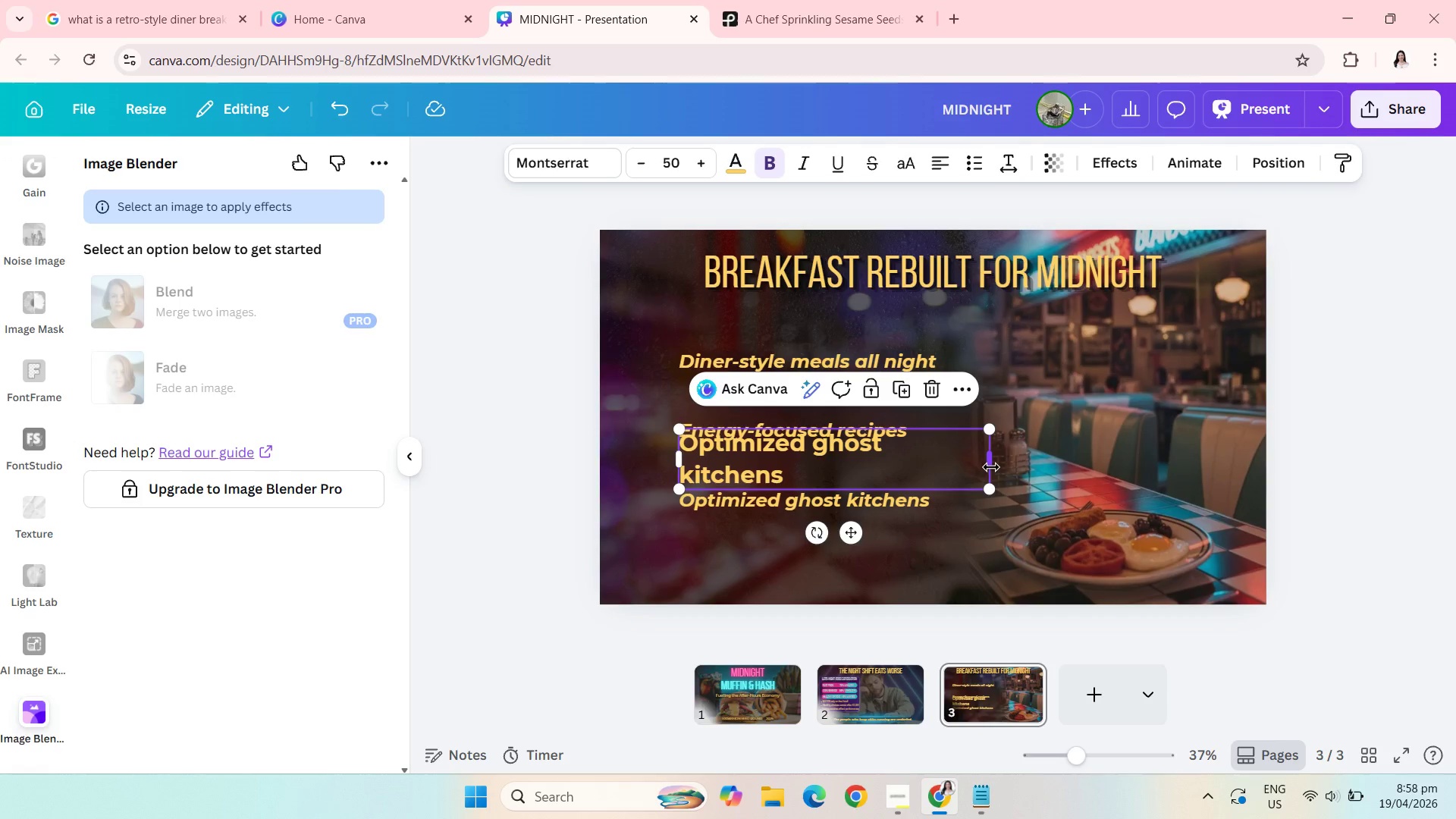 
left_click_drag(start_coordinate=[991, 467], to_coordinate=[1003, 467])
 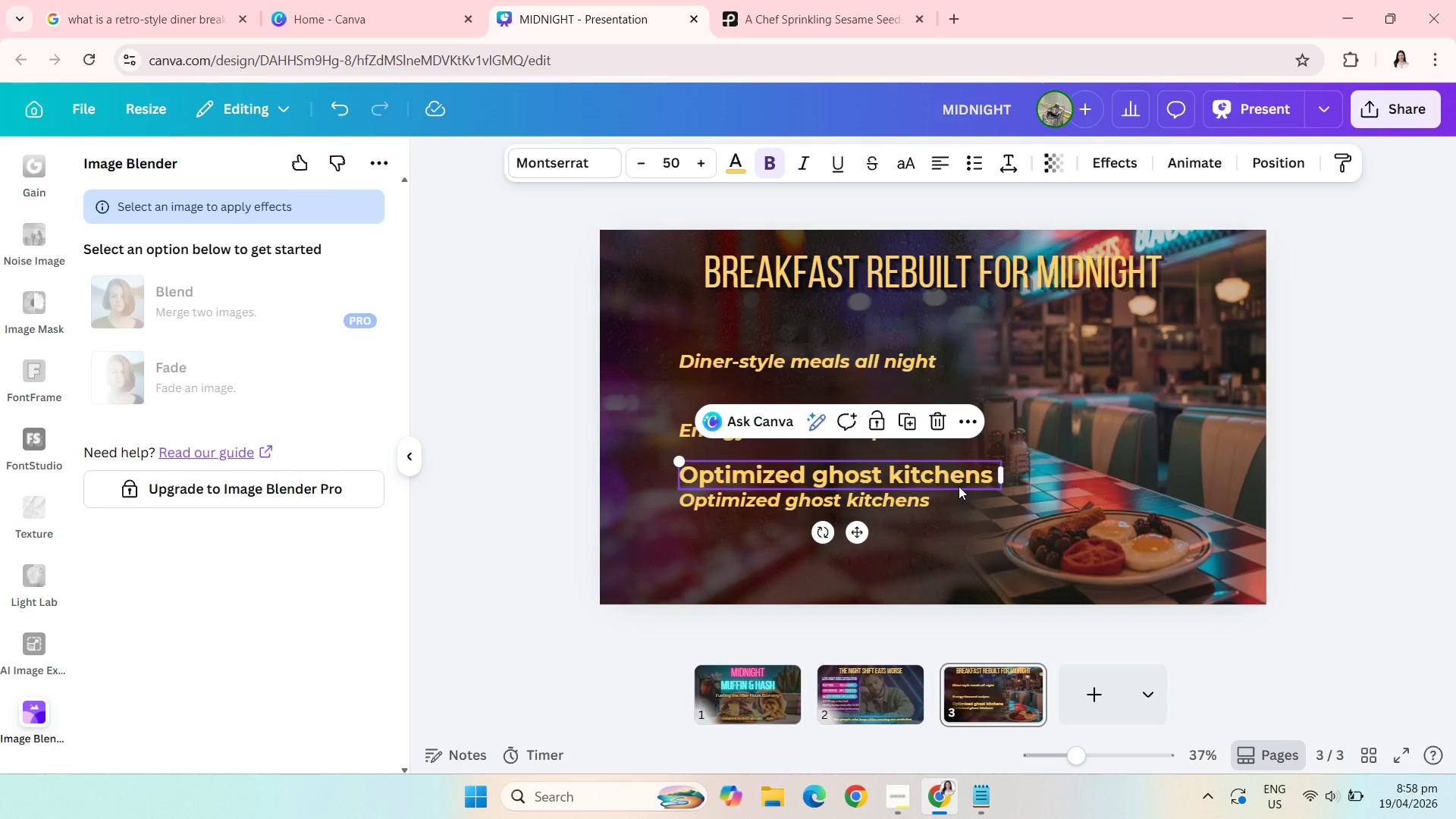 
left_click([959, 486])
 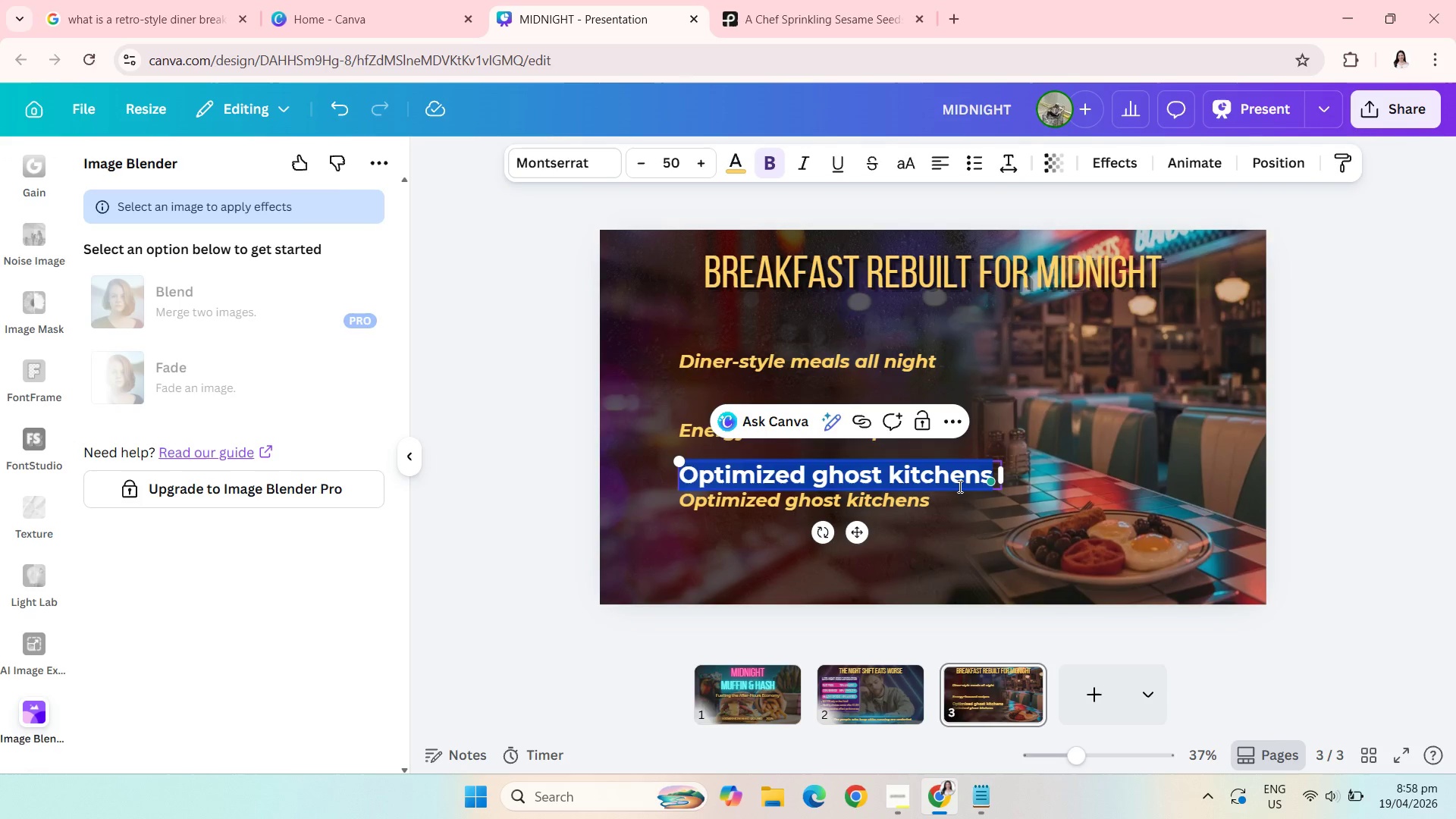 
left_click([959, 486])
 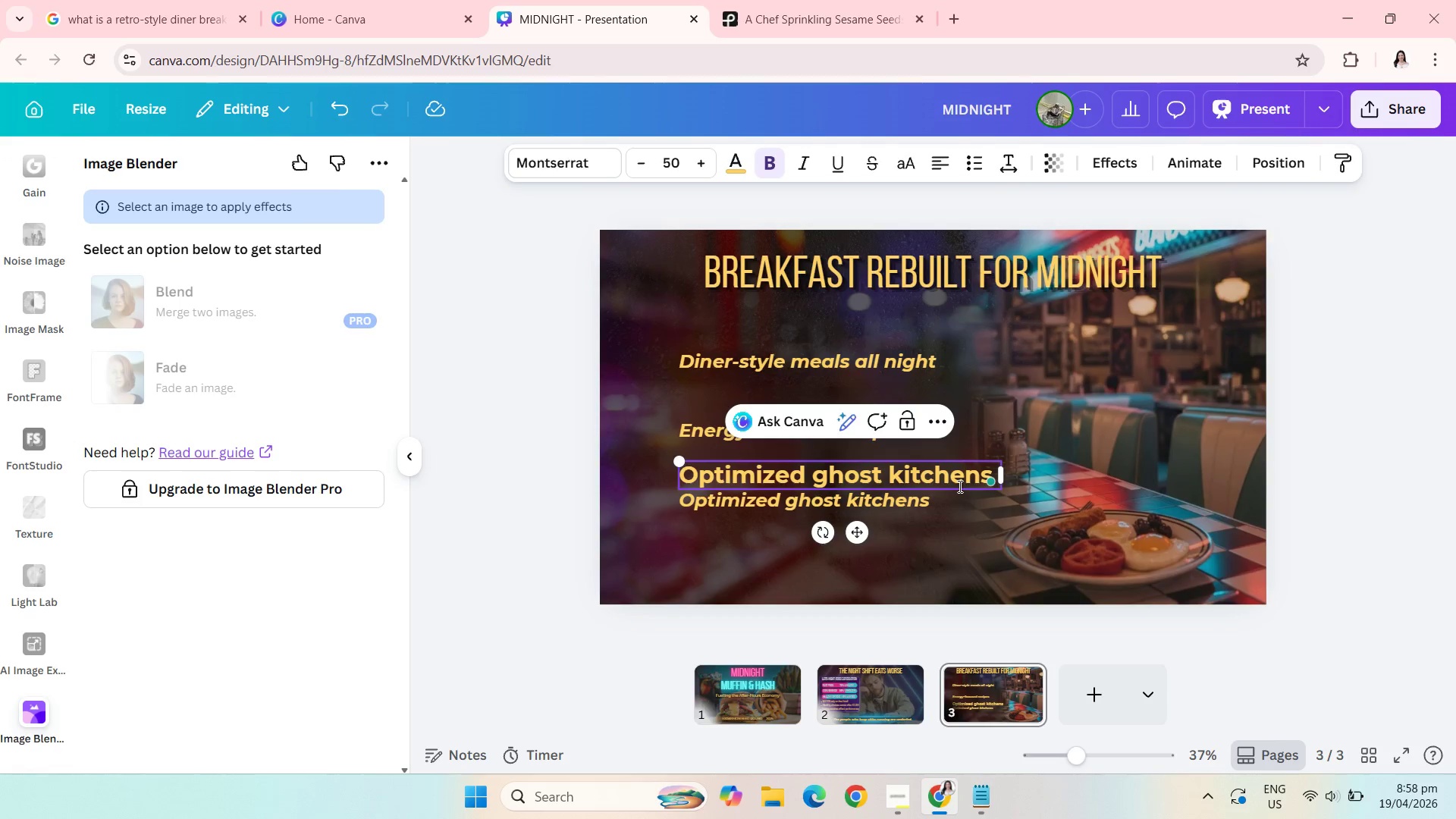 
left_click([959, 486])
 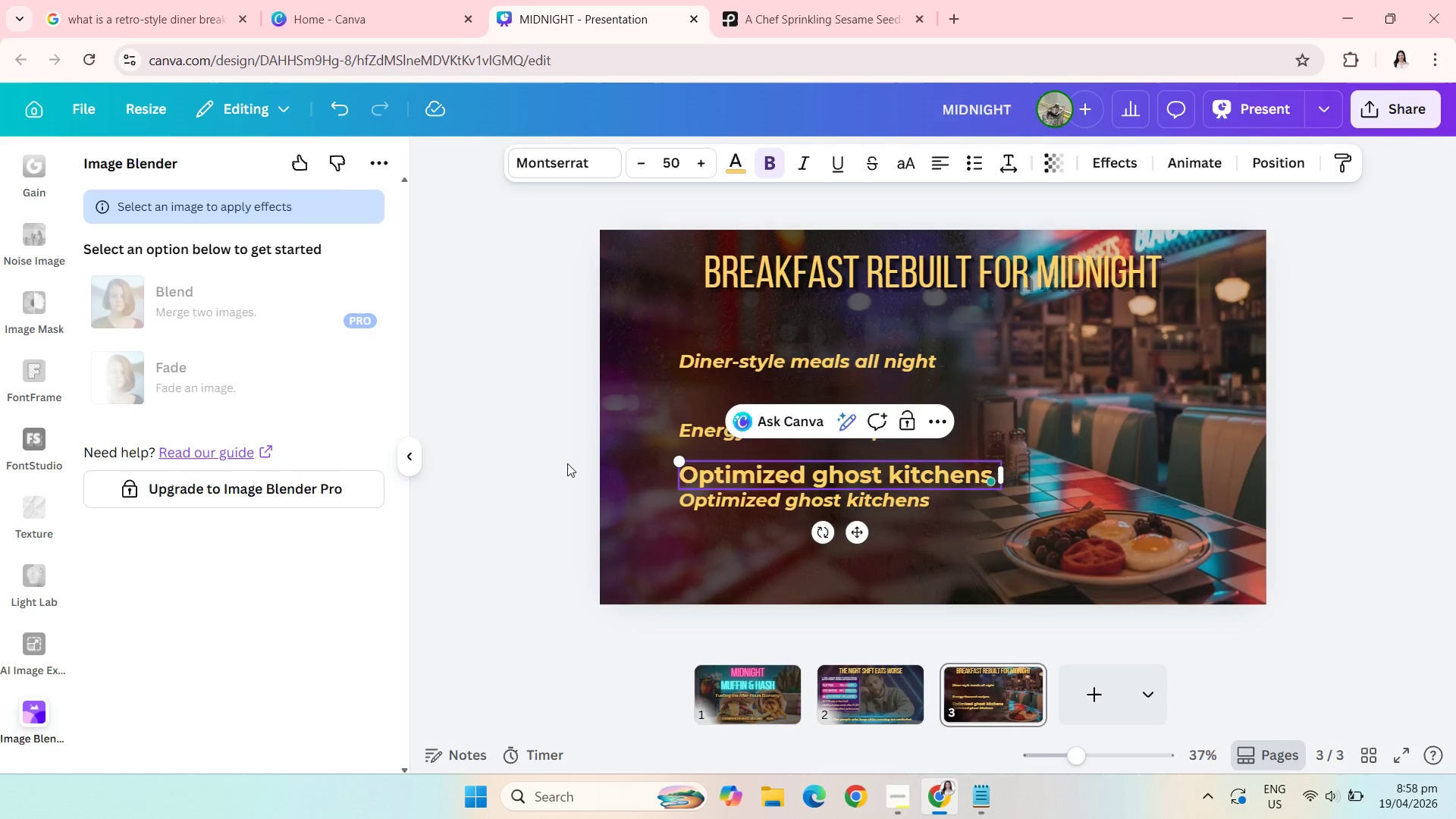 
left_click([567, 463])
 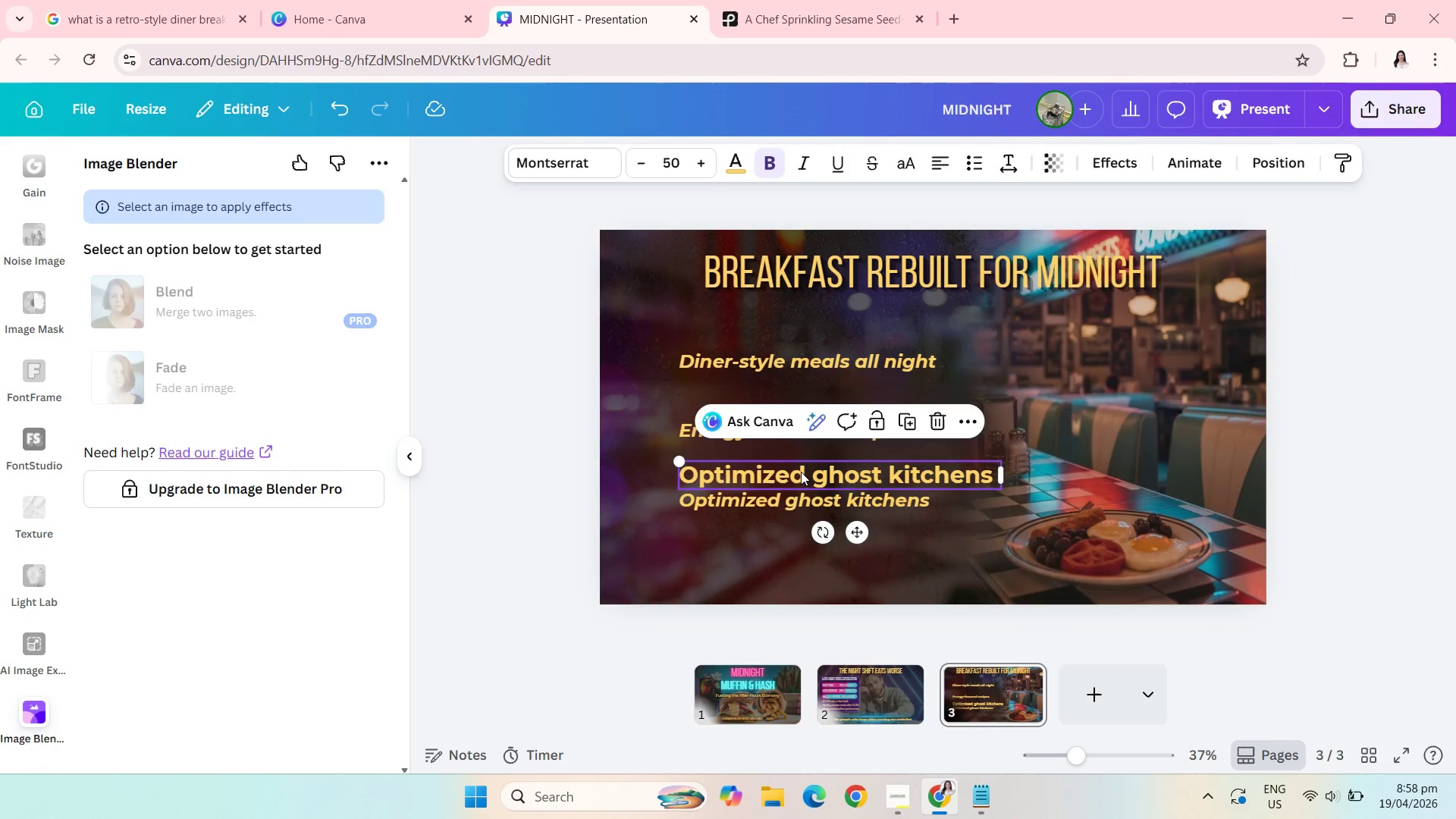 
double_click([801, 472])
 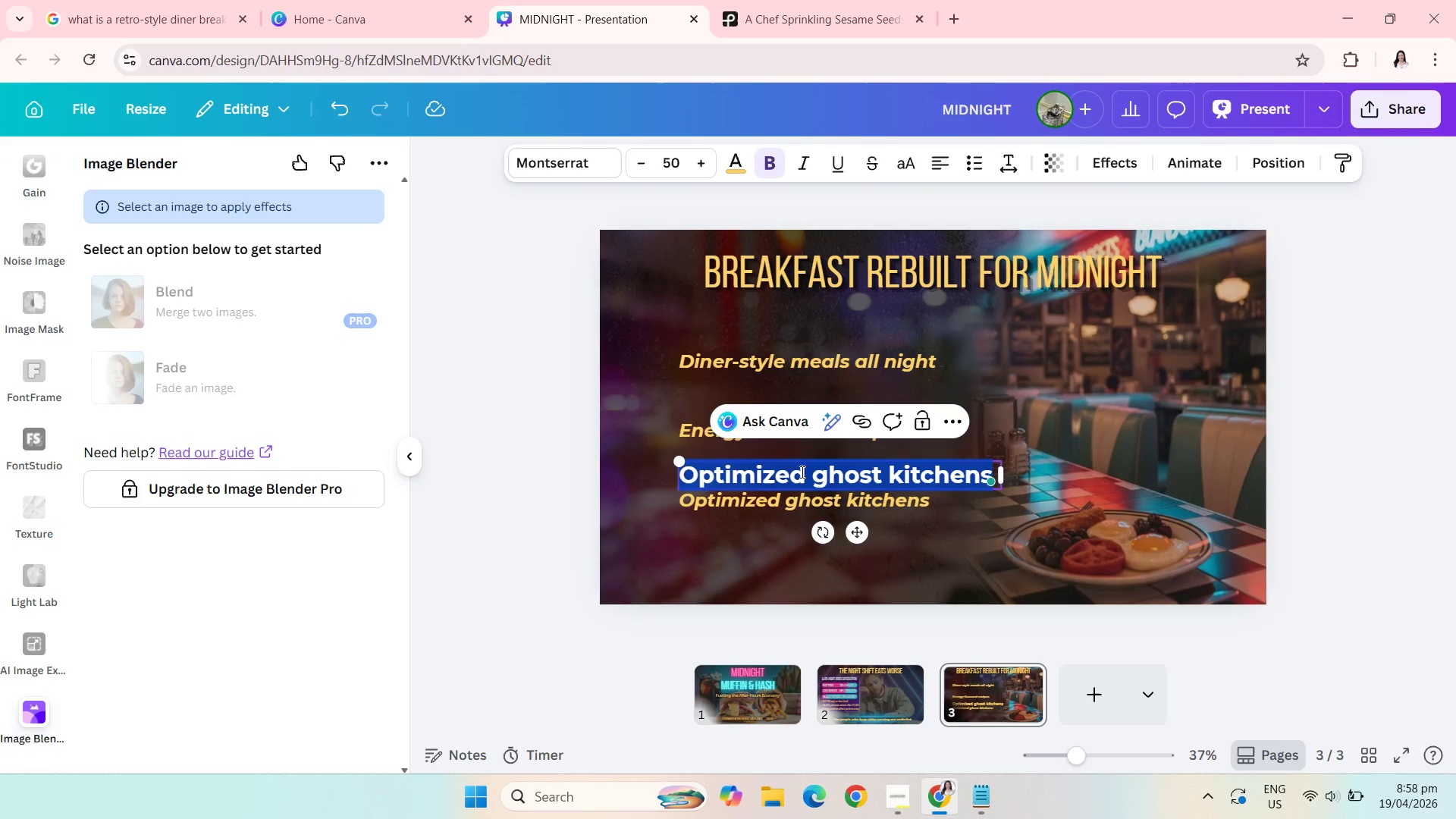 
type(Fast Delivery)
 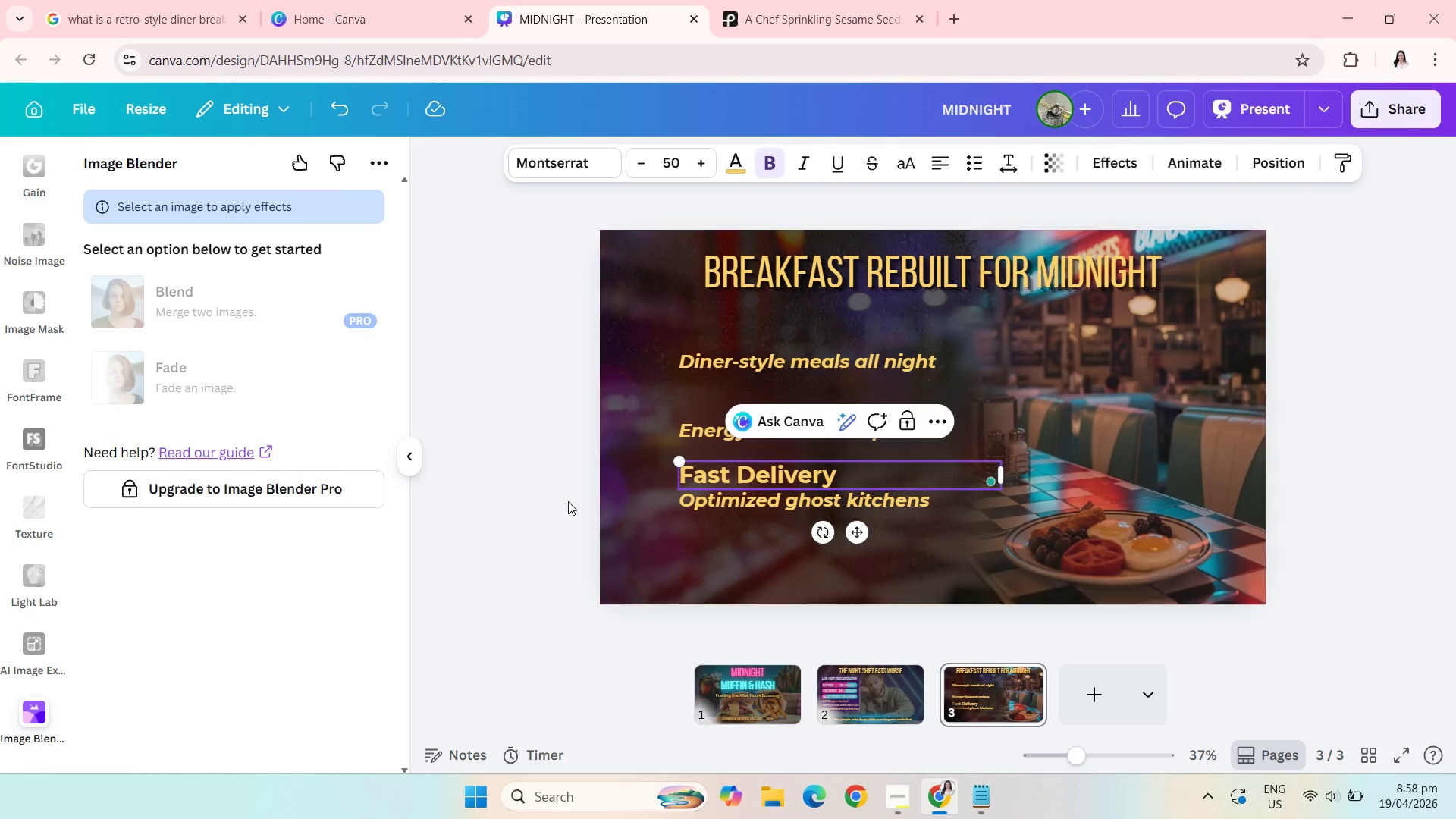 
left_click([549, 491])
 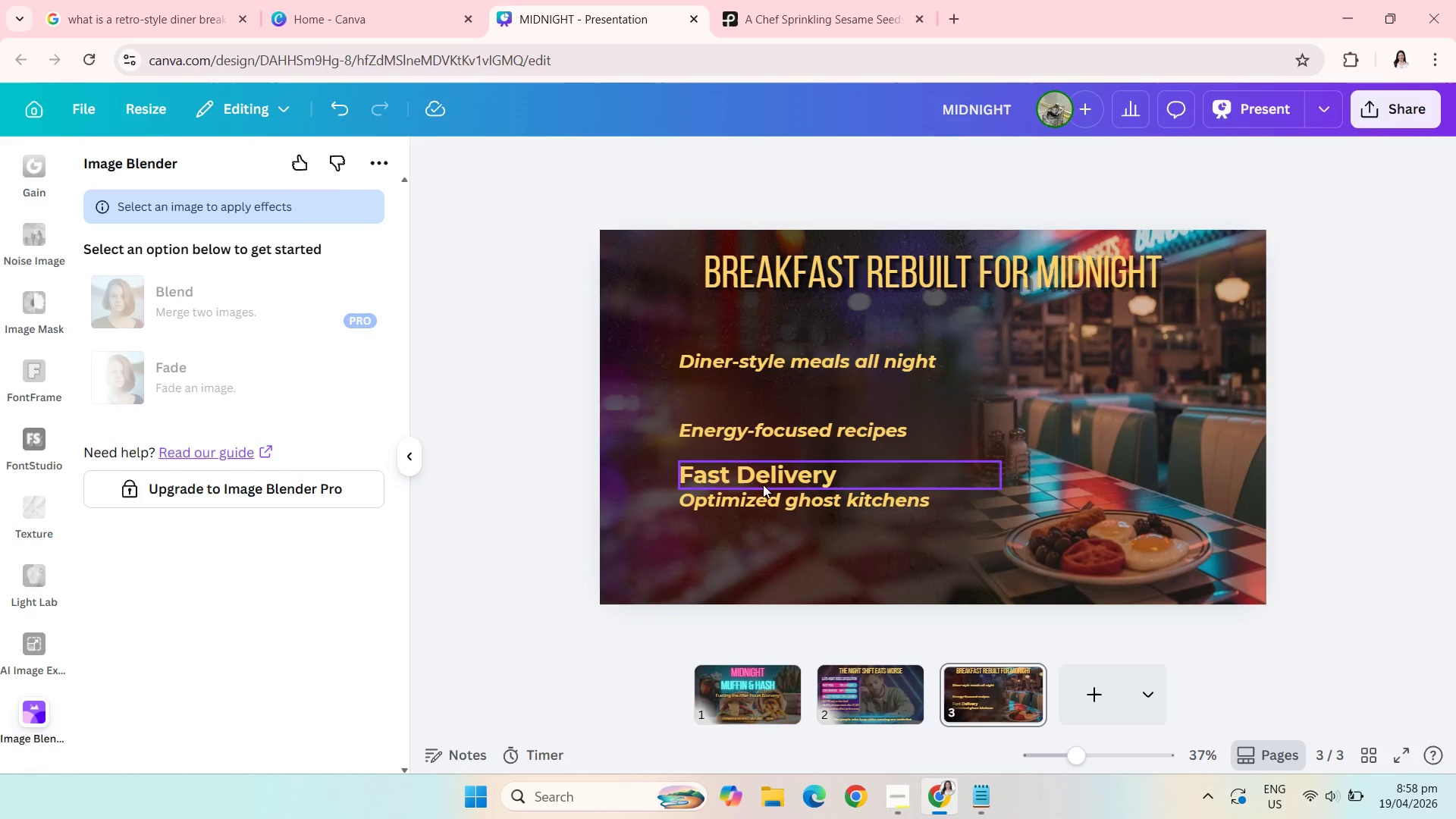 
left_click([774, 476])
 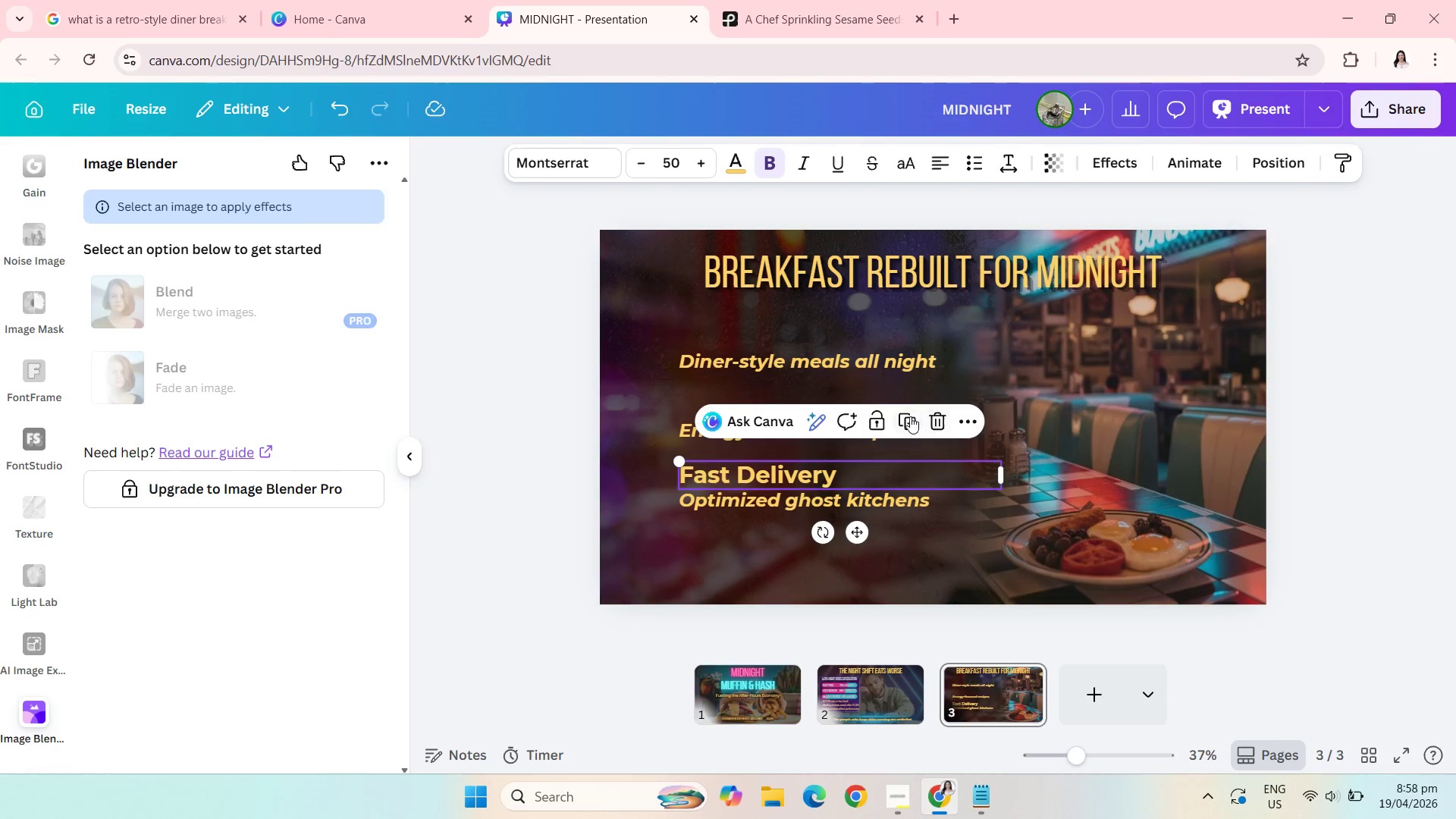 
left_click([904, 416])
 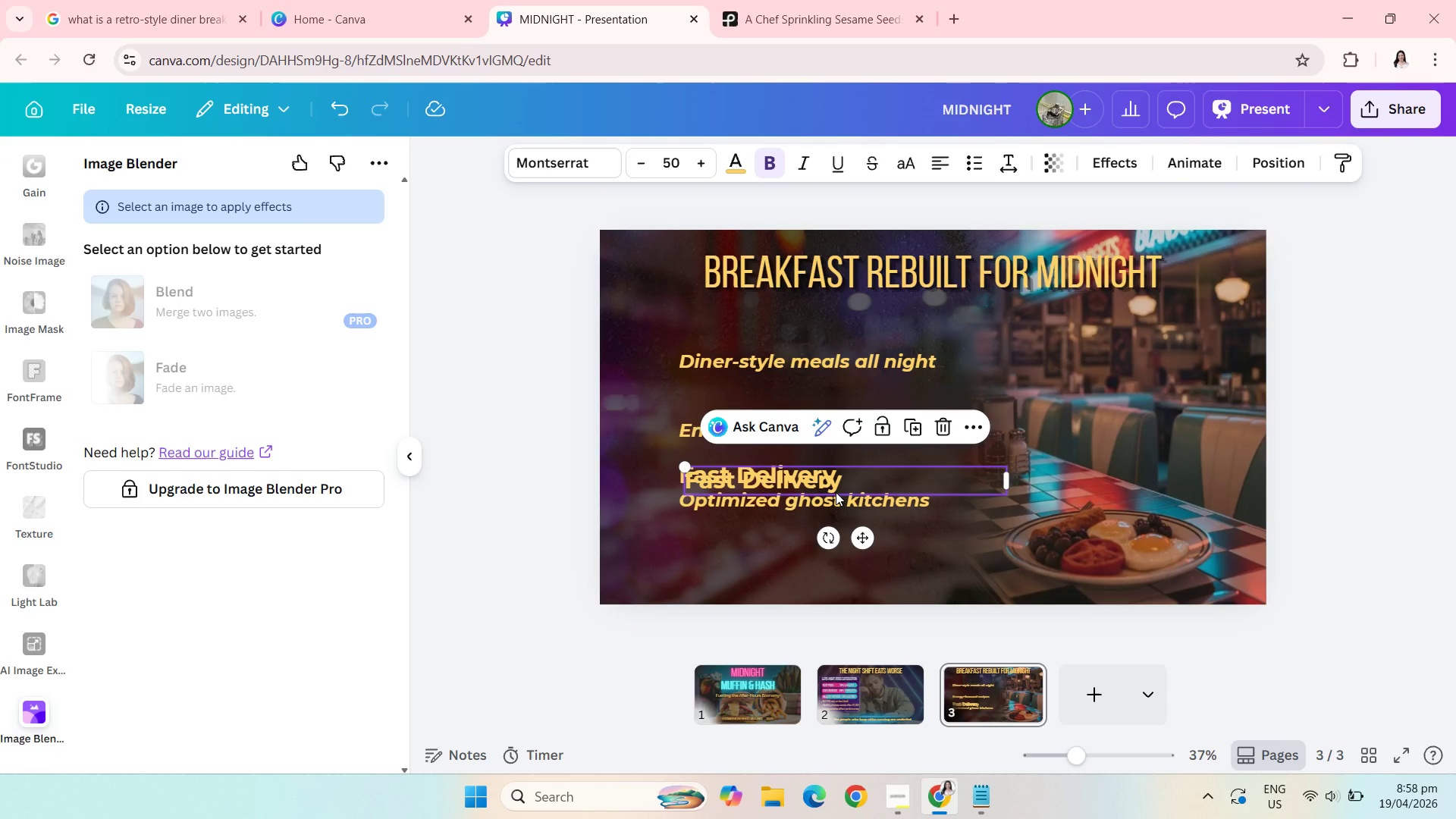 
left_click([836, 492])
 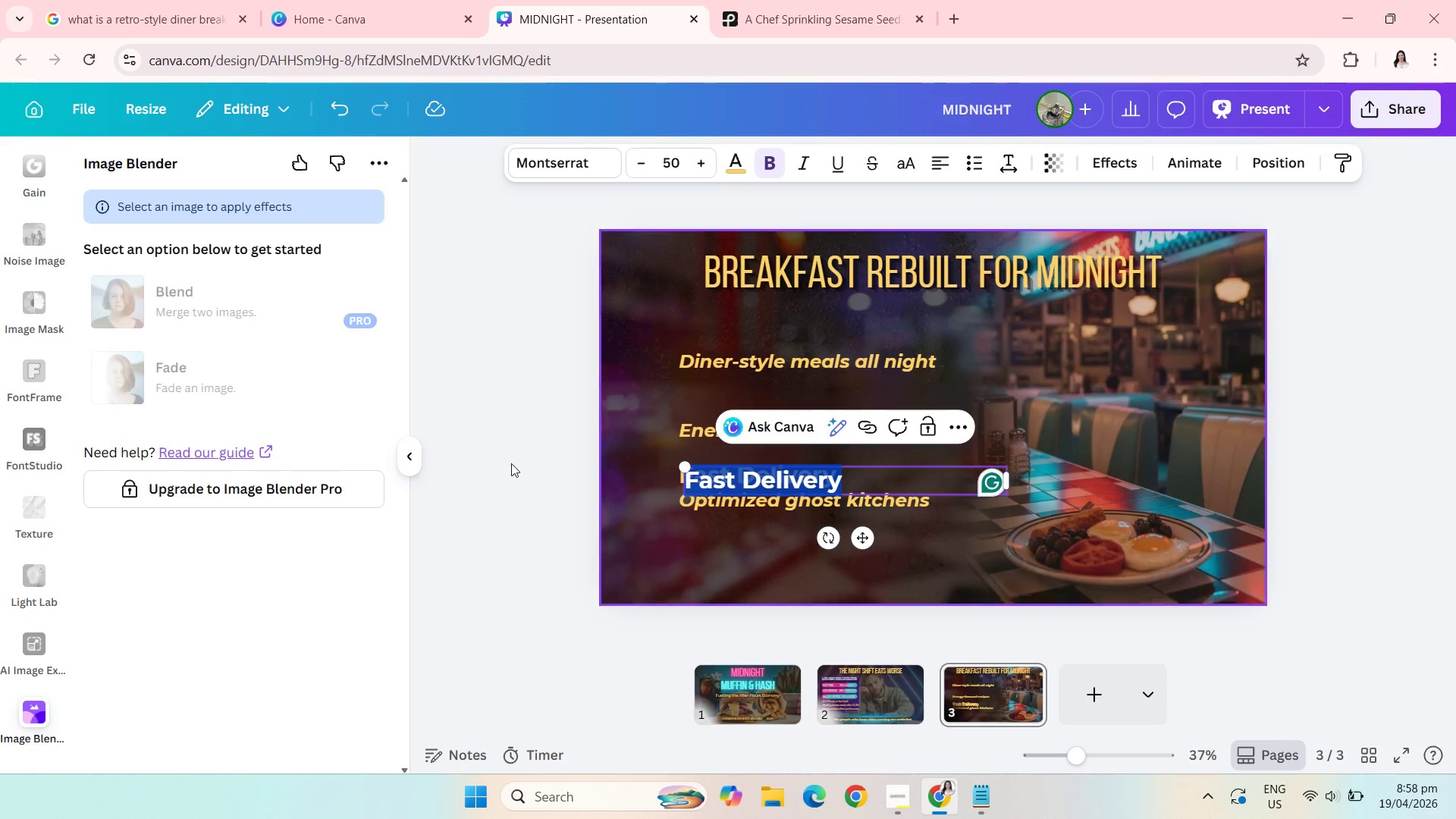 
left_click([511, 463])
 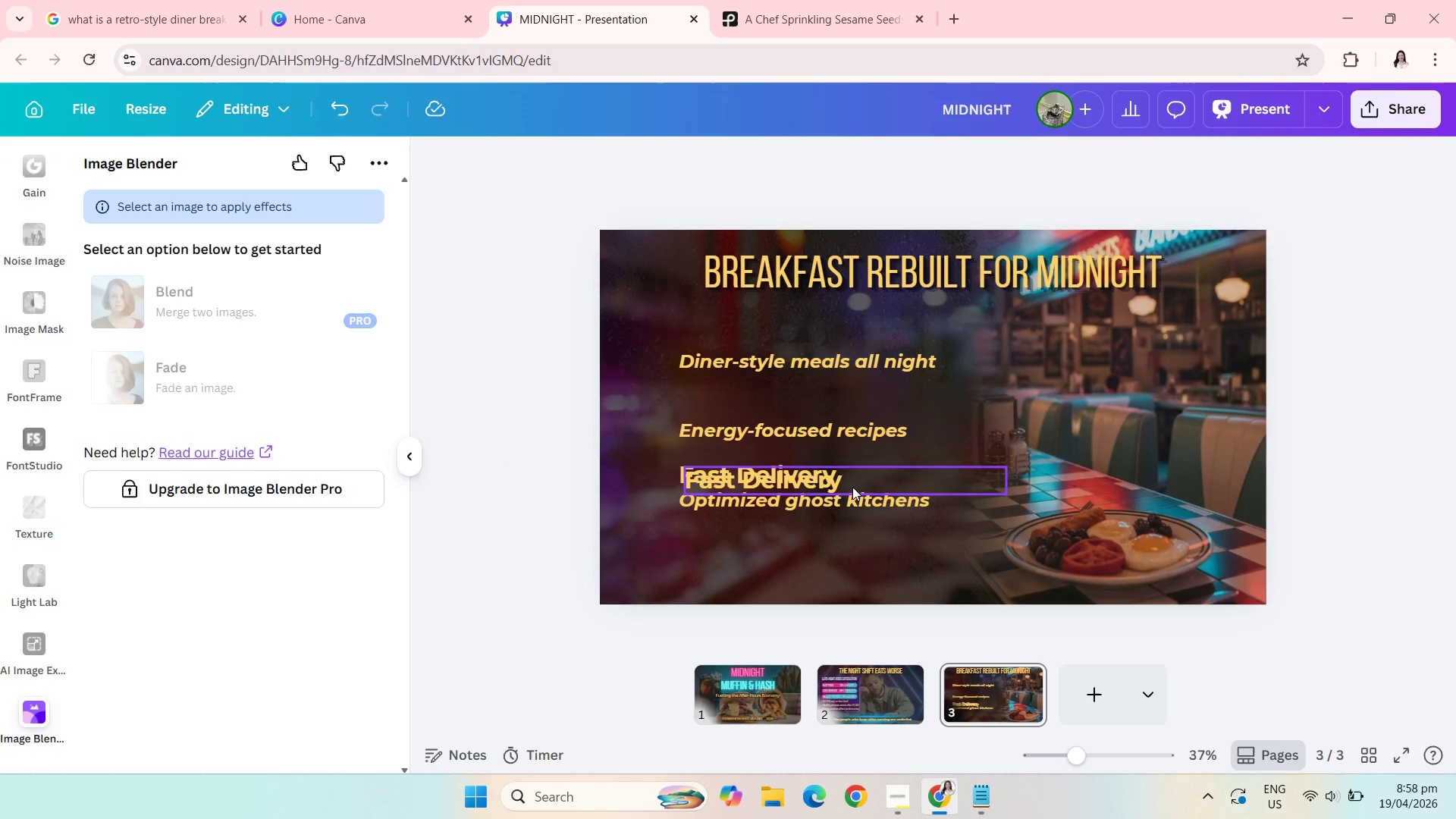 
left_click_drag(start_coordinate=[852, 487], to_coordinate=[849, 413])
 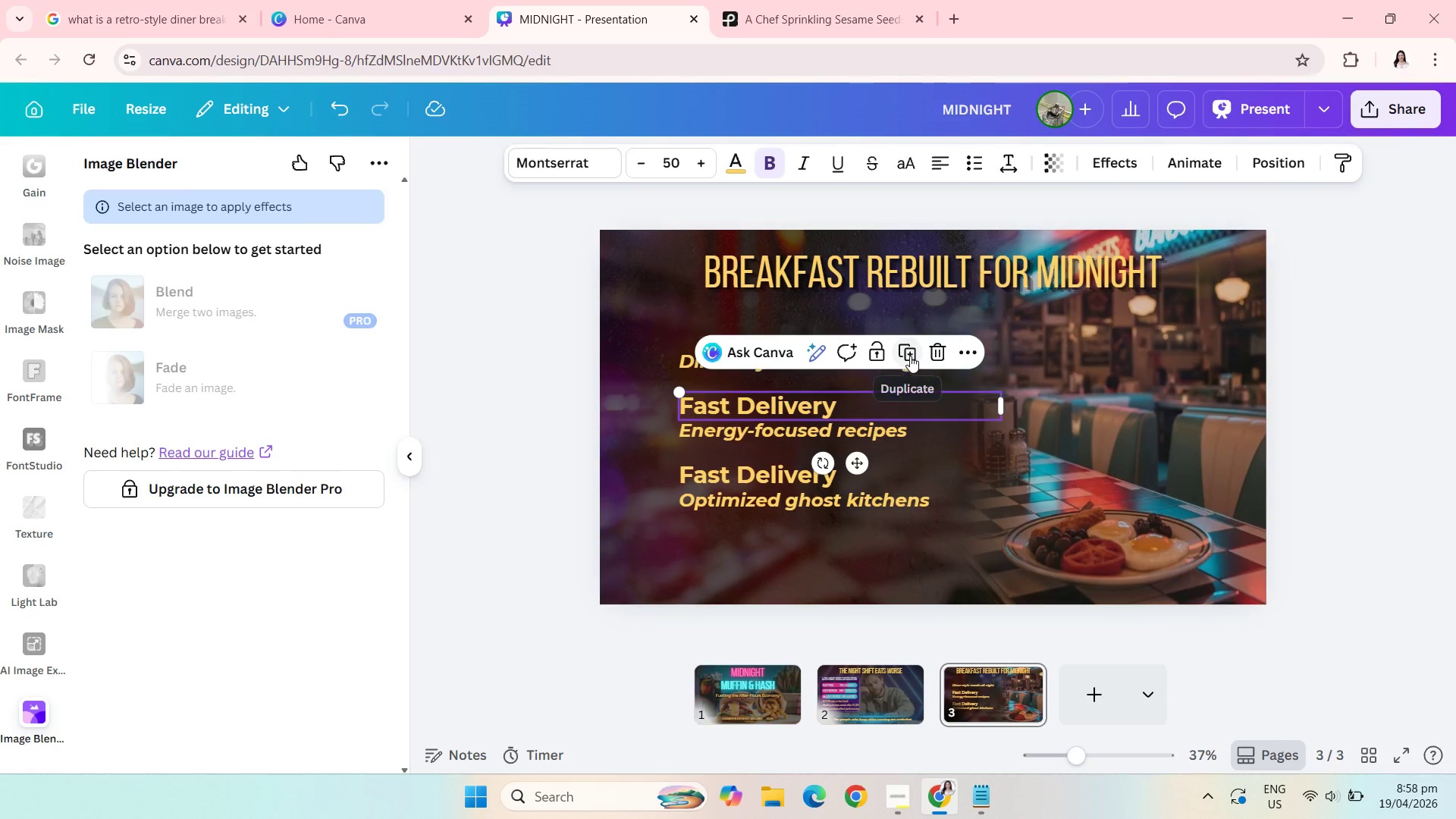 
left_click([910, 356])
 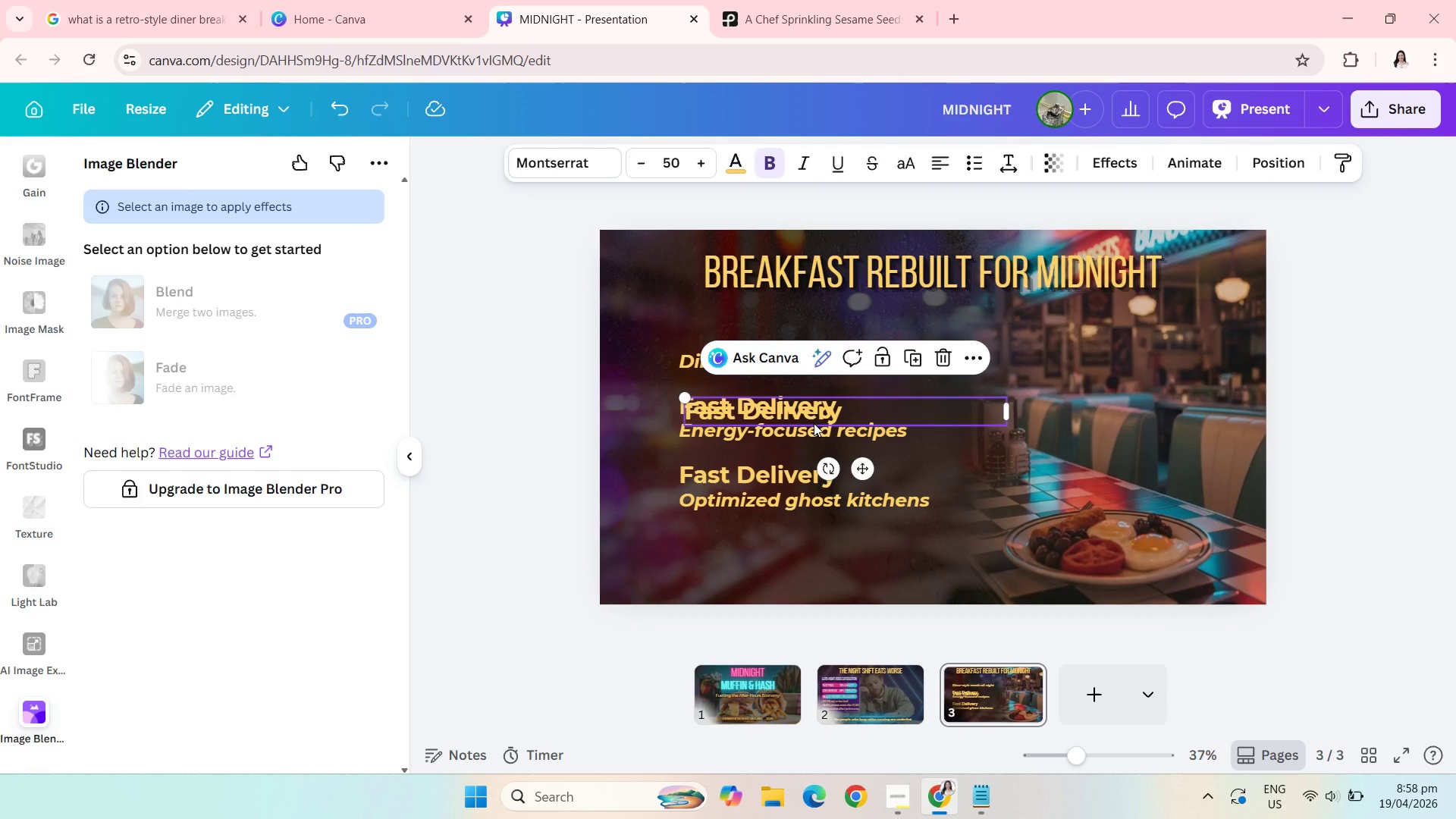 
left_click_drag(start_coordinate=[814, 423], to_coordinate=[811, 351])
 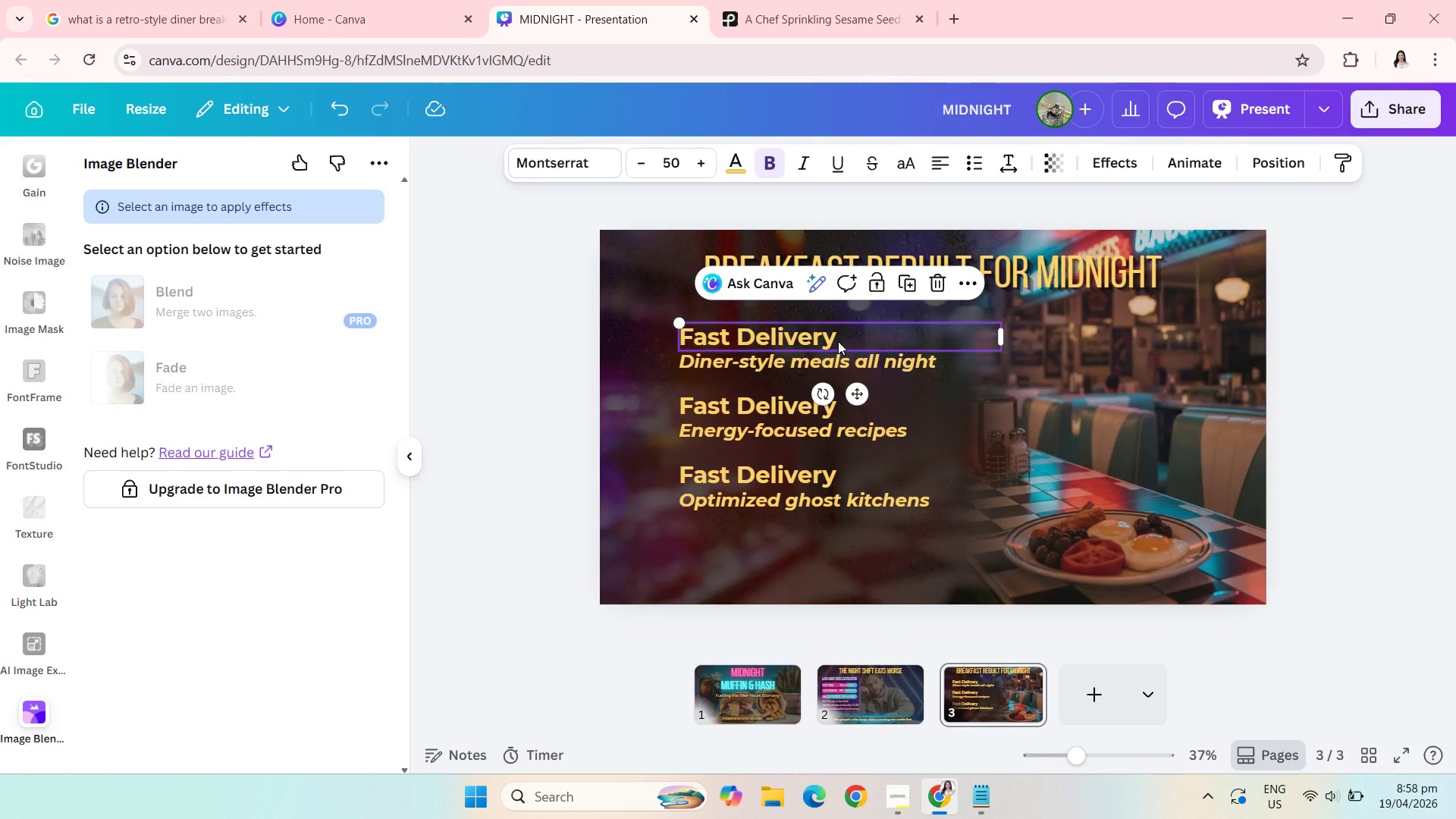 
left_click([838, 341])
 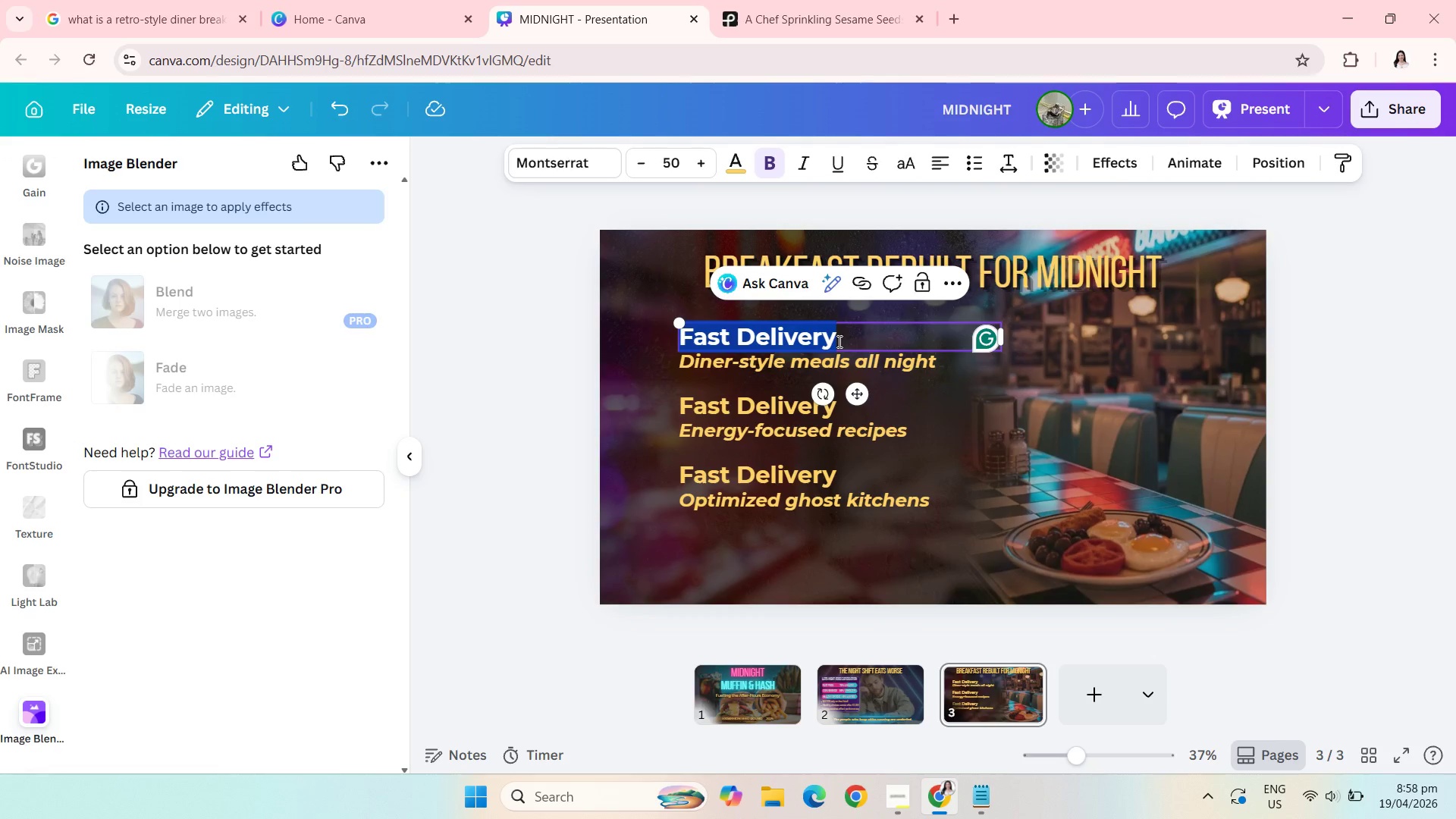 
type(Fe)
key(Backspace)
type(resh)
 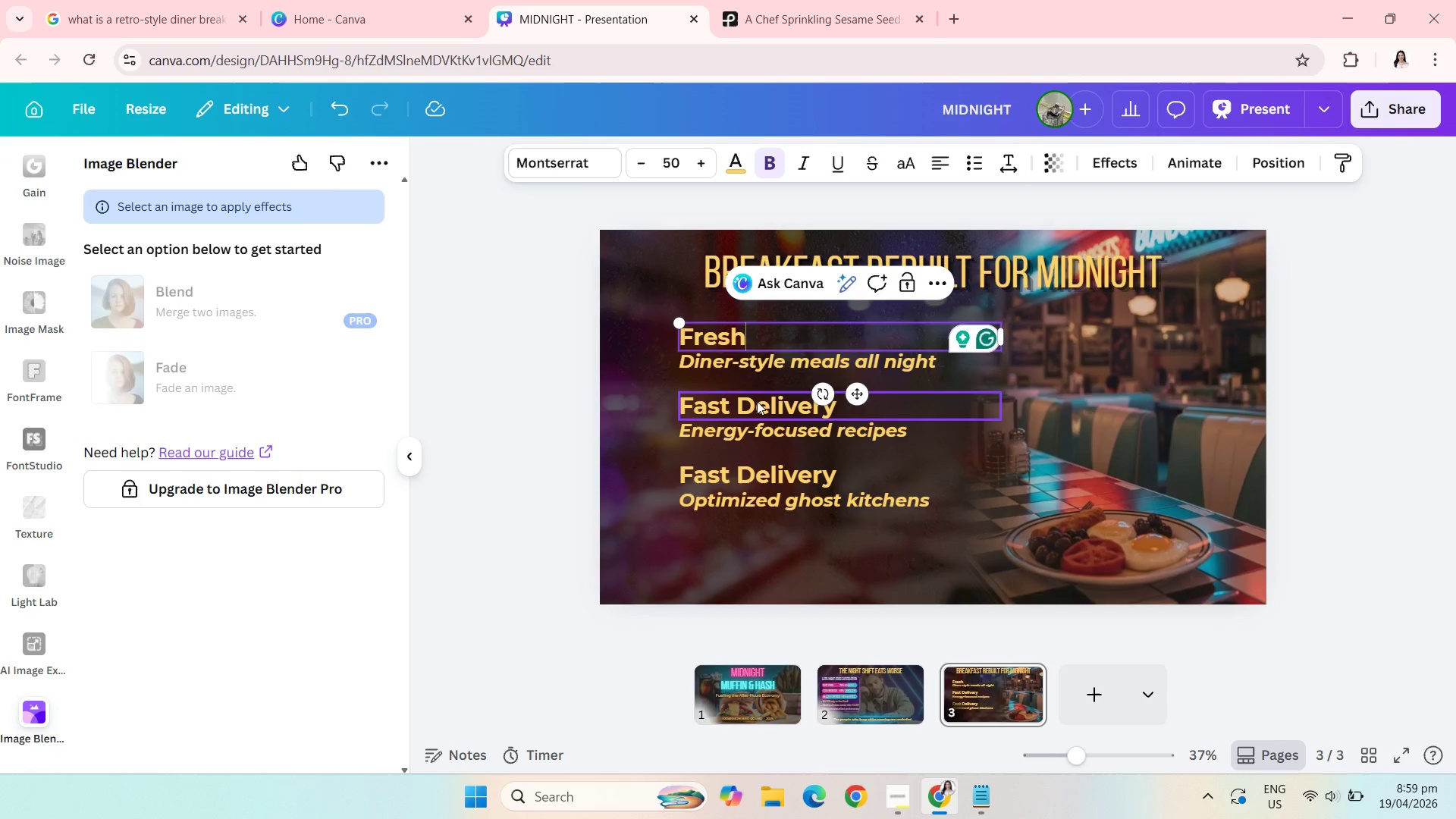 
left_click([757, 401])
 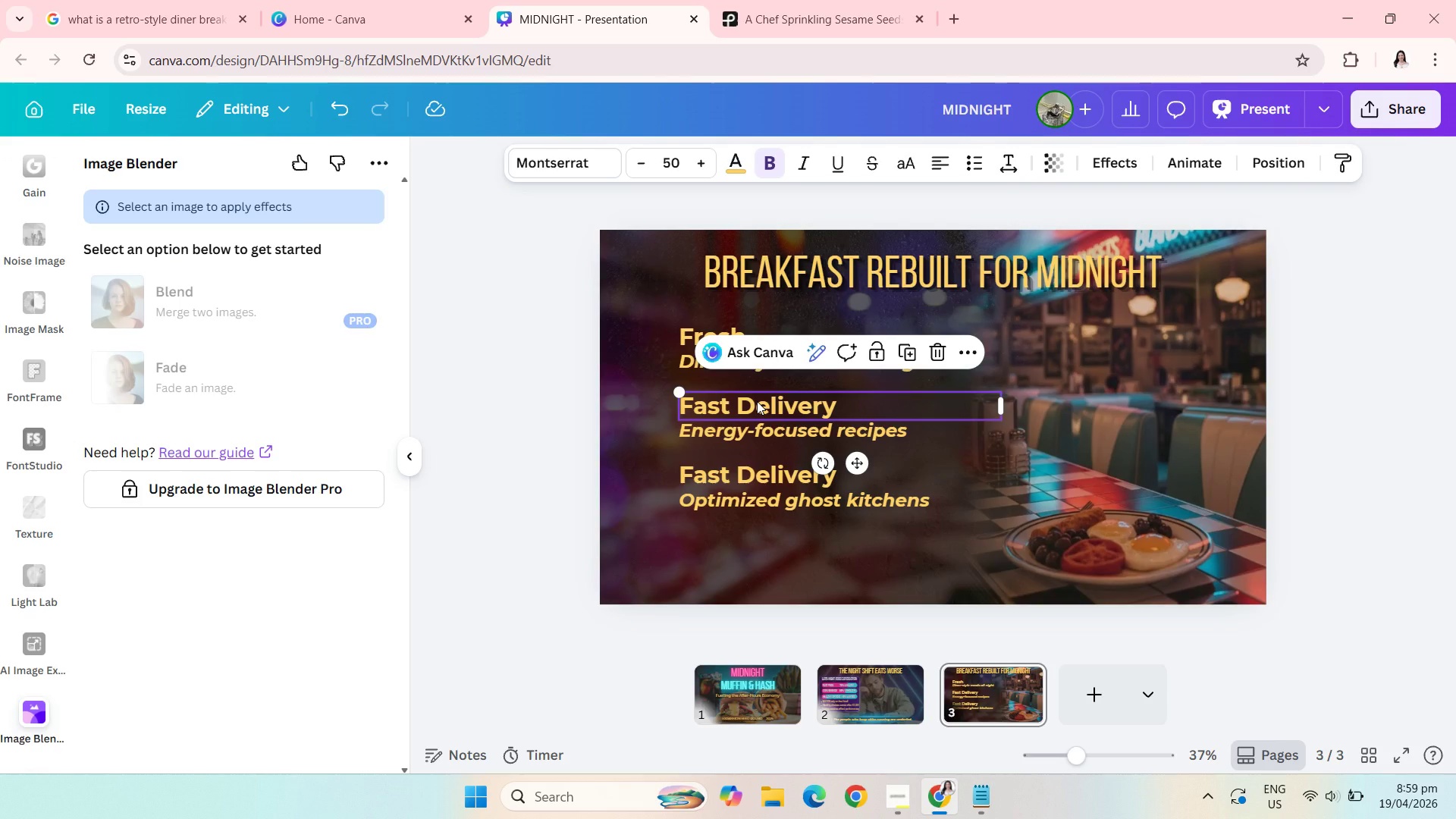 
left_click([757, 401])
 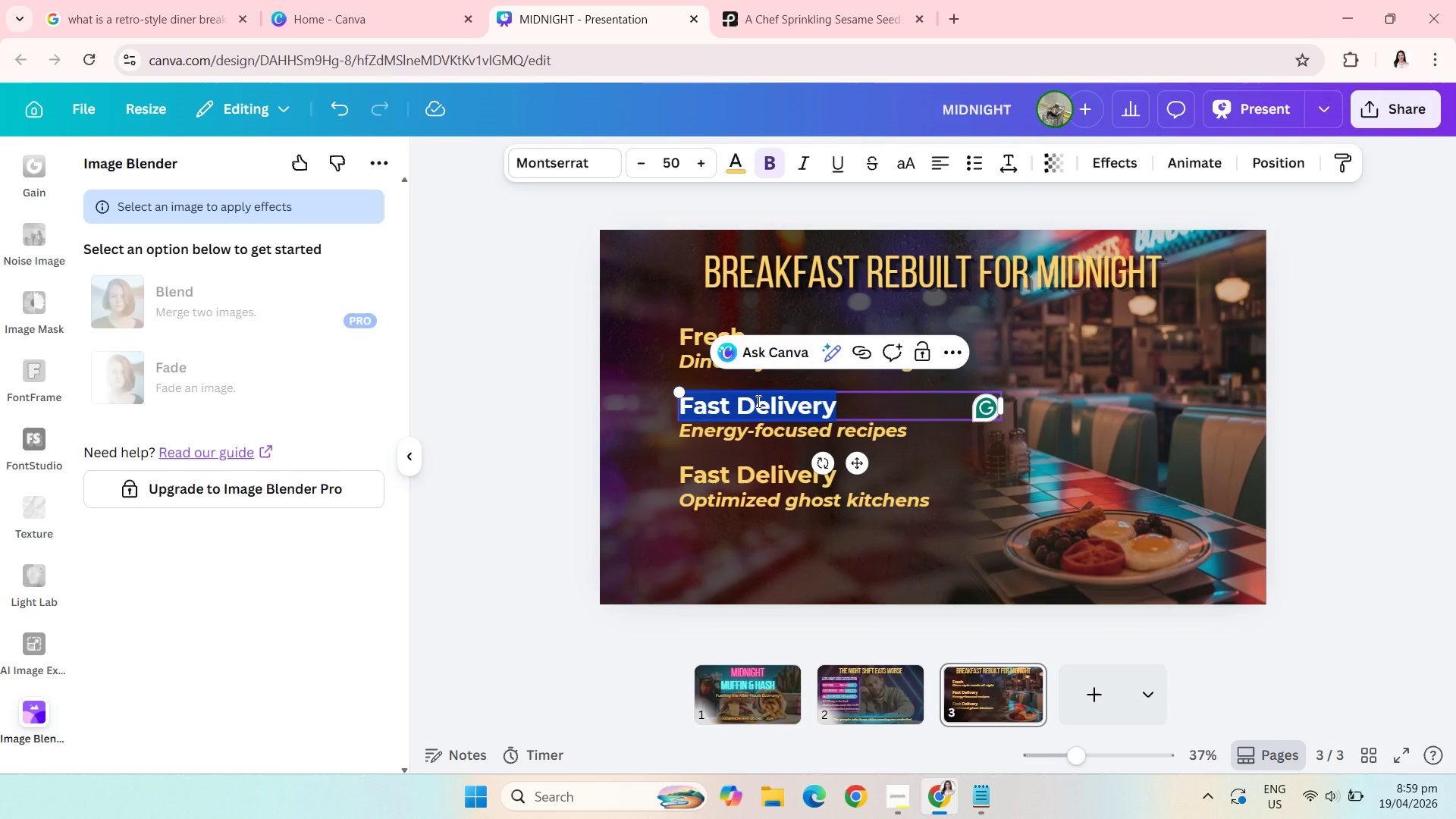 
type(High-protein)
 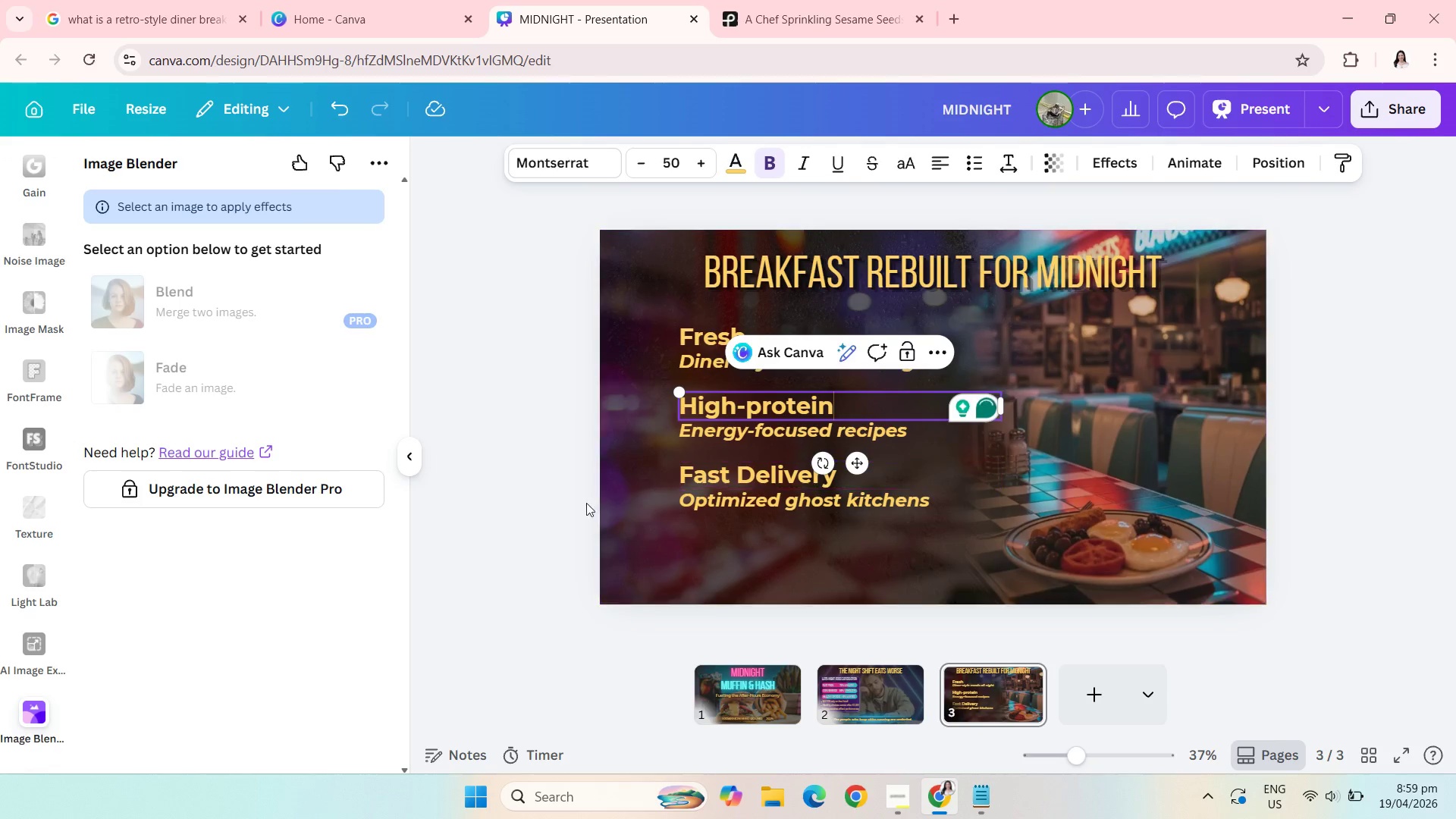 
left_click([540, 464])
 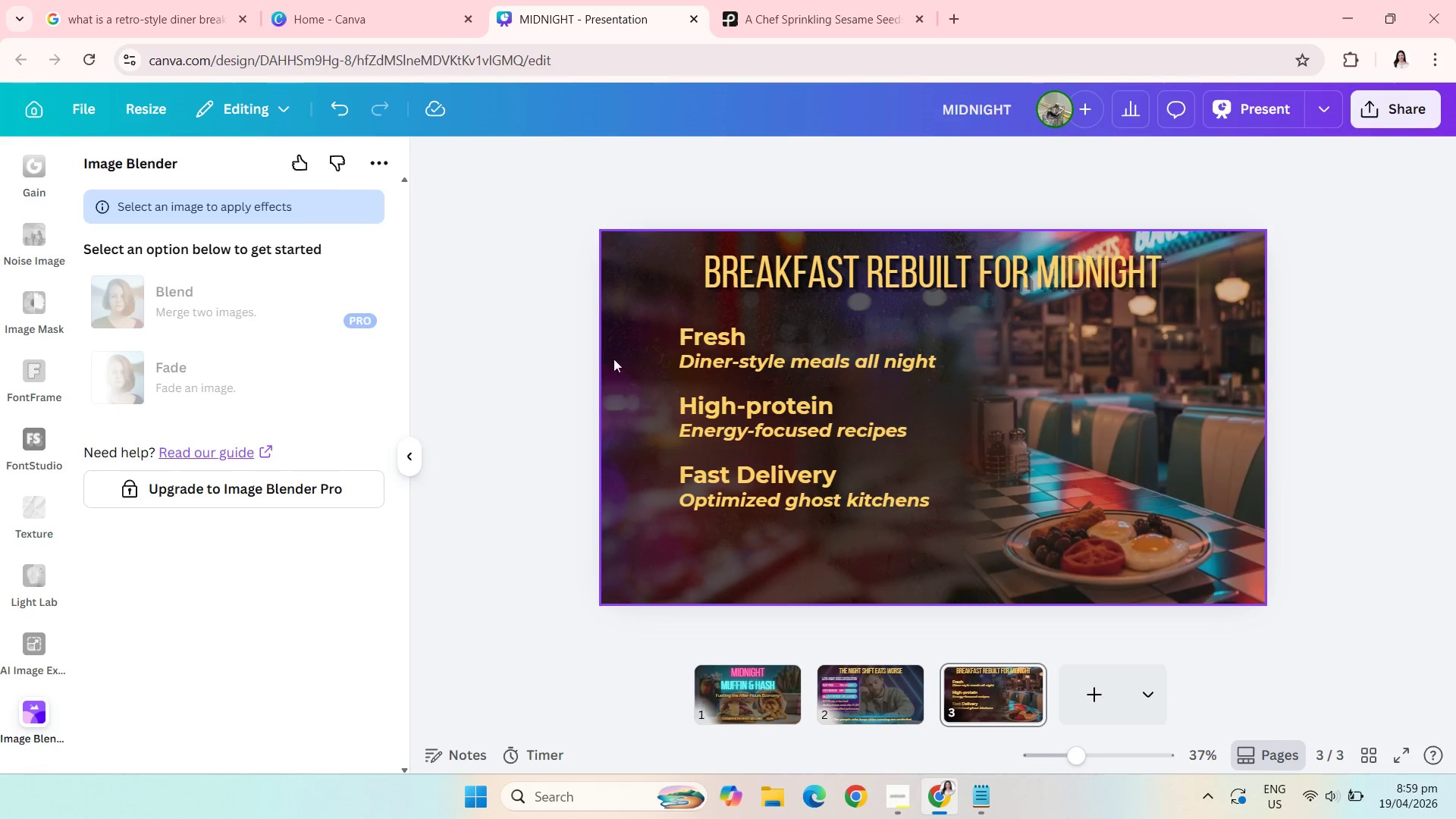 
left_click([657, 325])
 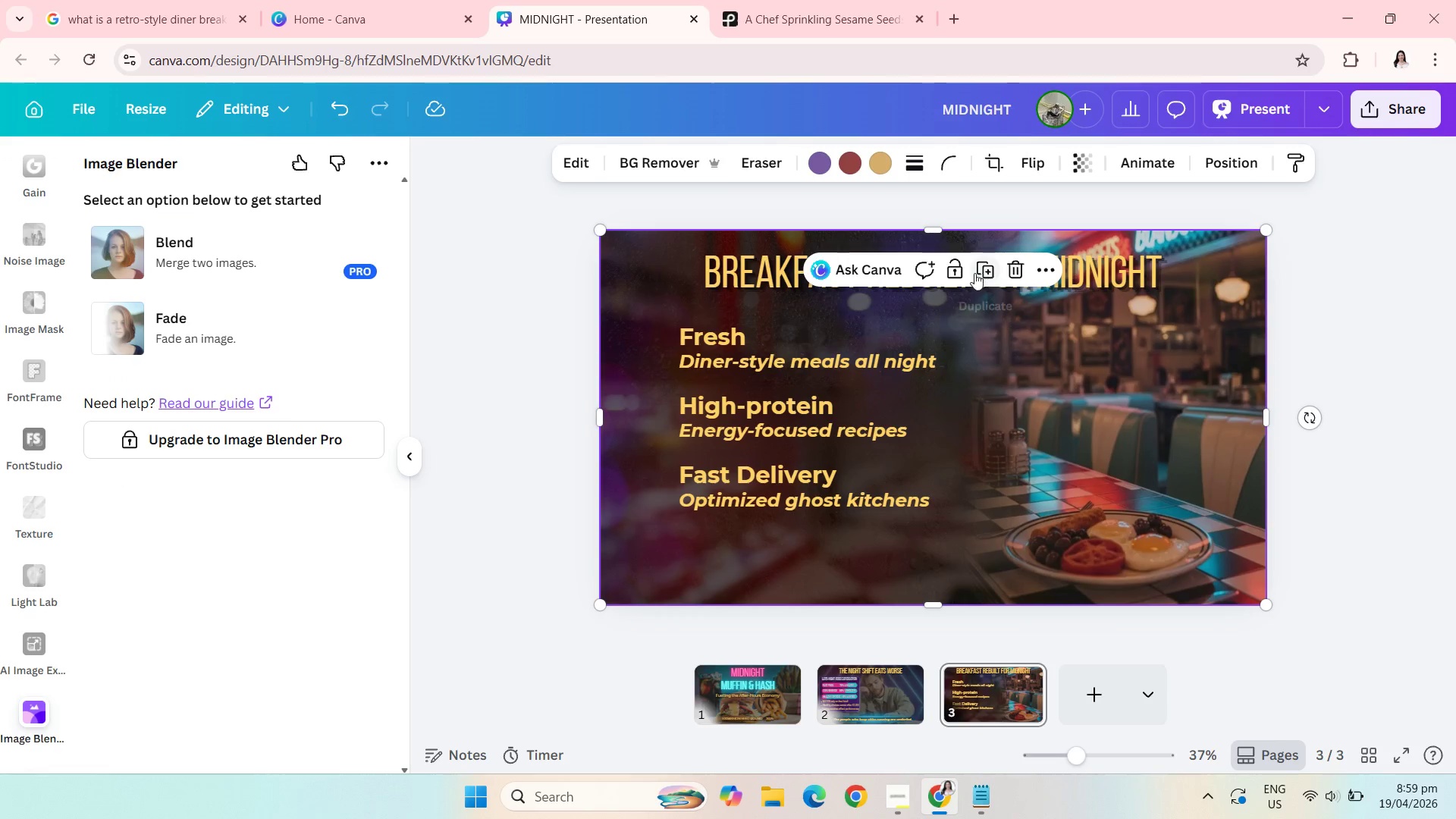 
left_click([957, 267])
 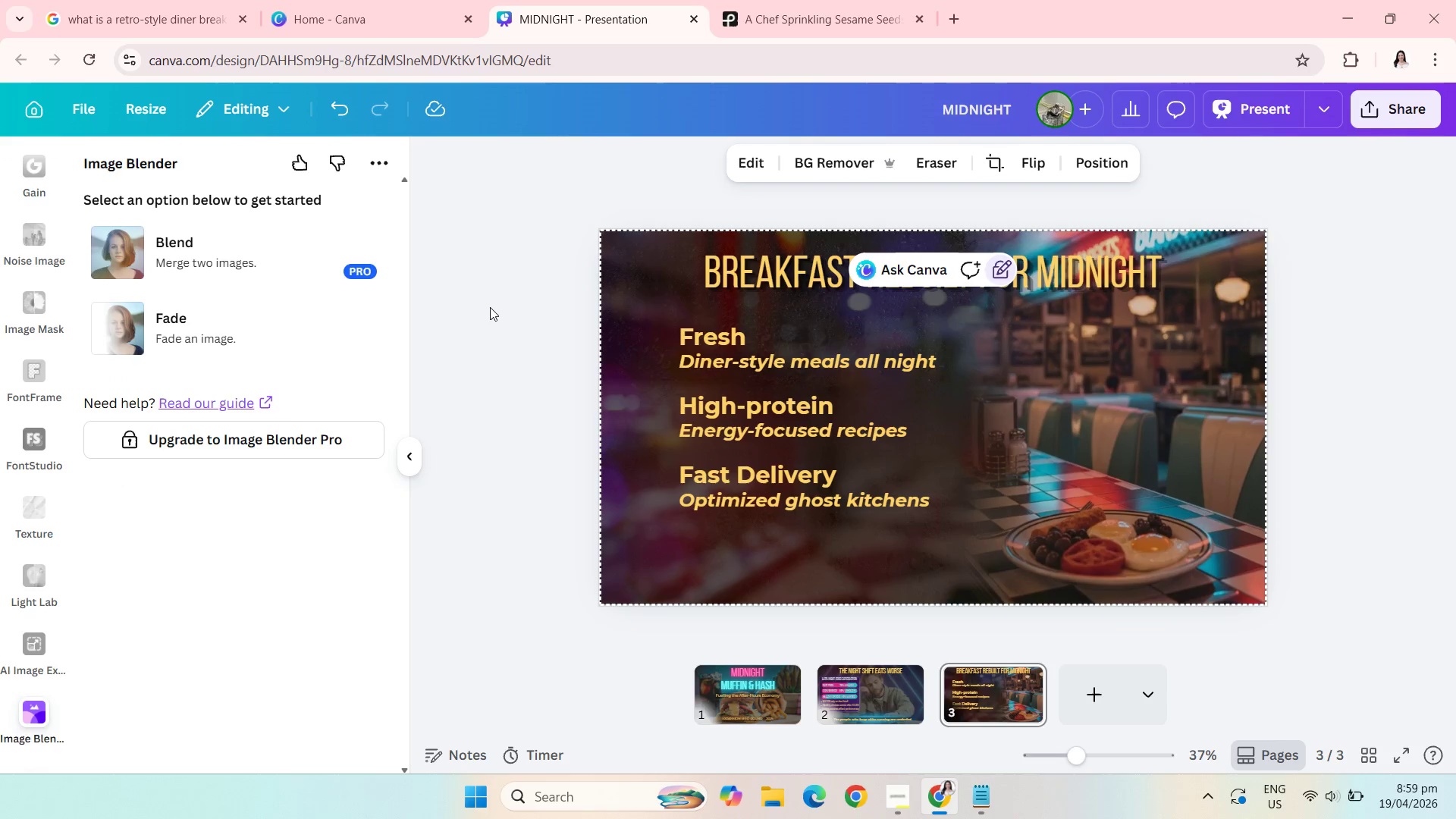 
left_click([488, 304])
 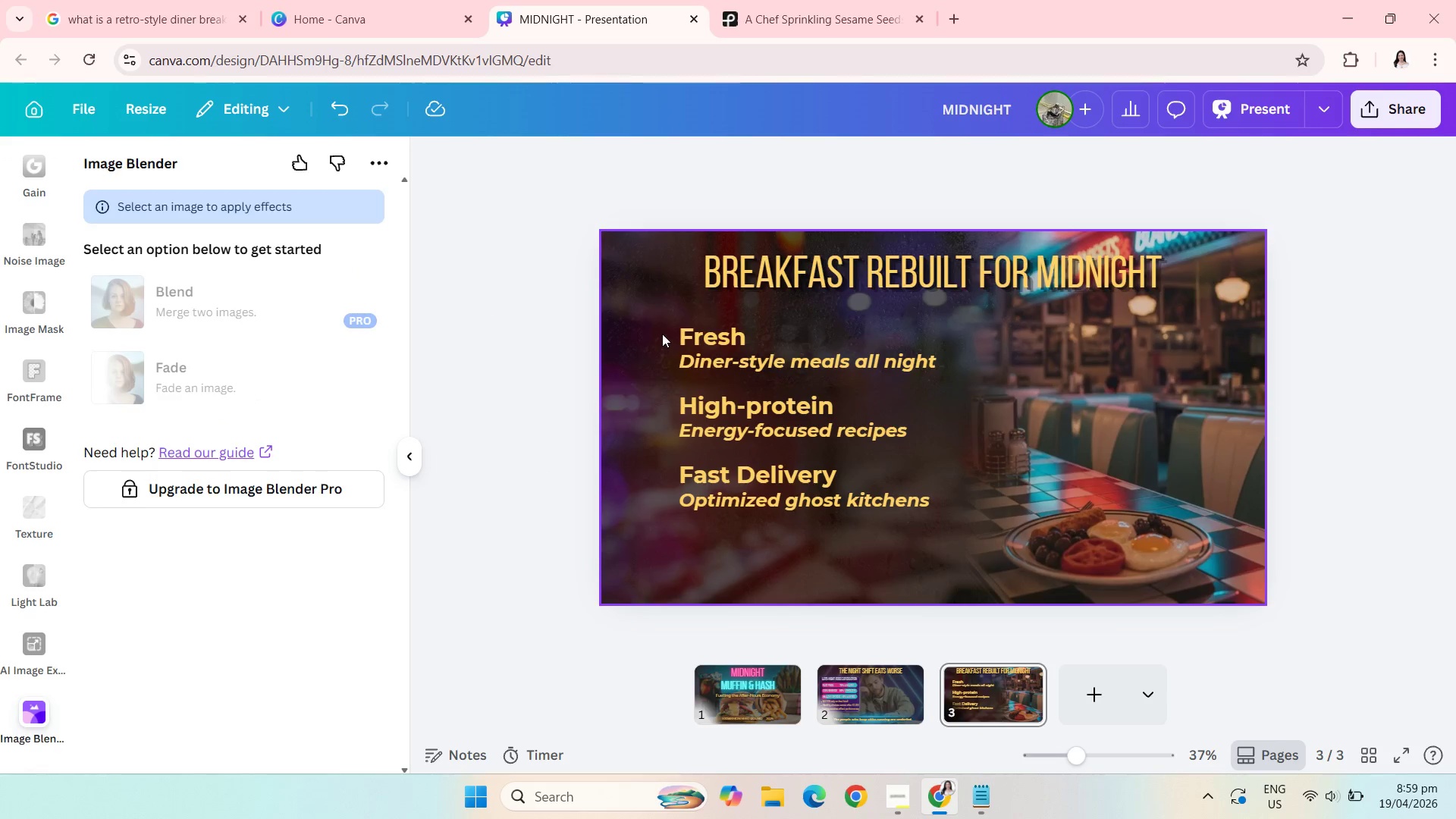 
left_click_drag(start_coordinate=[660, 328], to_coordinate=[729, 367])
 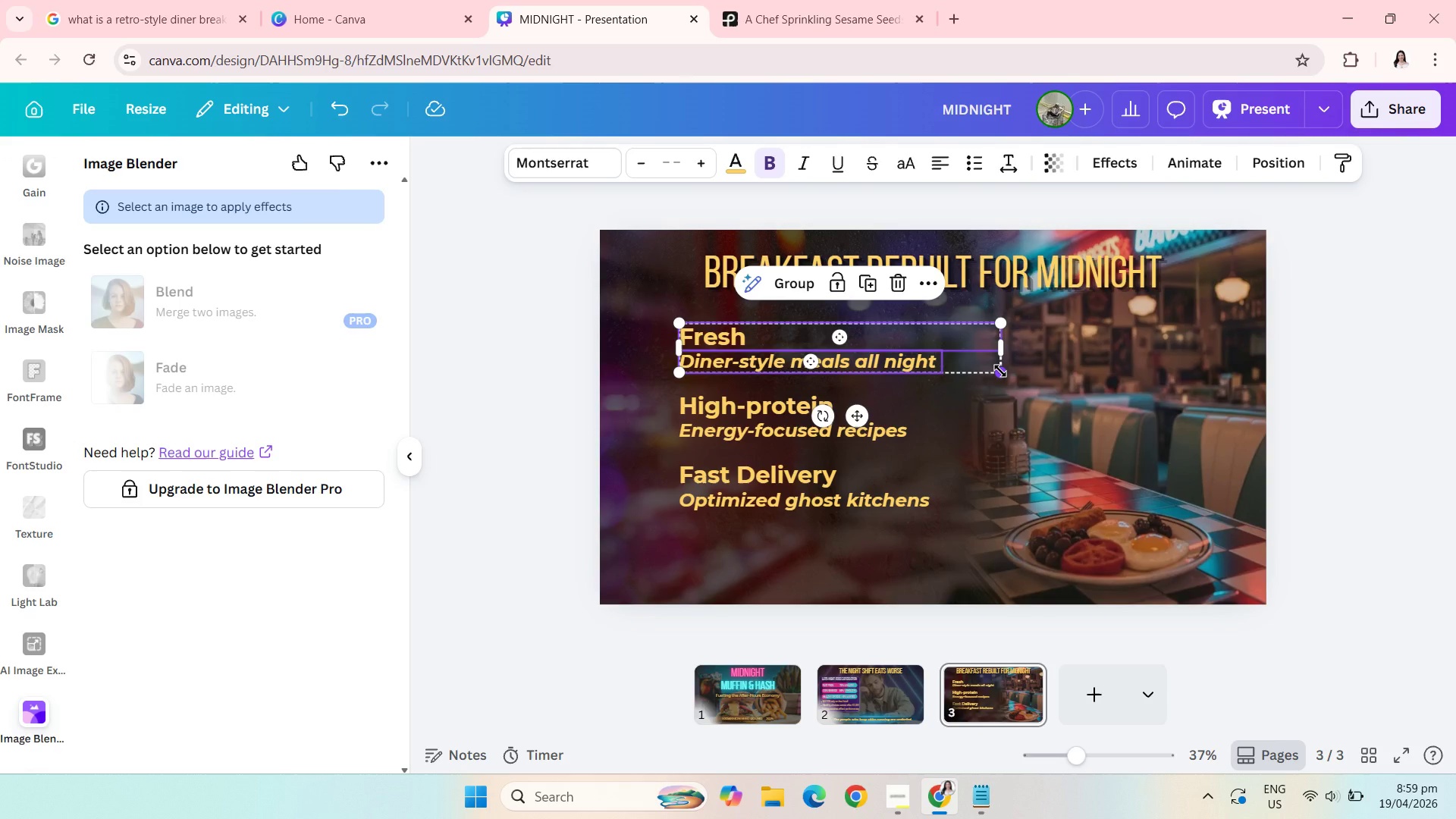 
left_click_drag(start_coordinate=[1000, 371], to_coordinate=[970, 366])
 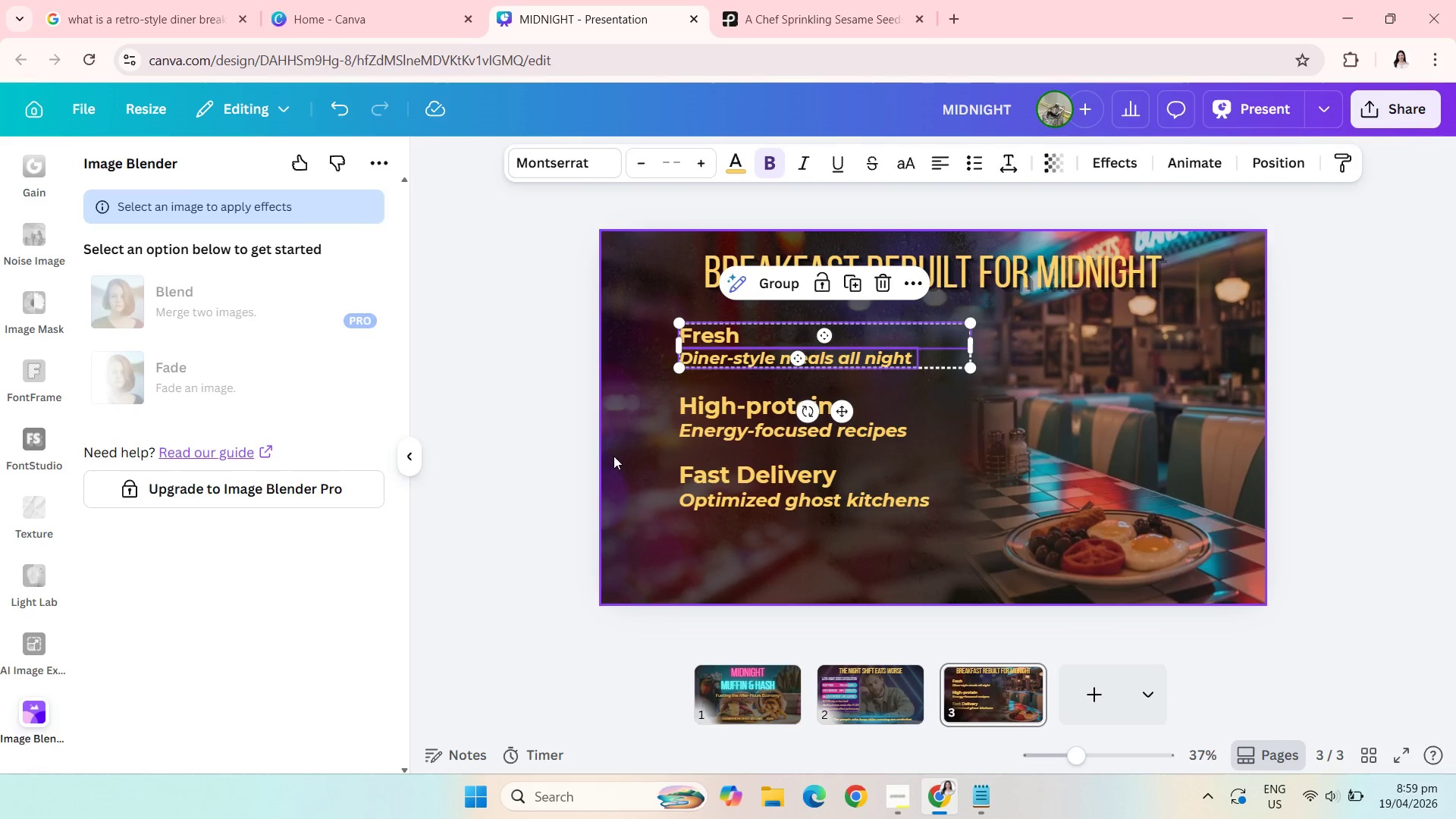 
left_click_drag(start_coordinate=[675, 449], to_coordinate=[712, 416])
 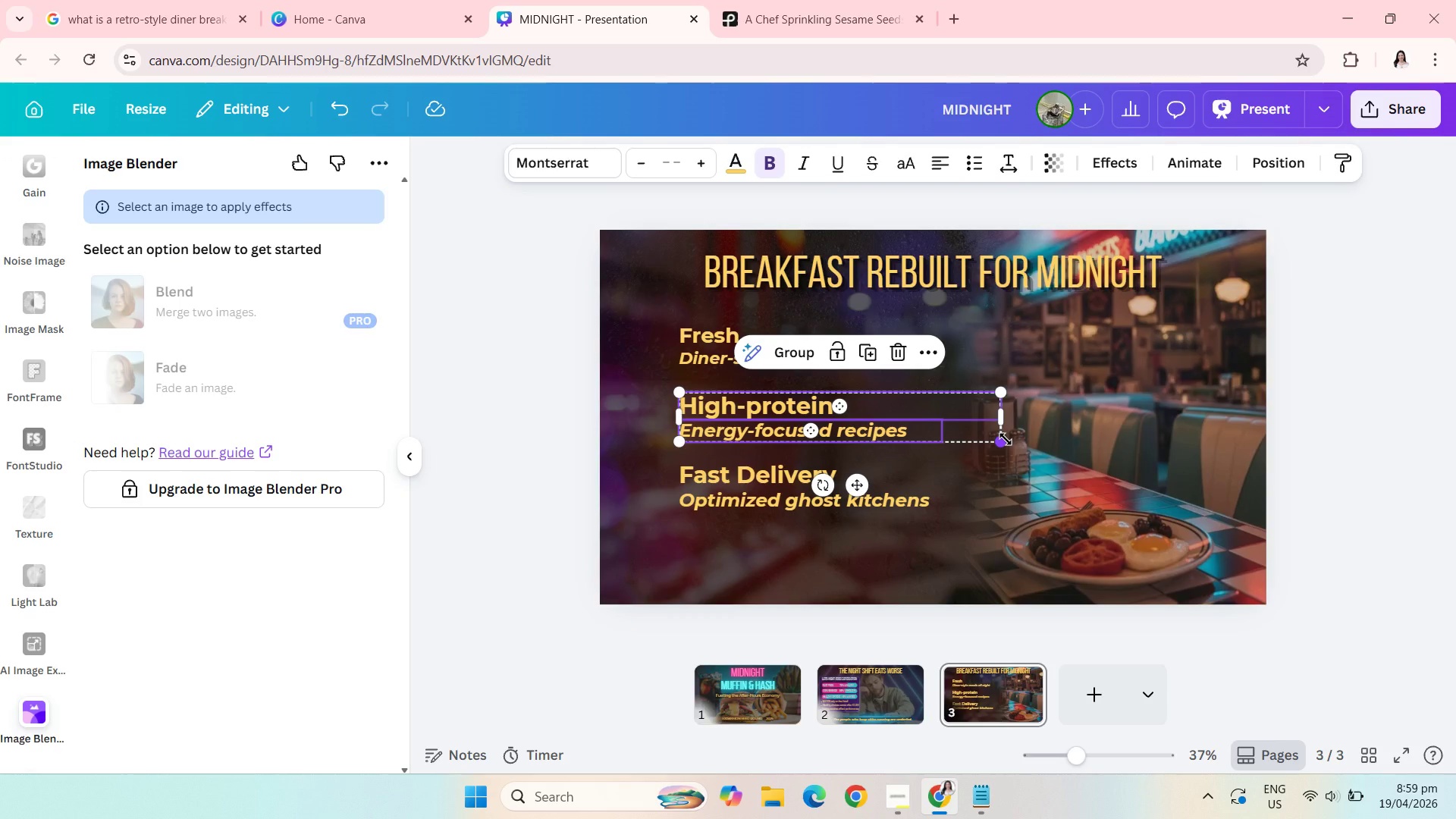 
left_click_drag(start_coordinate=[1006, 439], to_coordinate=[978, 427])
 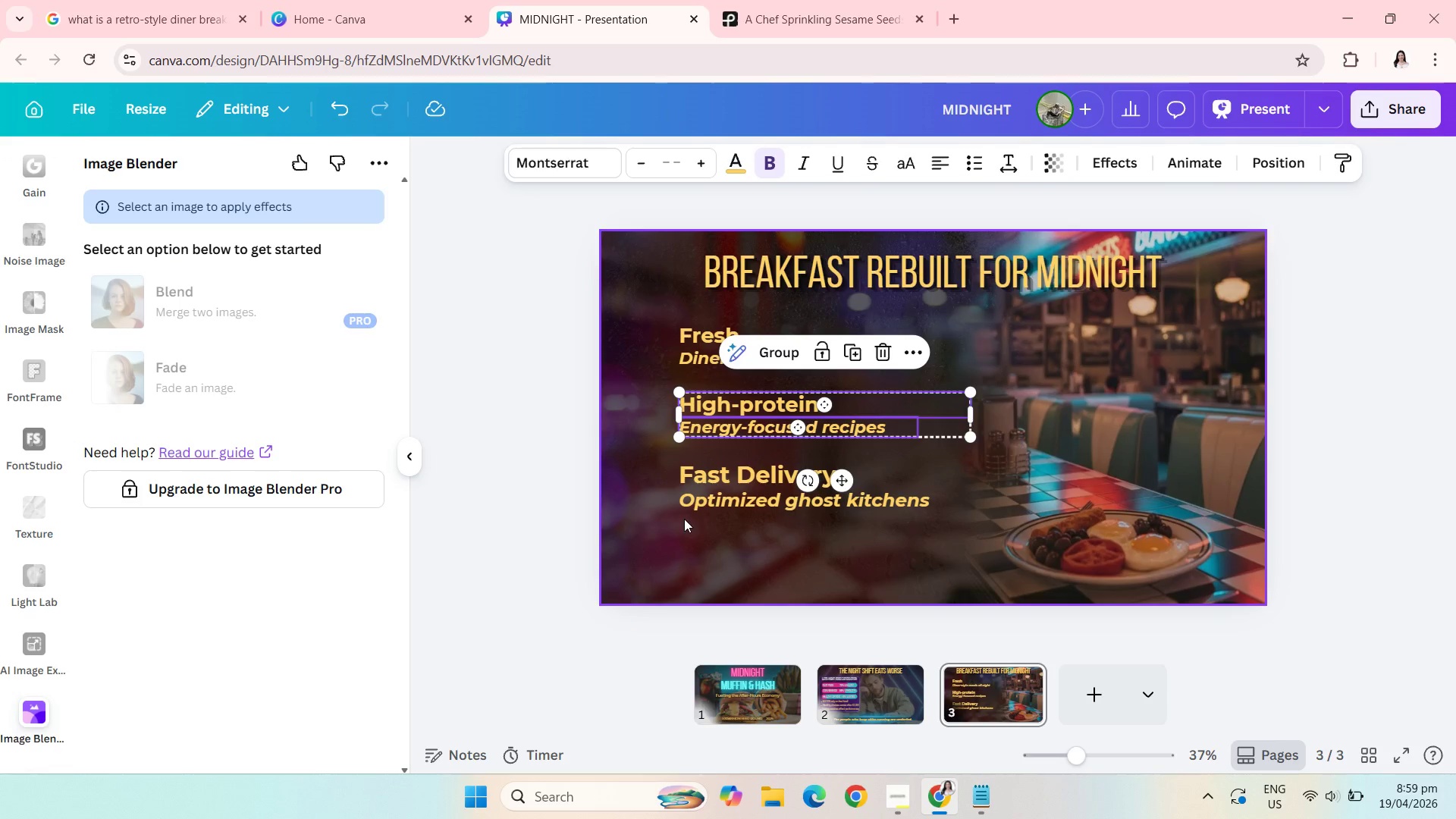 
left_click_drag(start_coordinate=[780, 527], to_coordinate=[696, 478])
 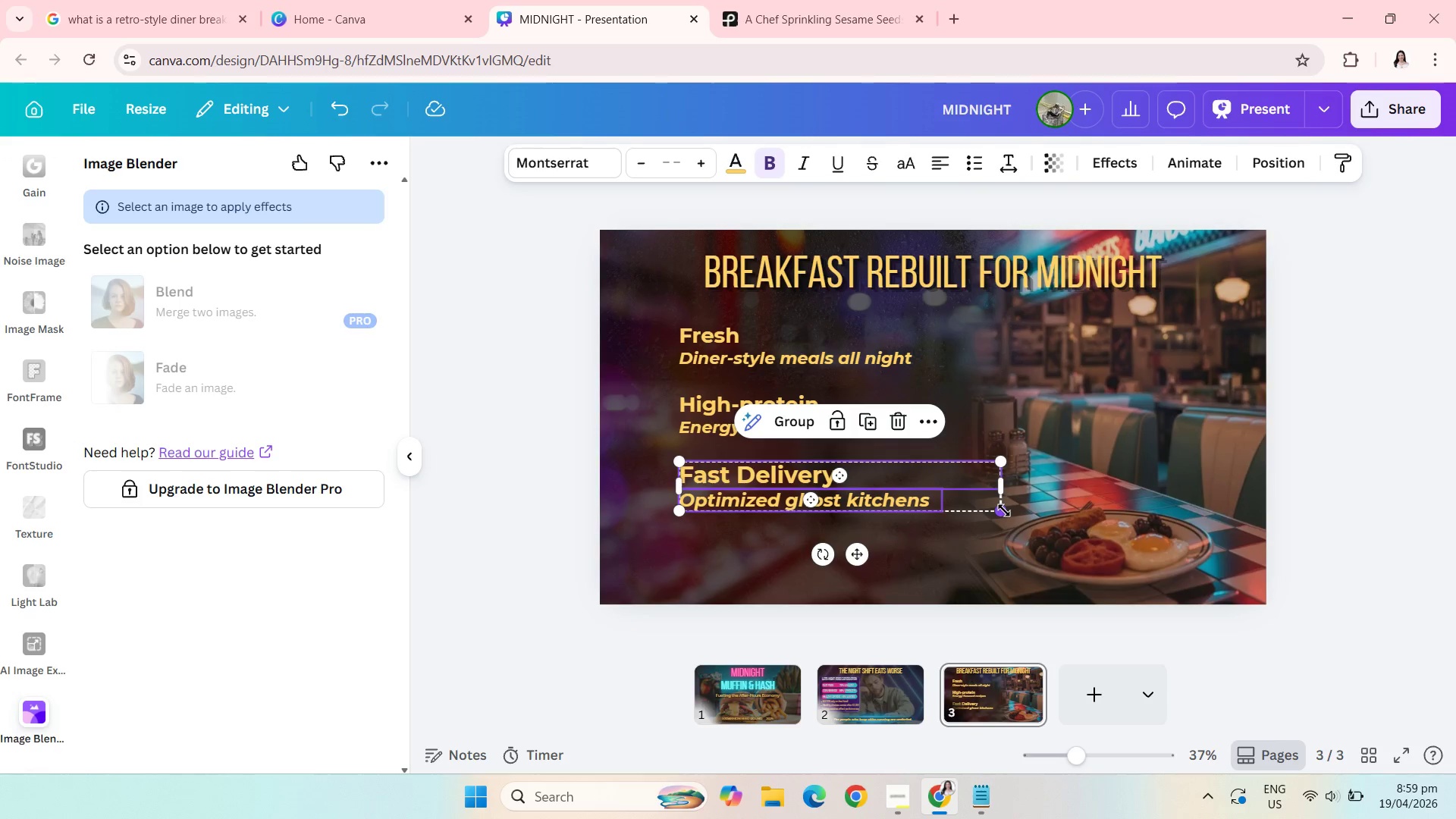 
left_click_drag(start_coordinate=[1003, 510], to_coordinate=[975, 504])
 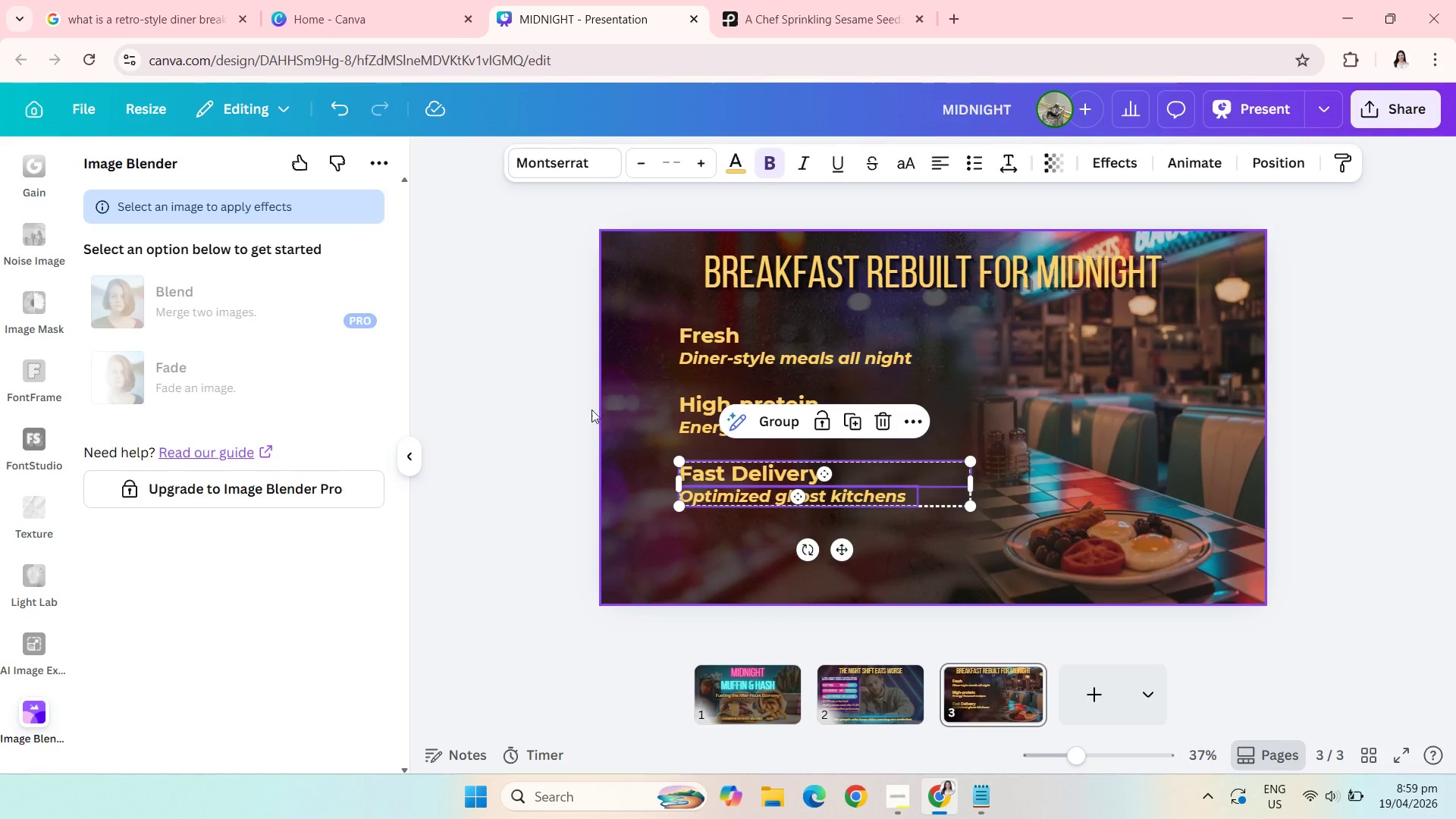 
left_click([552, 377])
 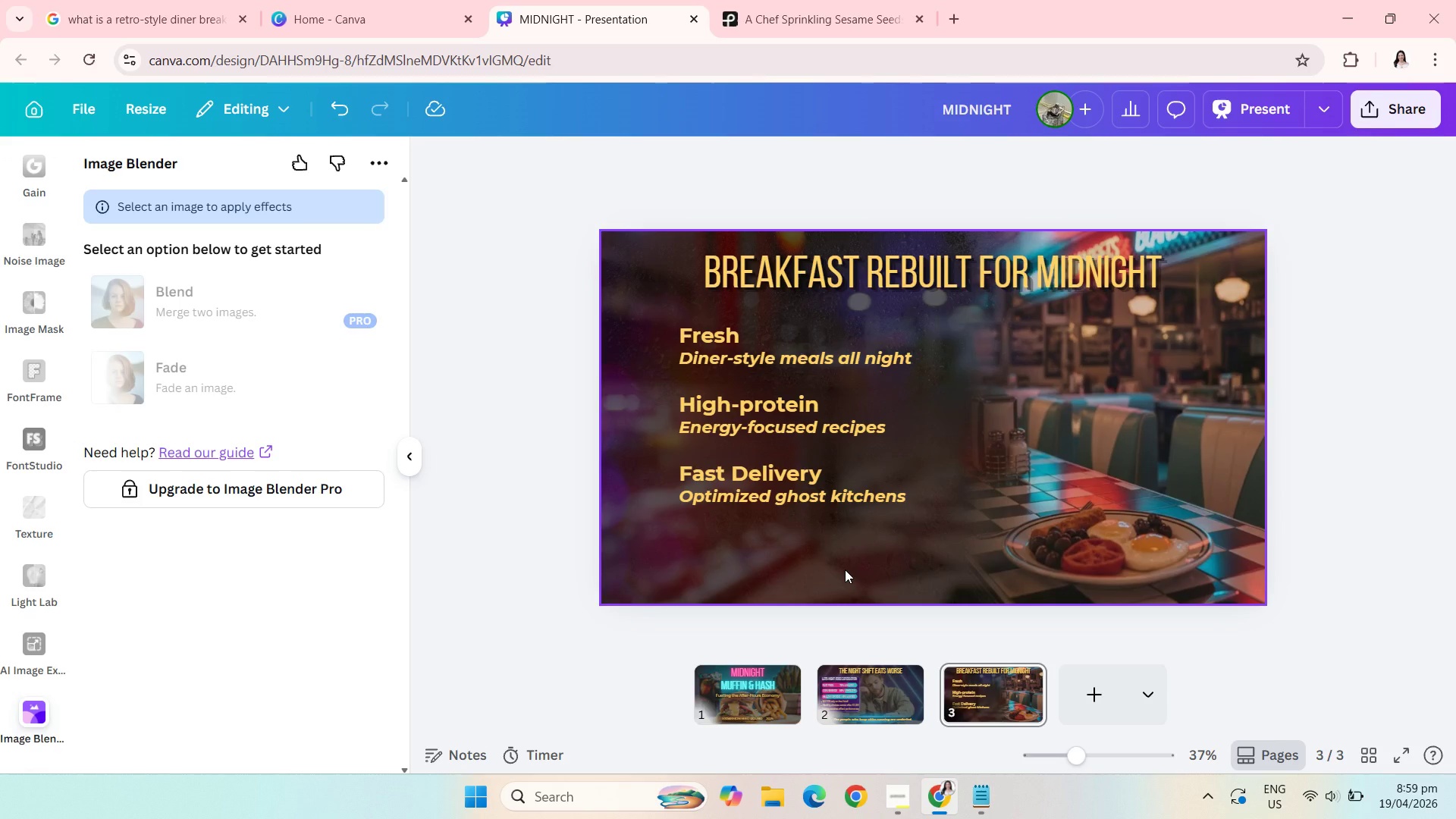 
left_click_drag(start_coordinate=[845, 570], to_coordinate=[679, 275])
 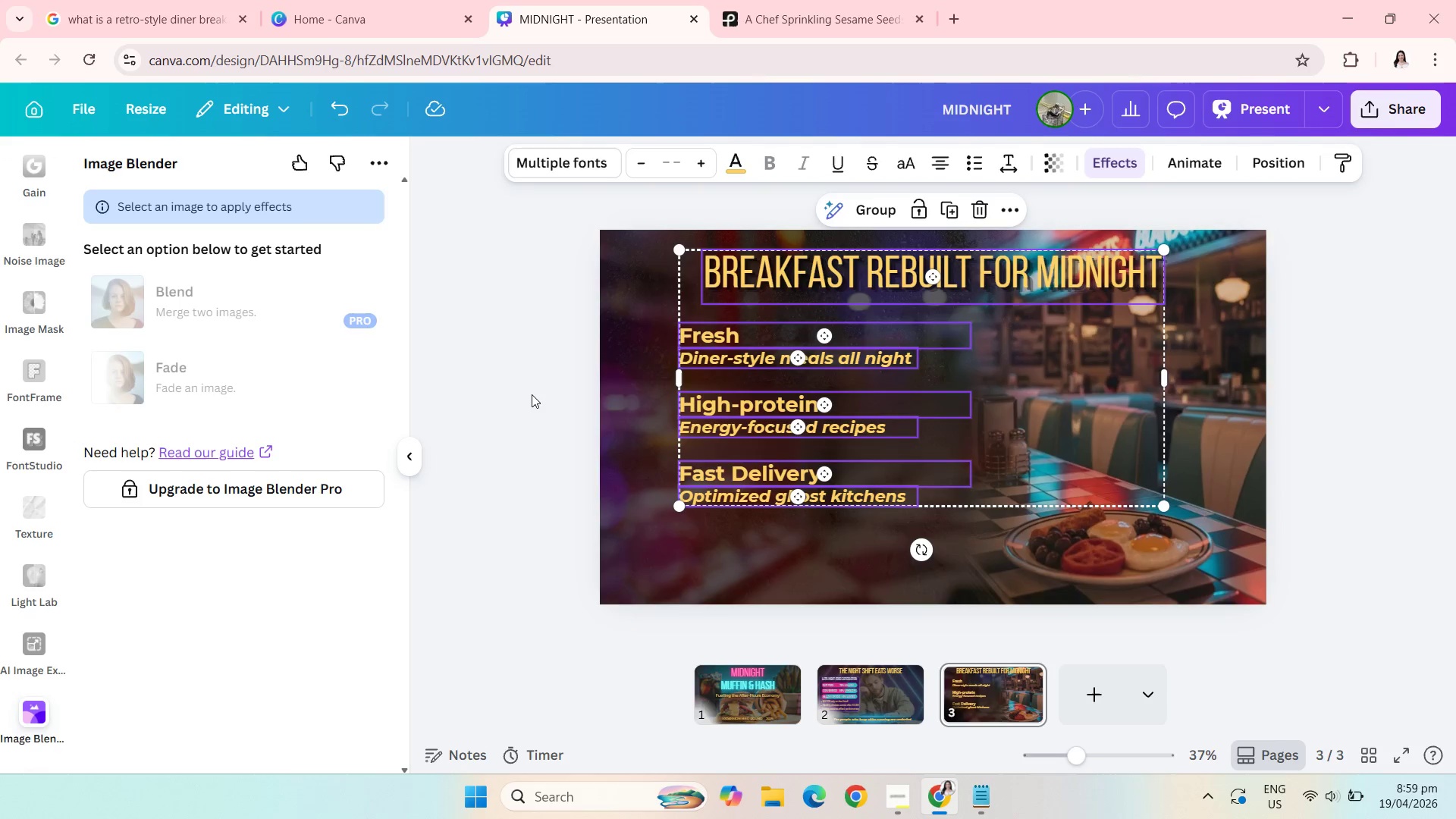 
left_click([532, 394])
 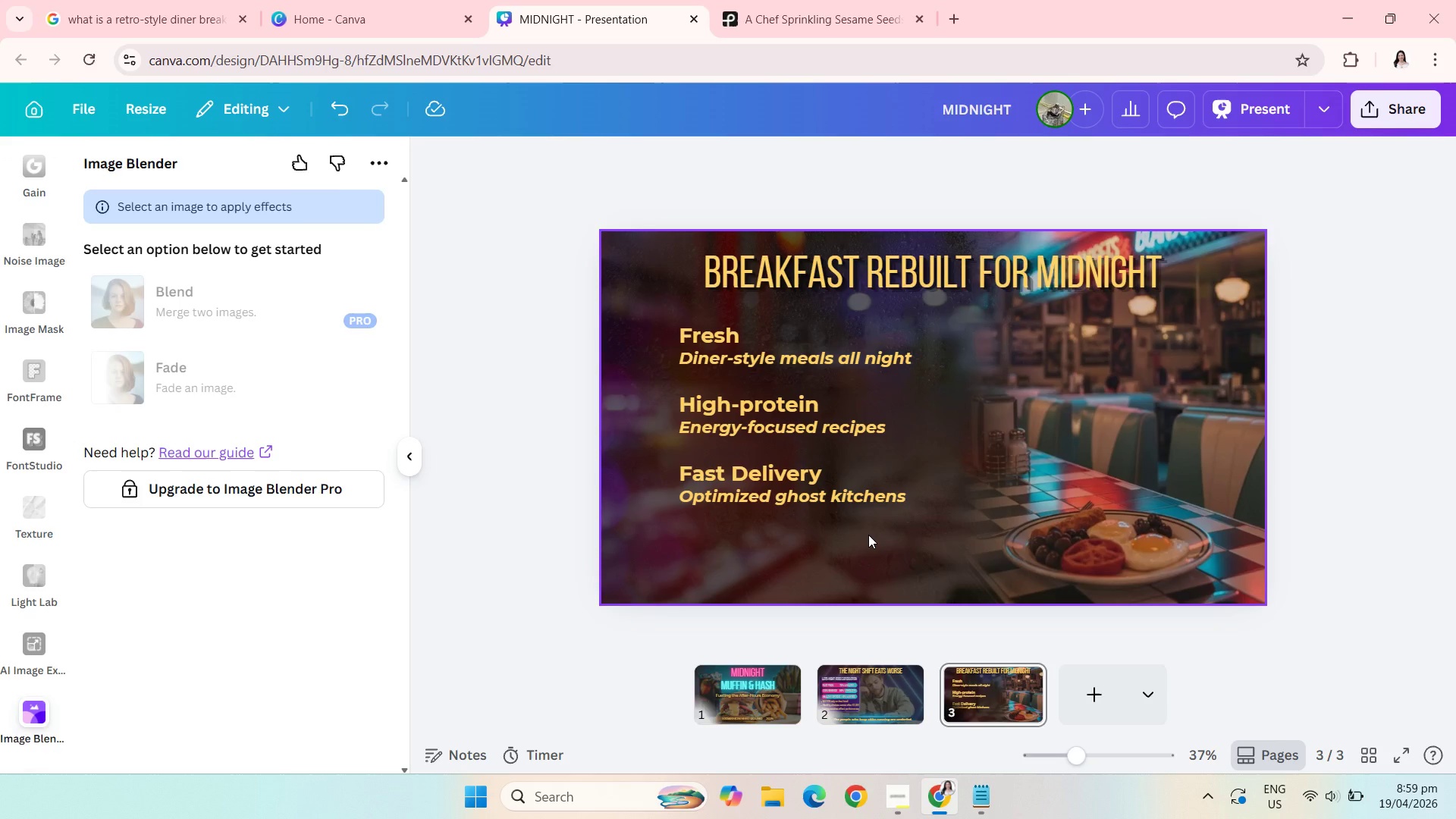 
left_click_drag(start_coordinate=[868, 535], to_coordinate=[669, 320])
 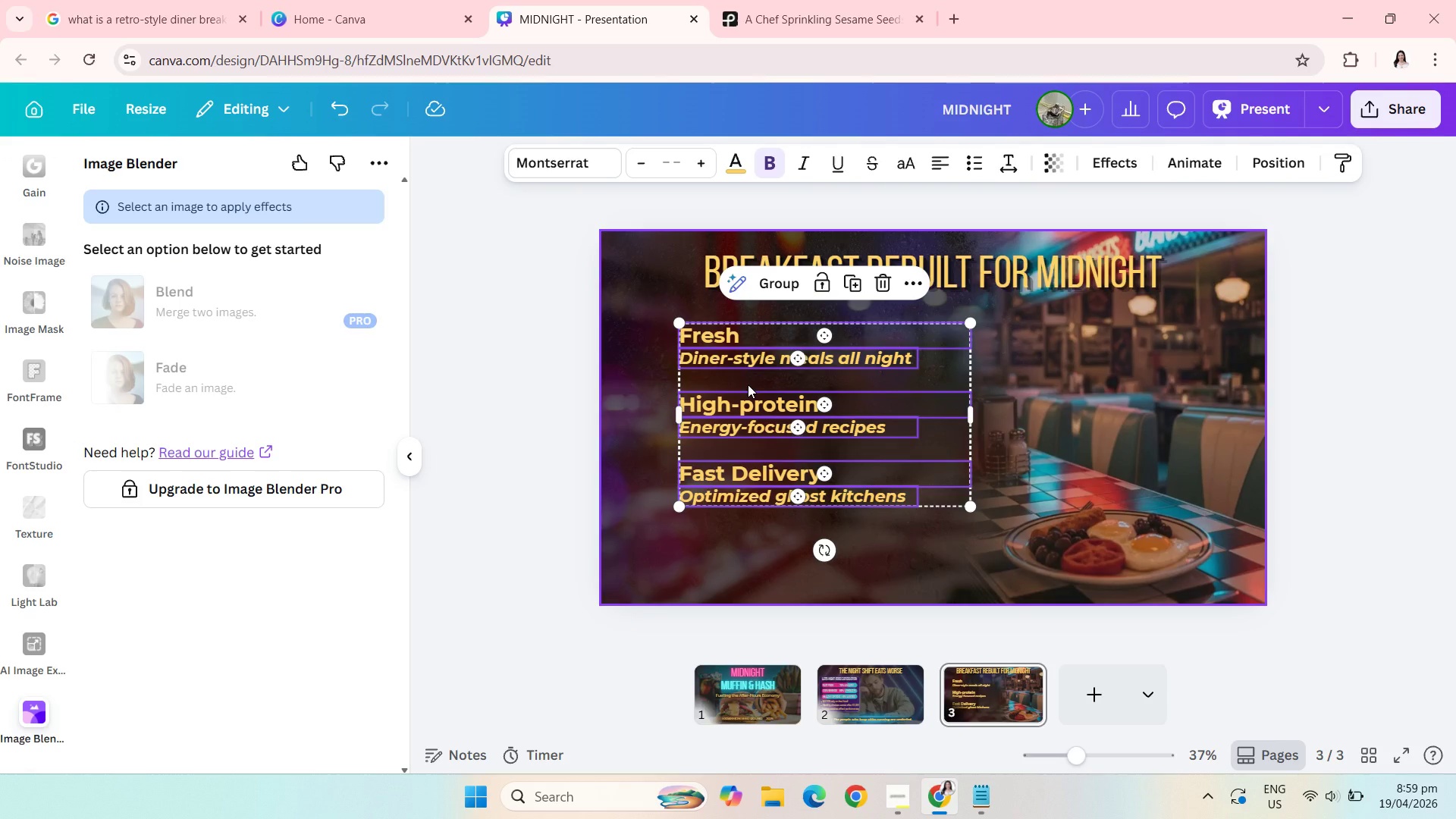 
left_click_drag(start_coordinate=[748, 384], to_coordinate=[812, 390])
 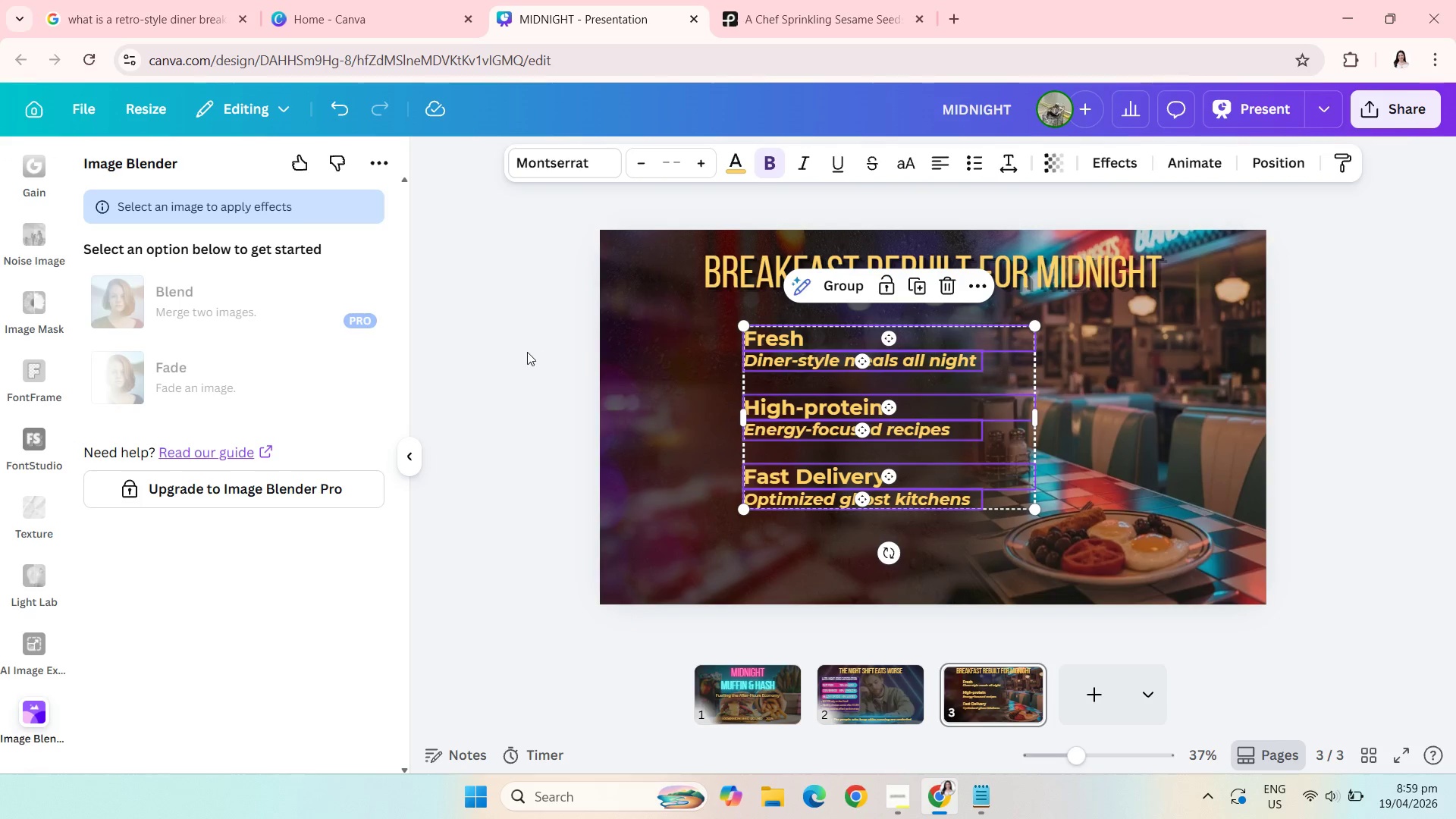 
left_click([527, 352])
 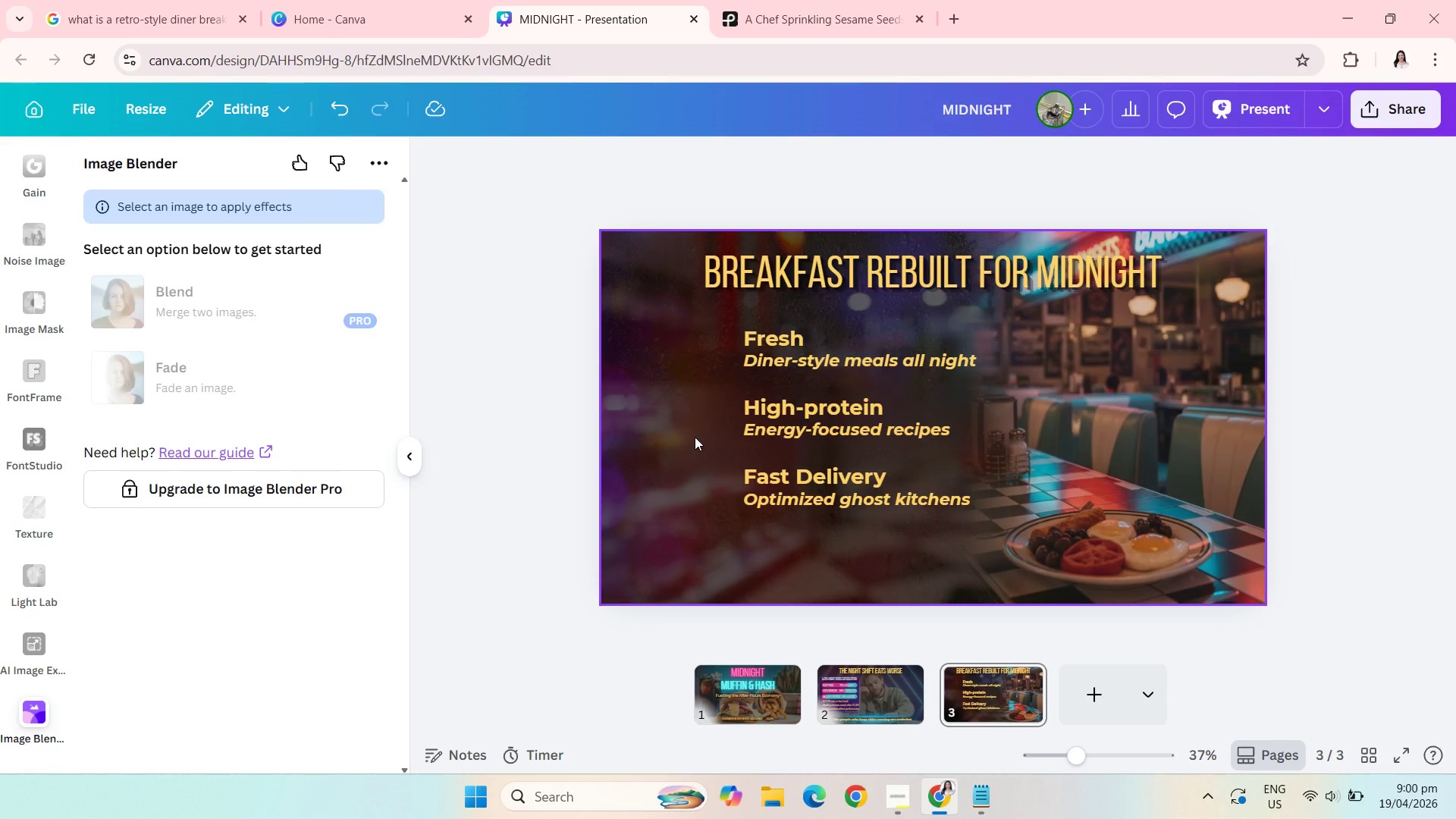 
wait(11.52)
 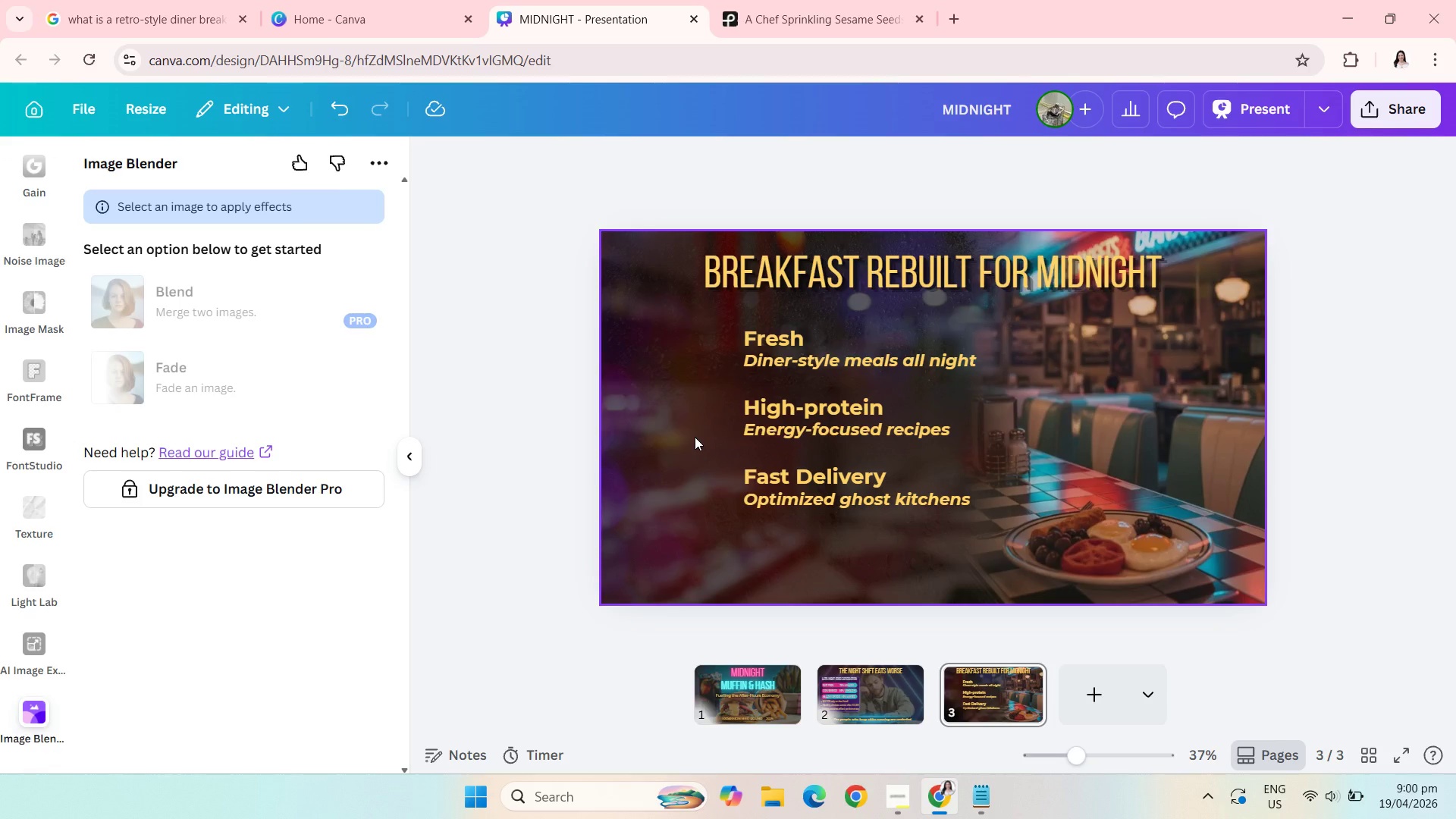 
left_click([25, 238])
 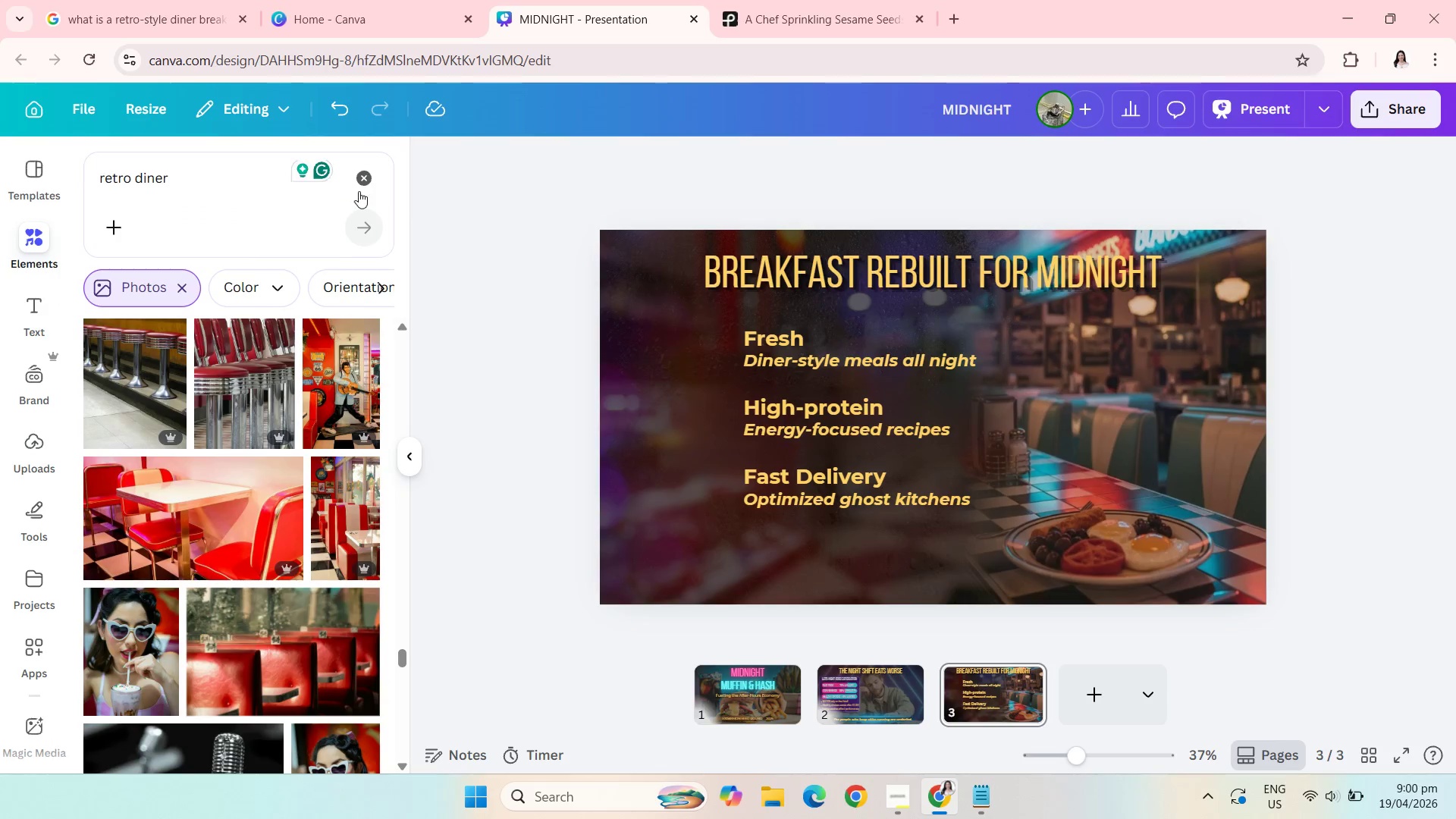 
left_click([359, 189])
 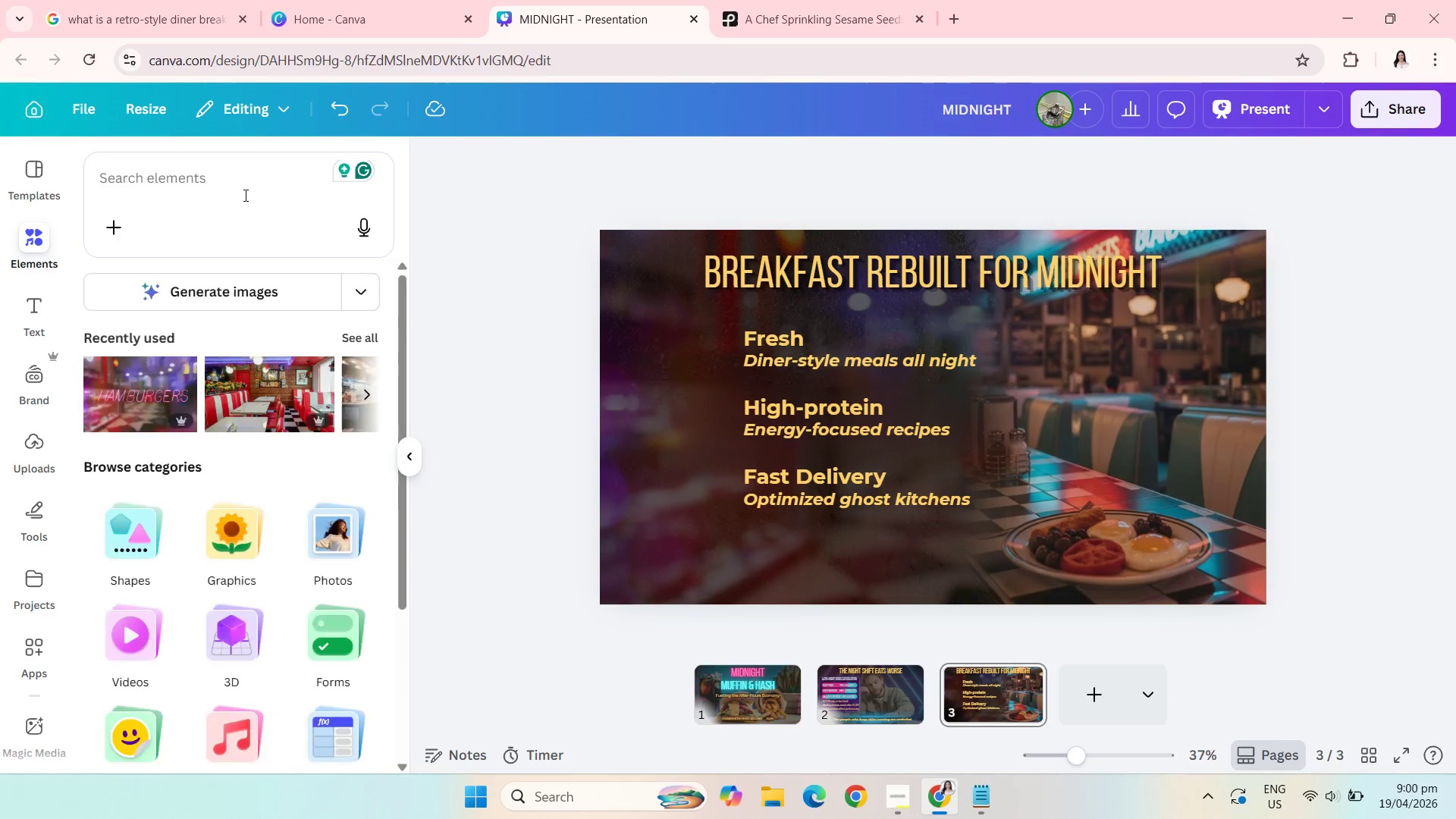 
left_click([243, 195])
 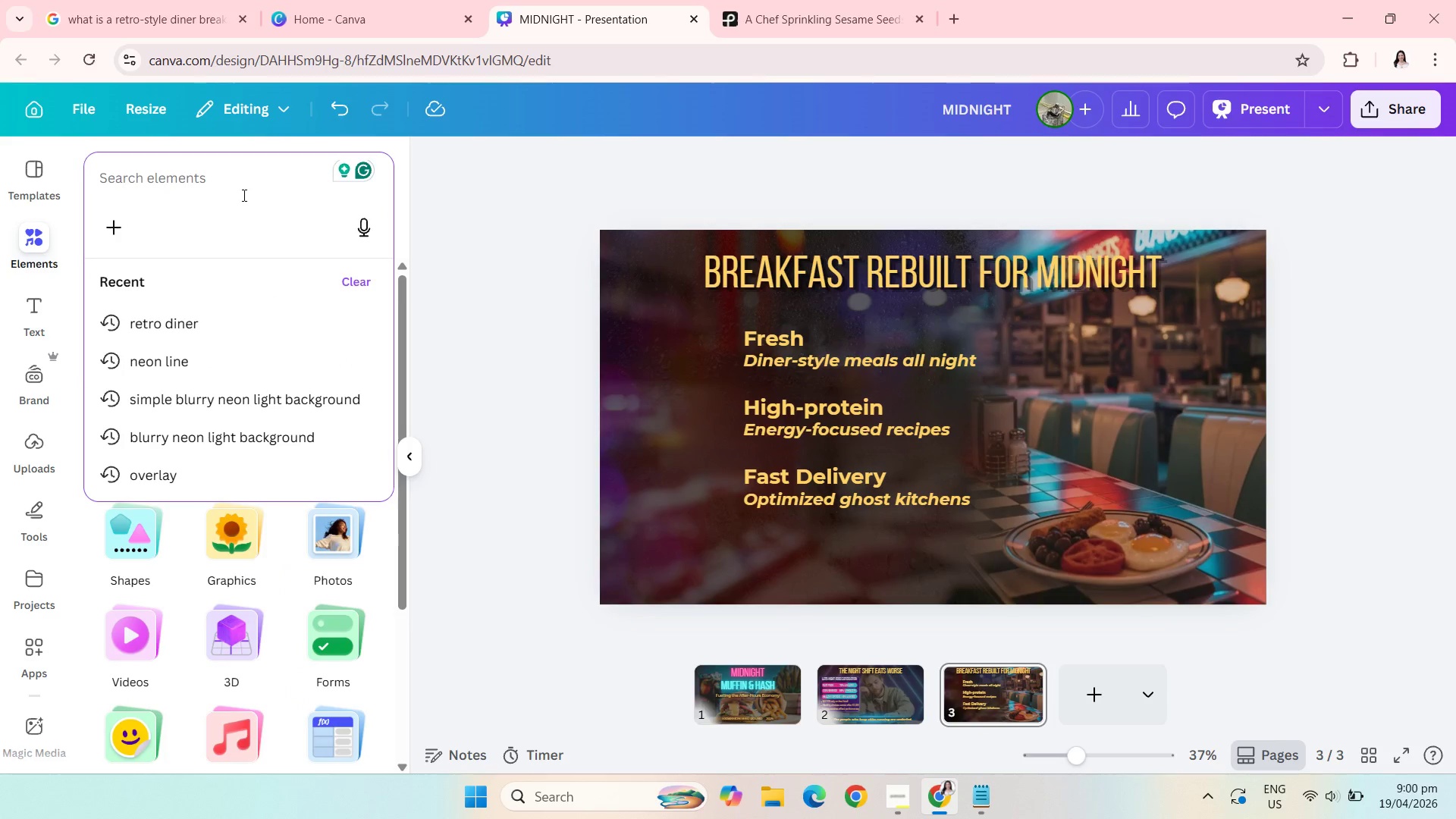 
type(fresh)
 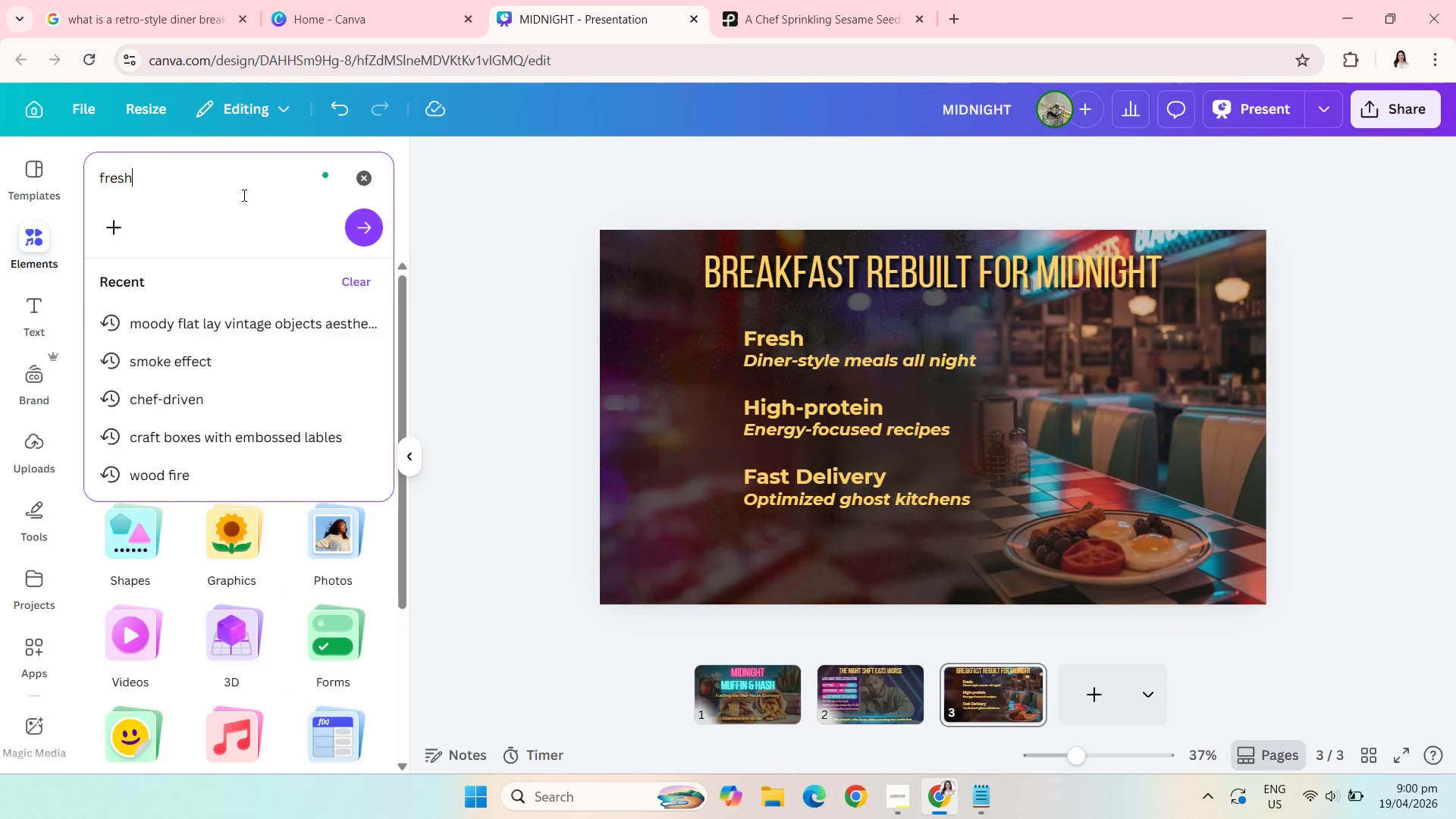 
key(Enter)
 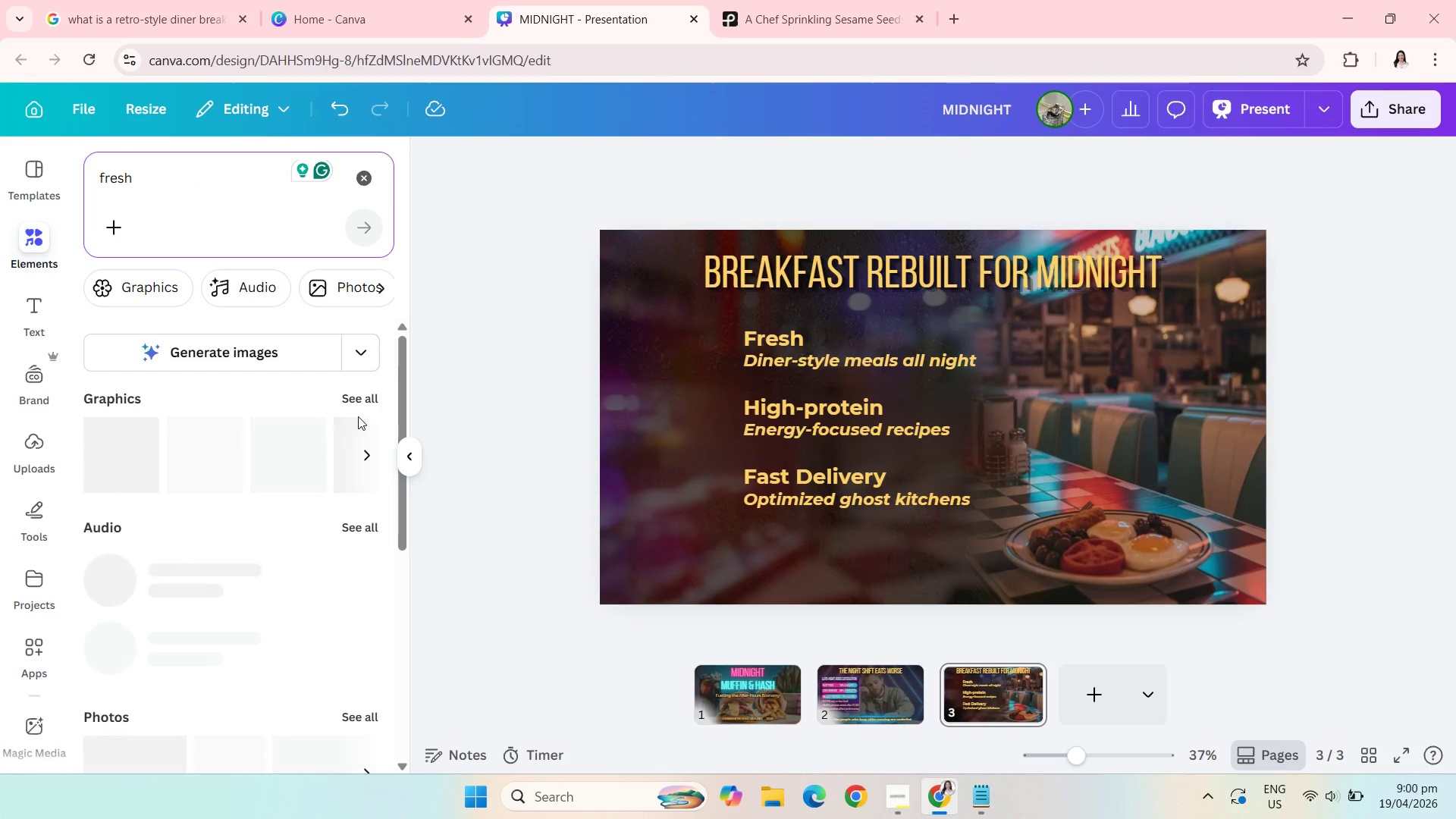 
left_click([355, 398])
 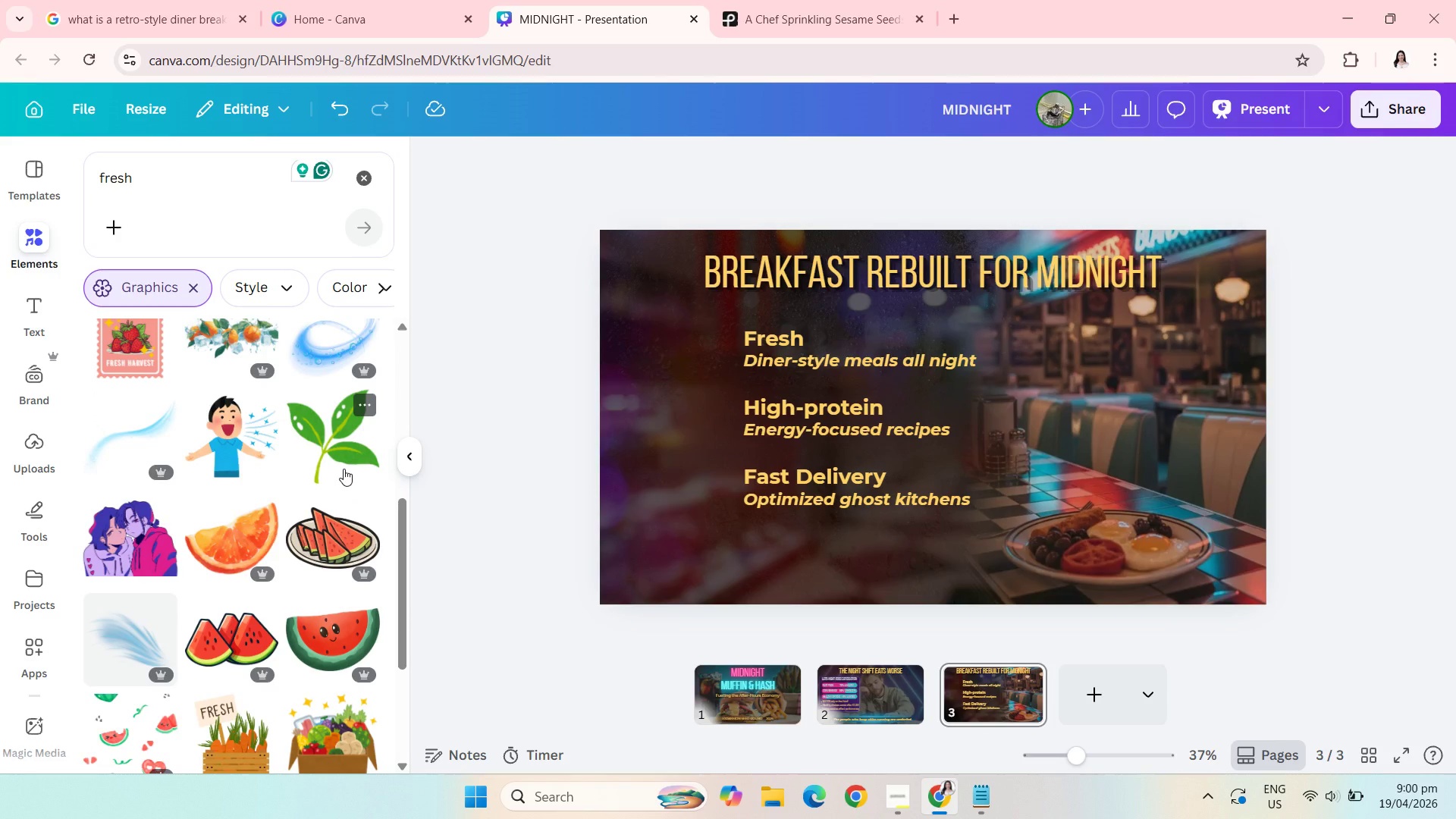 
wait(22.58)
 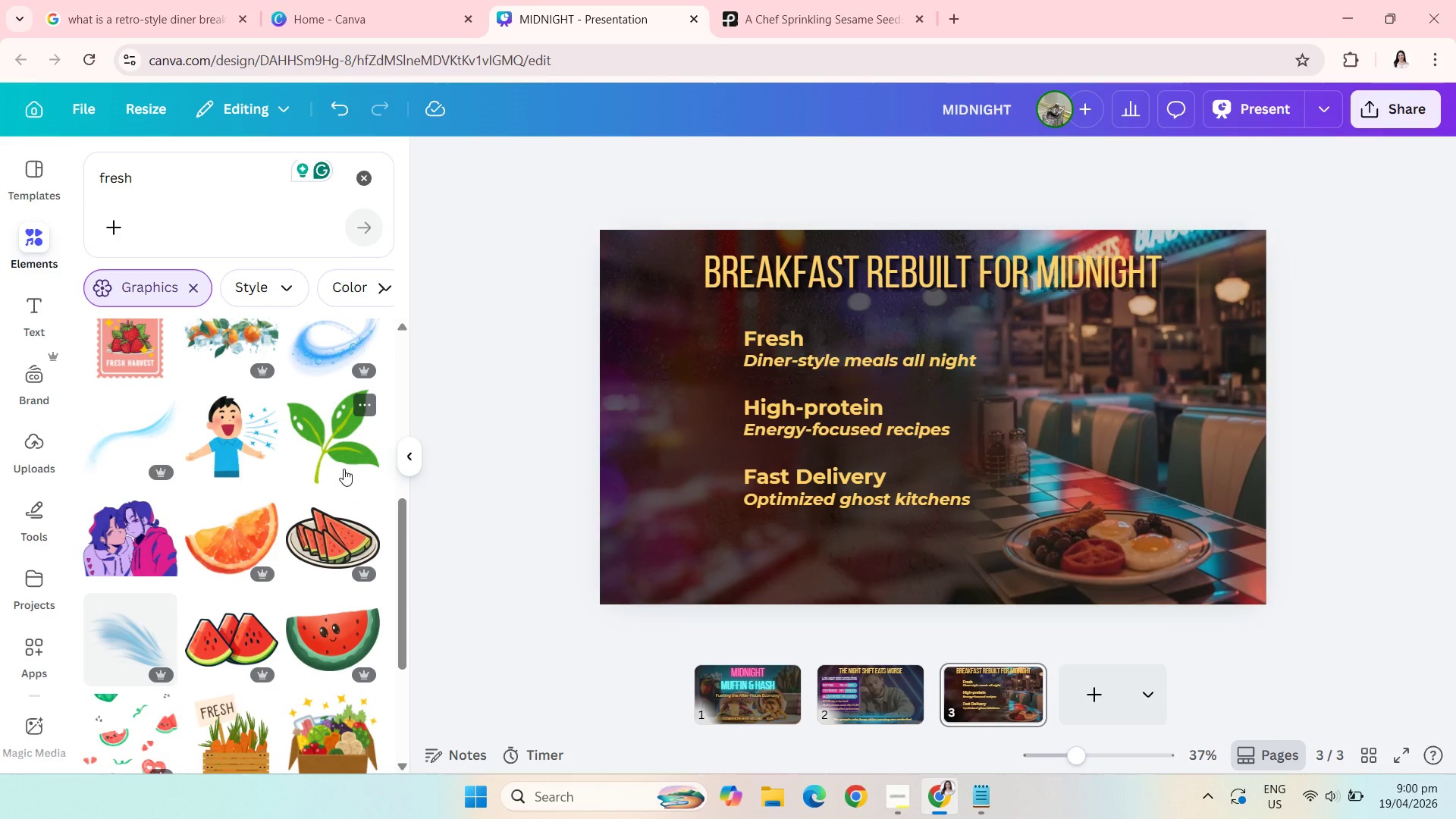 
left_click([183, 180])
 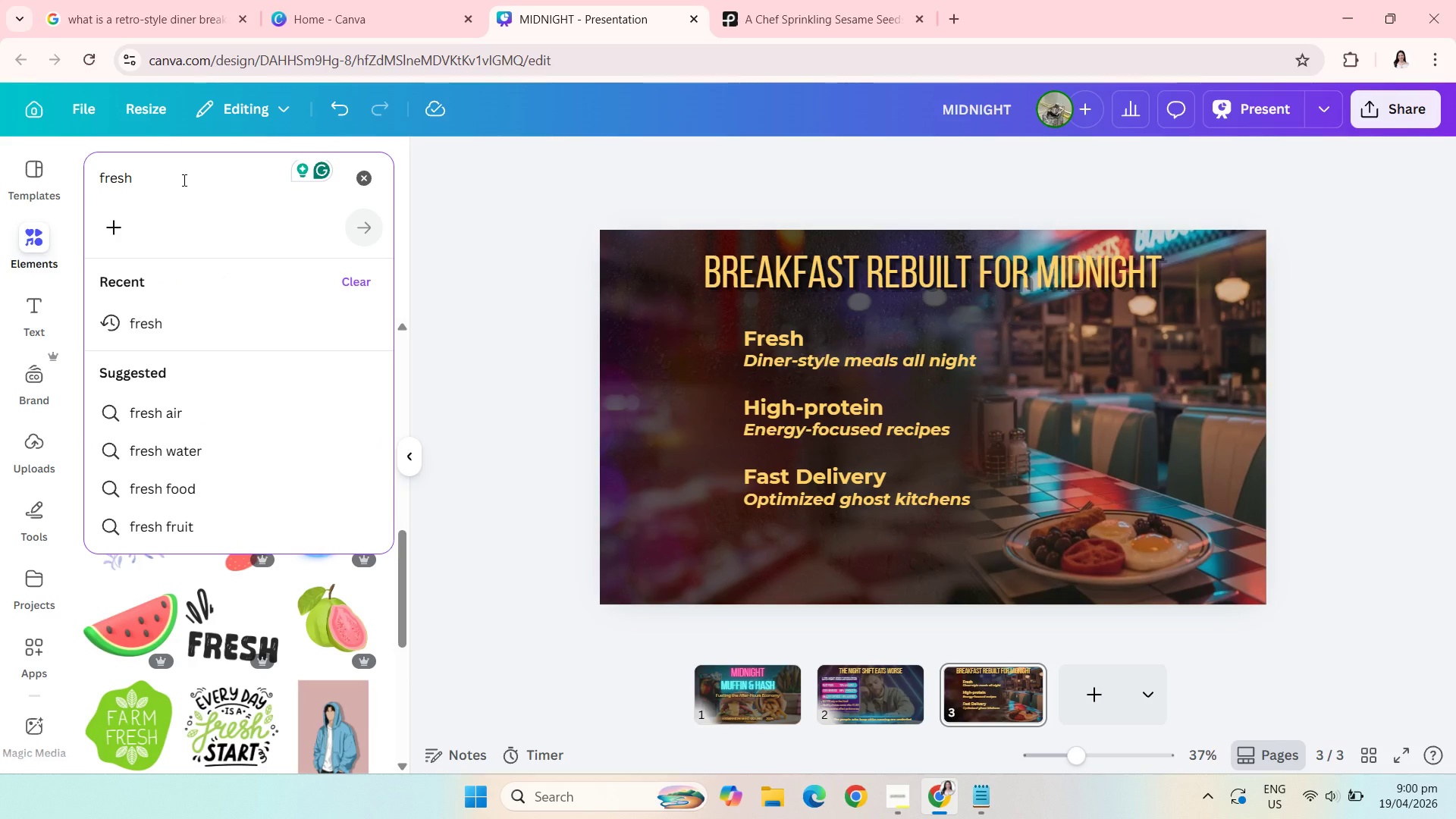 
type( )
key(Backspace)
type(ly made)
 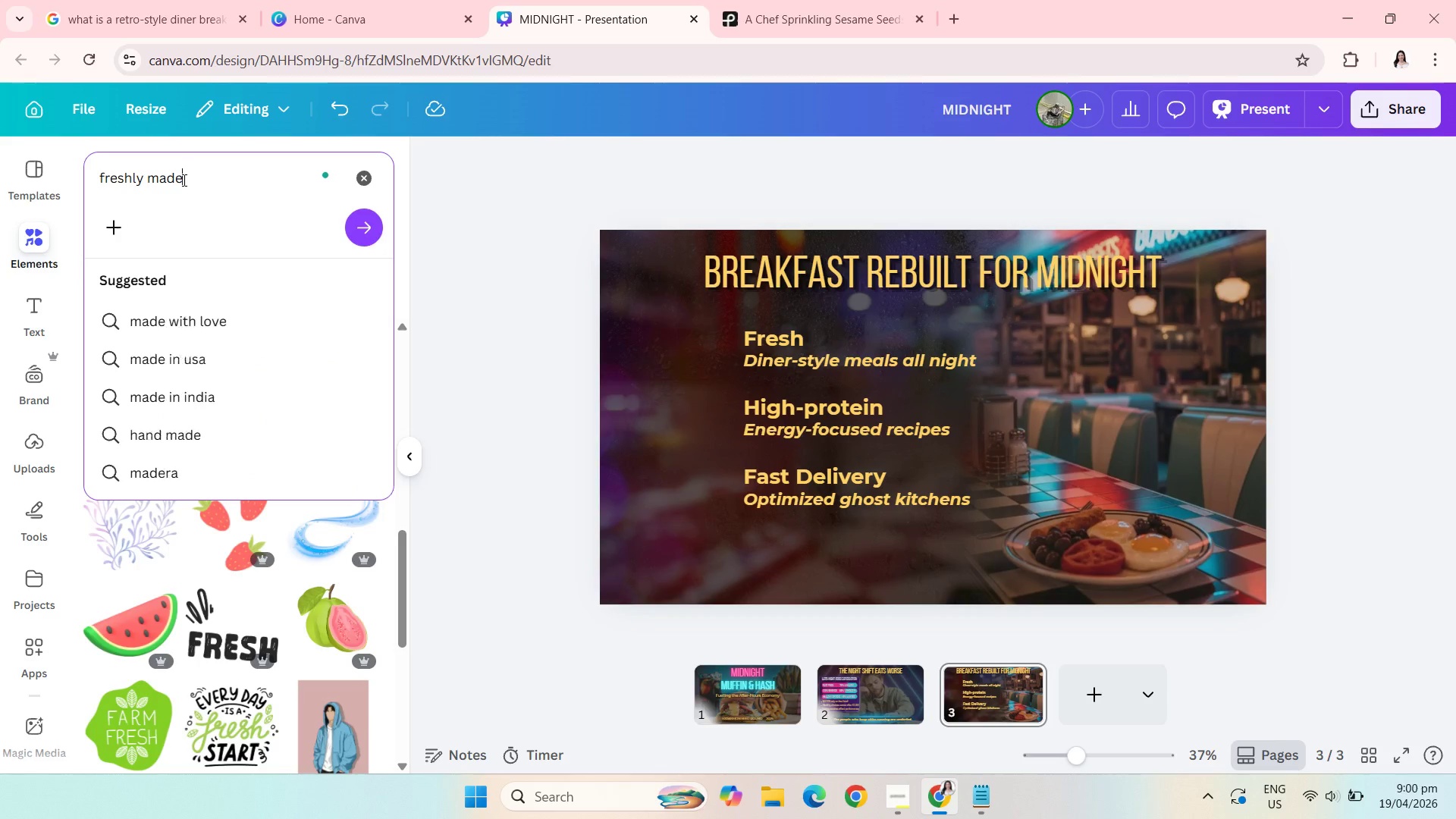 
key(Enter)
 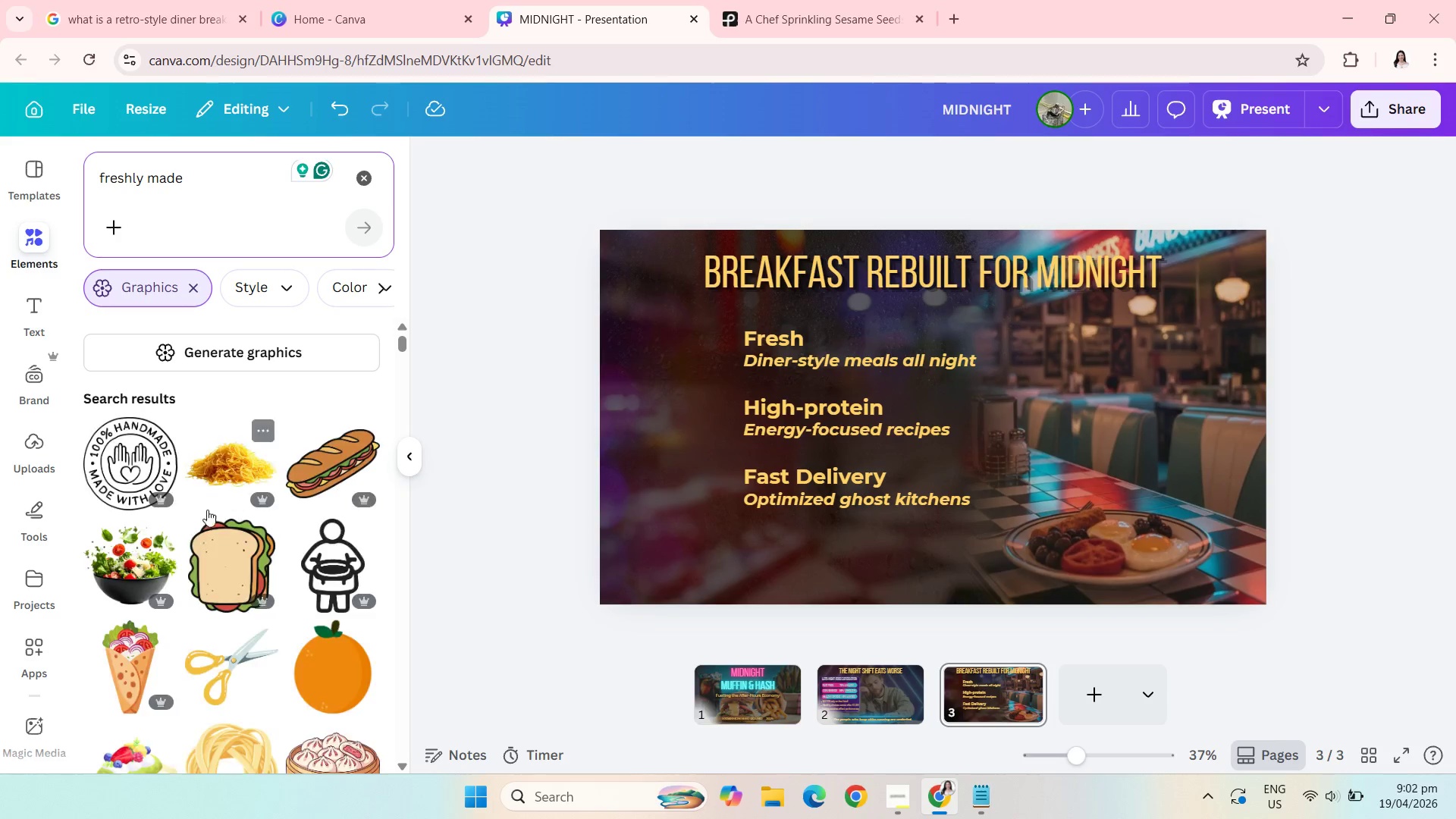 
wait(78.72)
 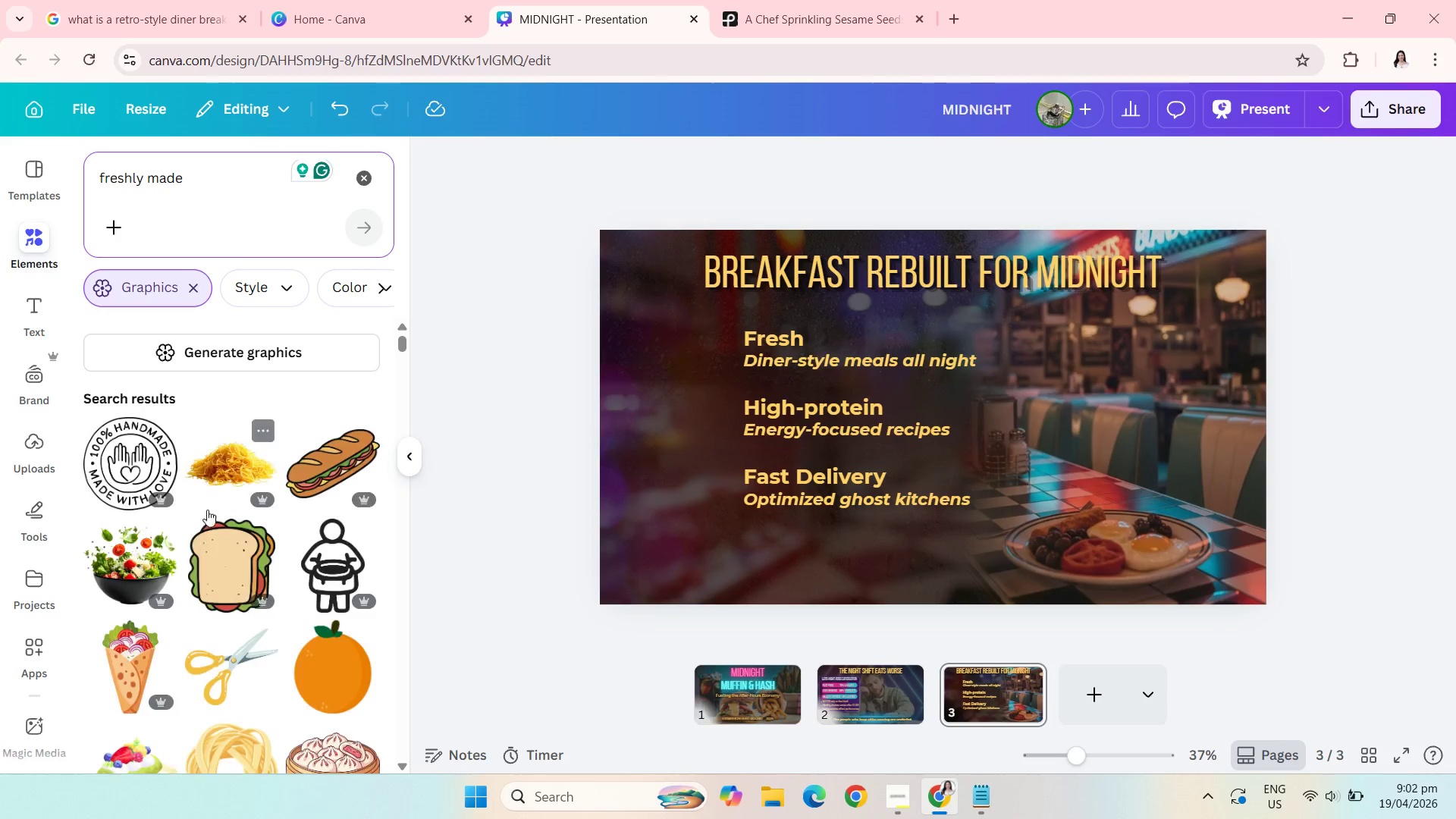 
left_click([106, 174])
 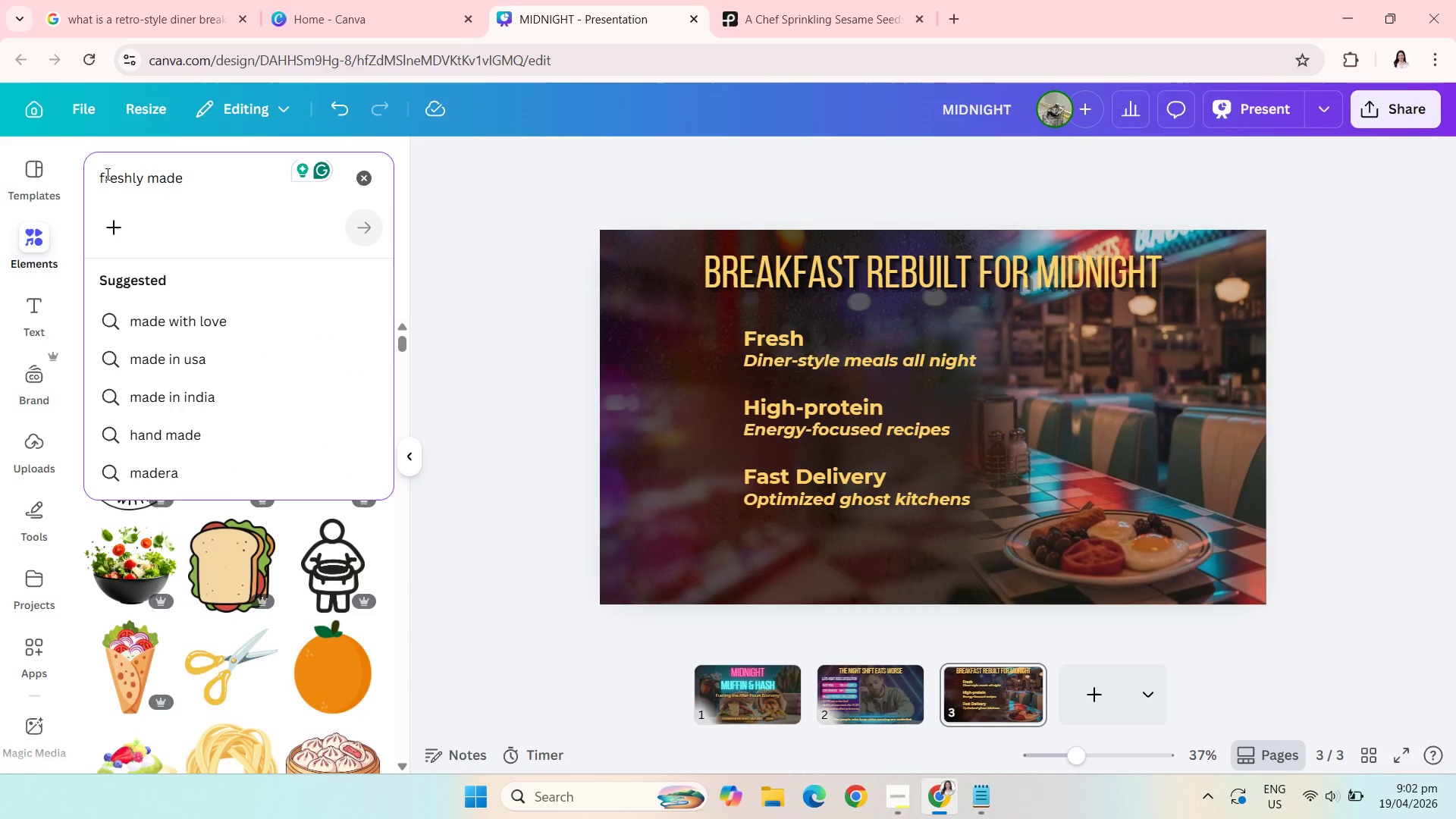 
key(ArrowLeft)
 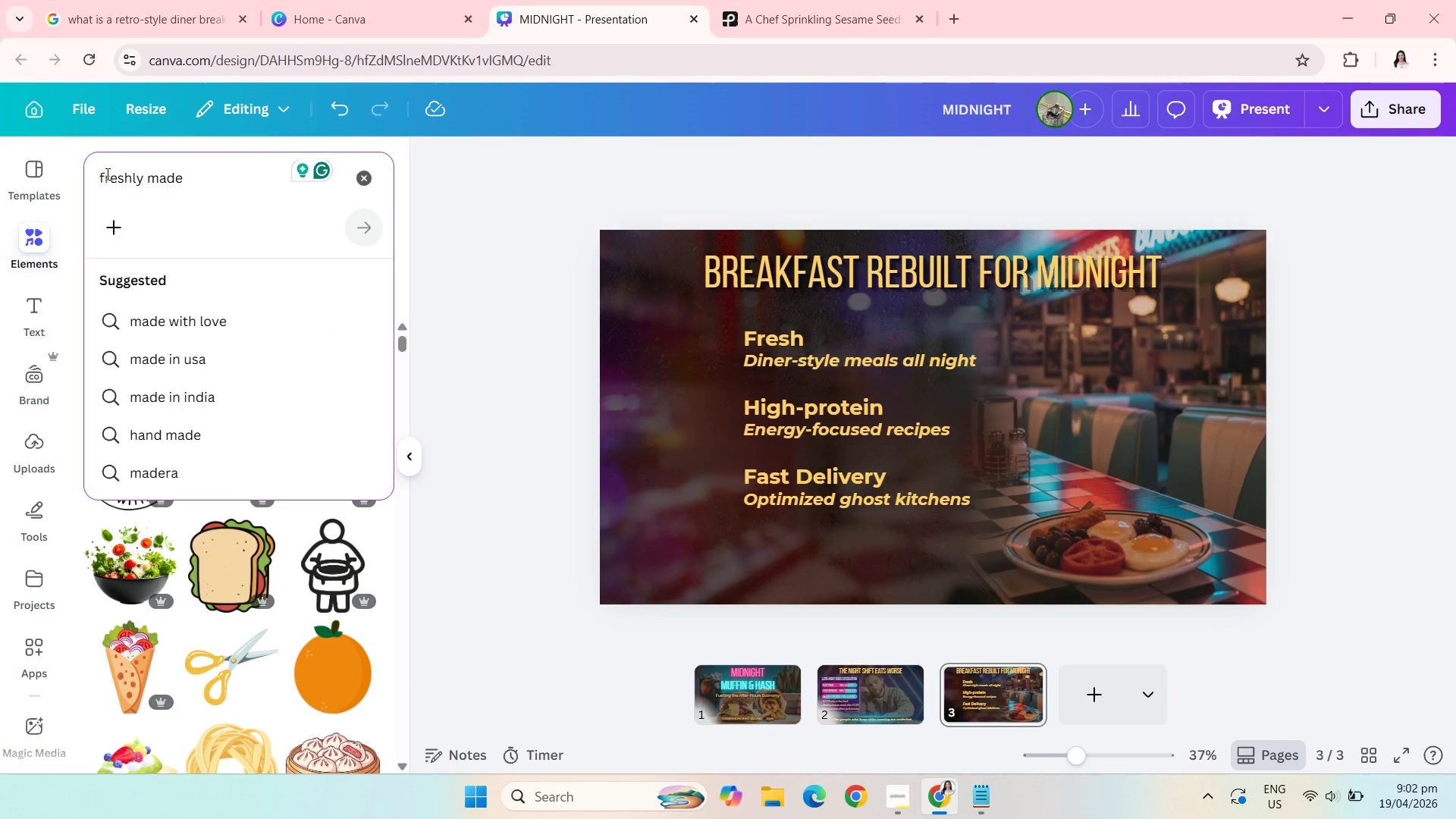 
type(simple )
 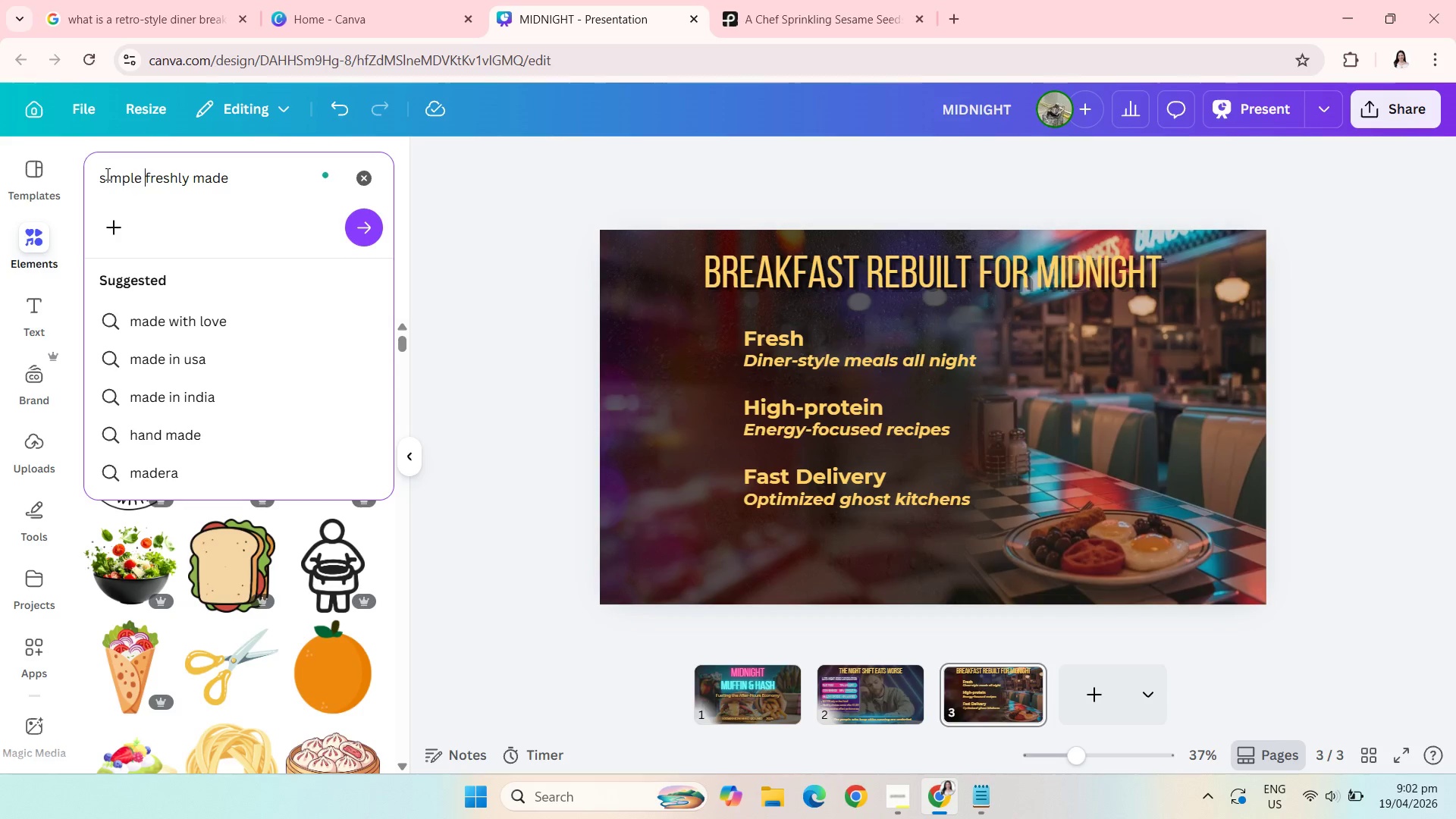 
key(ArrowRight)
 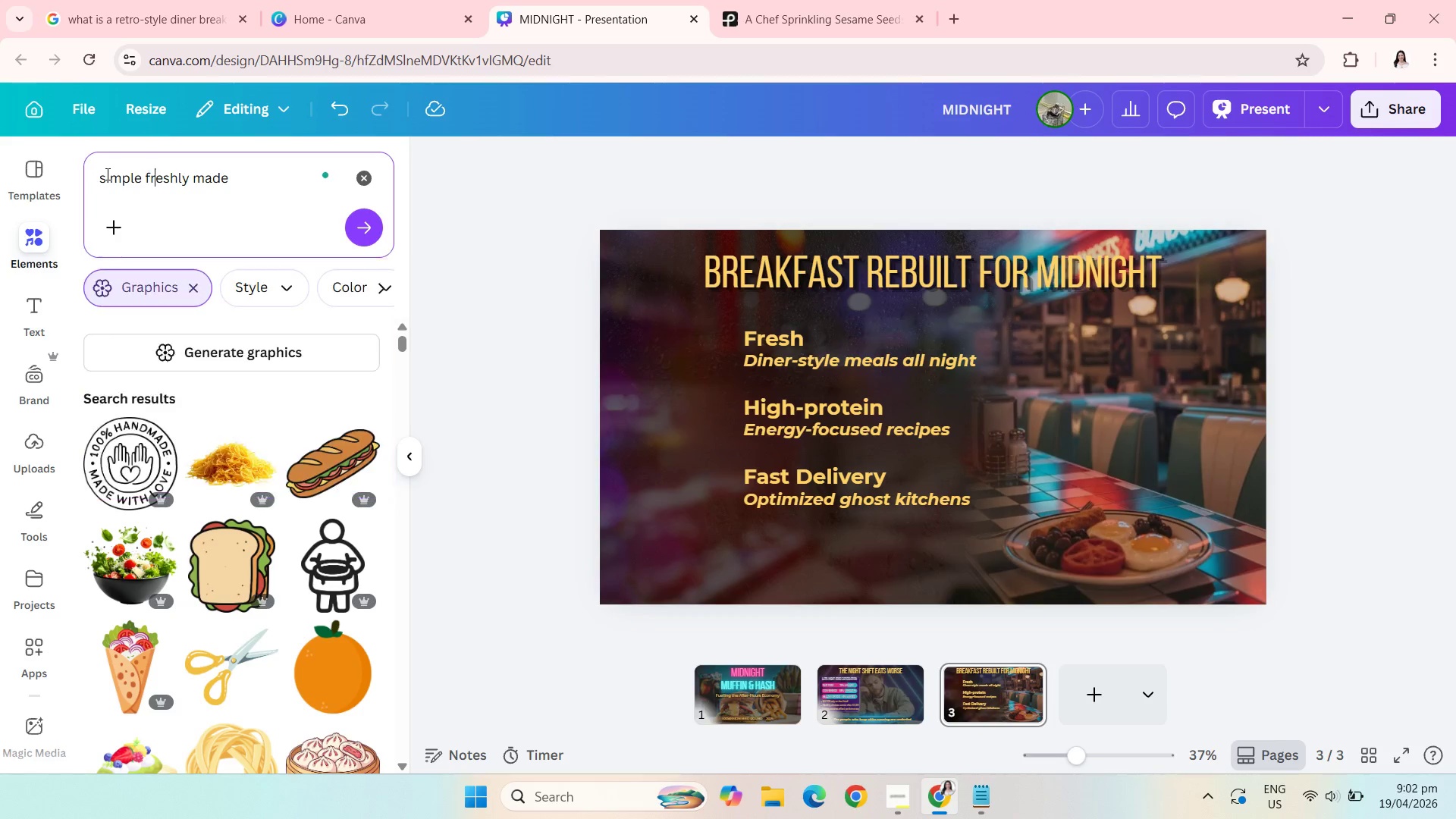 
key(ArrowRight)
 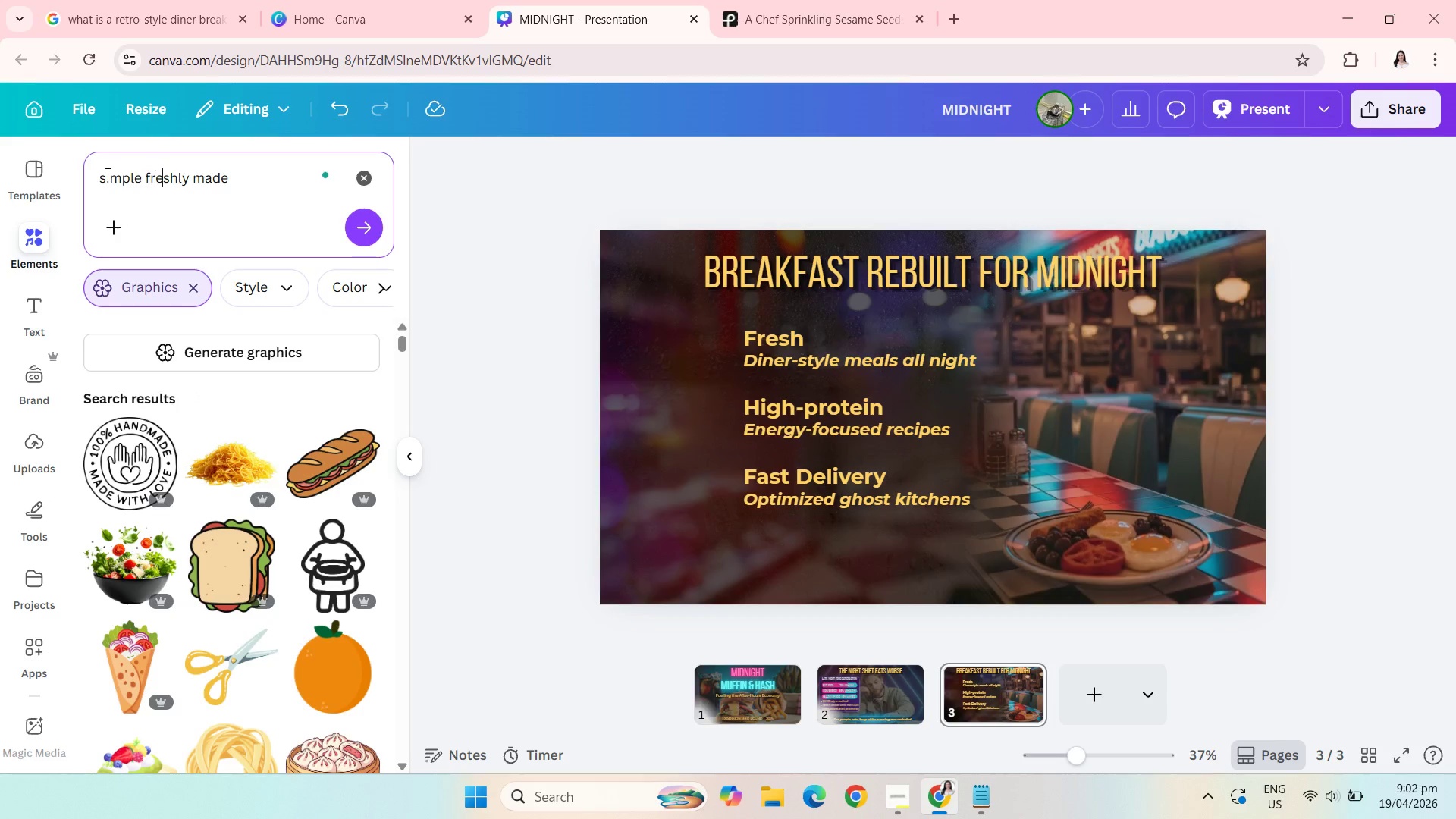 
key(ArrowRight)
 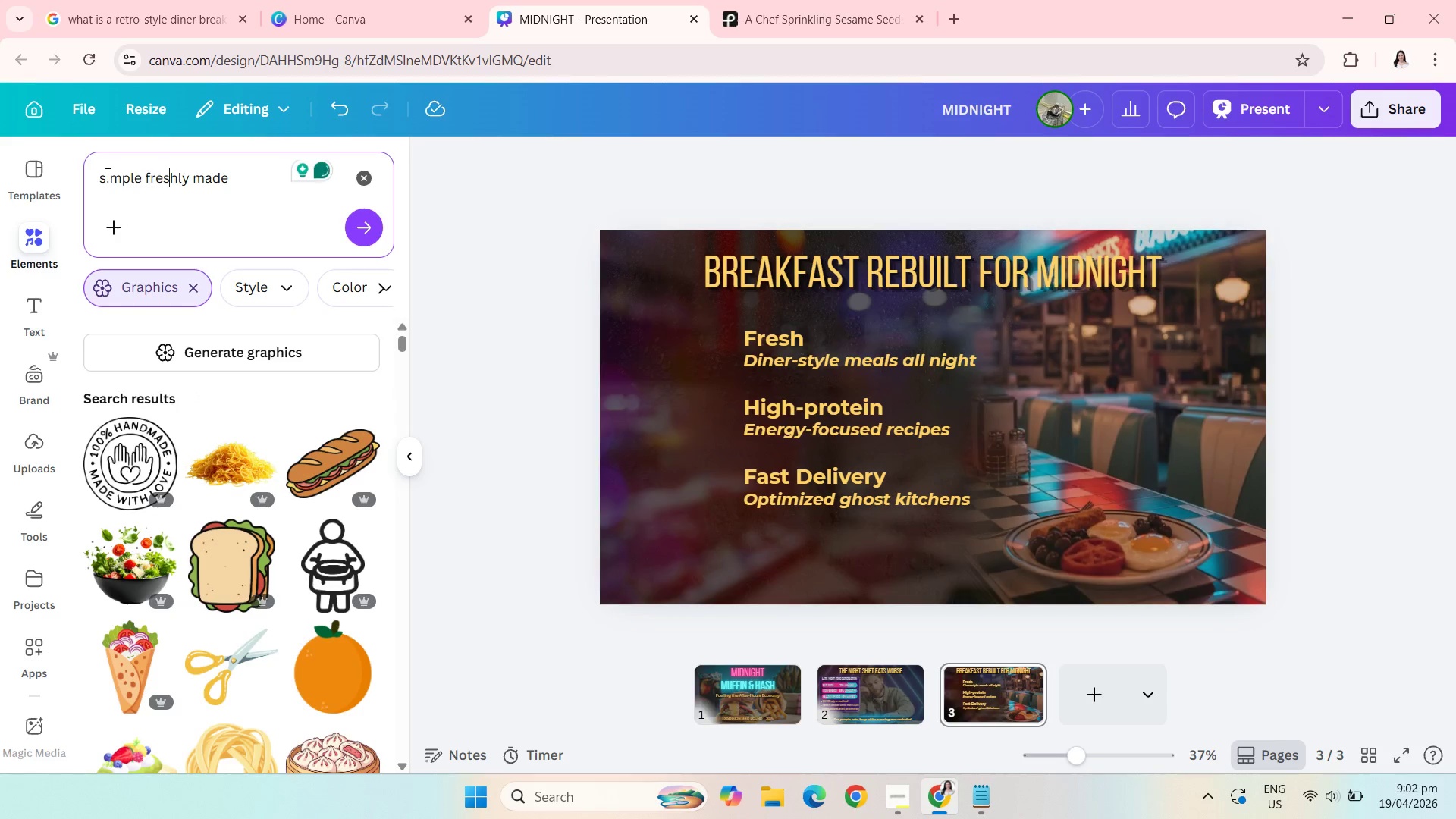 
key(ArrowRight)
 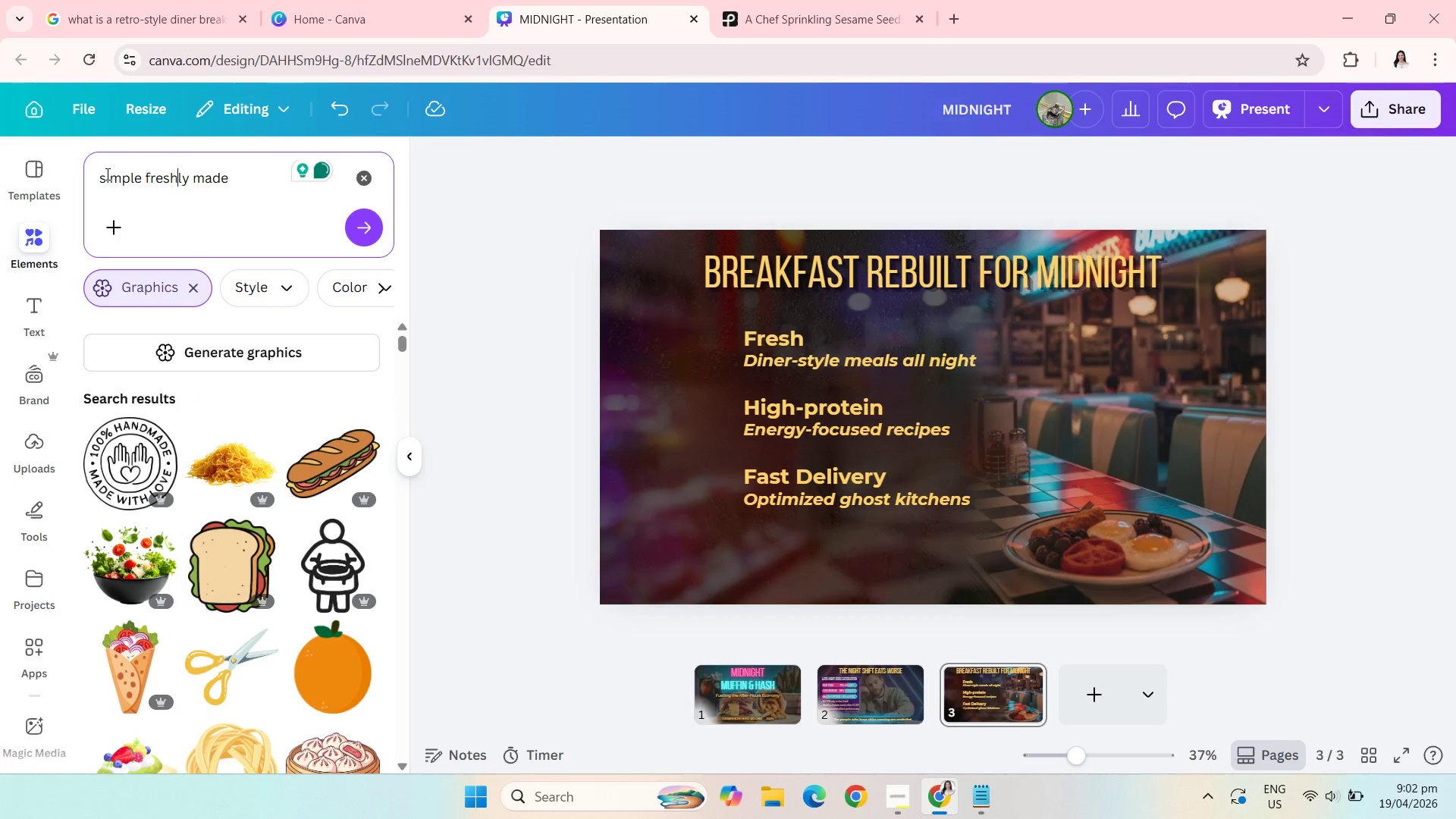 
key(ArrowRight)
 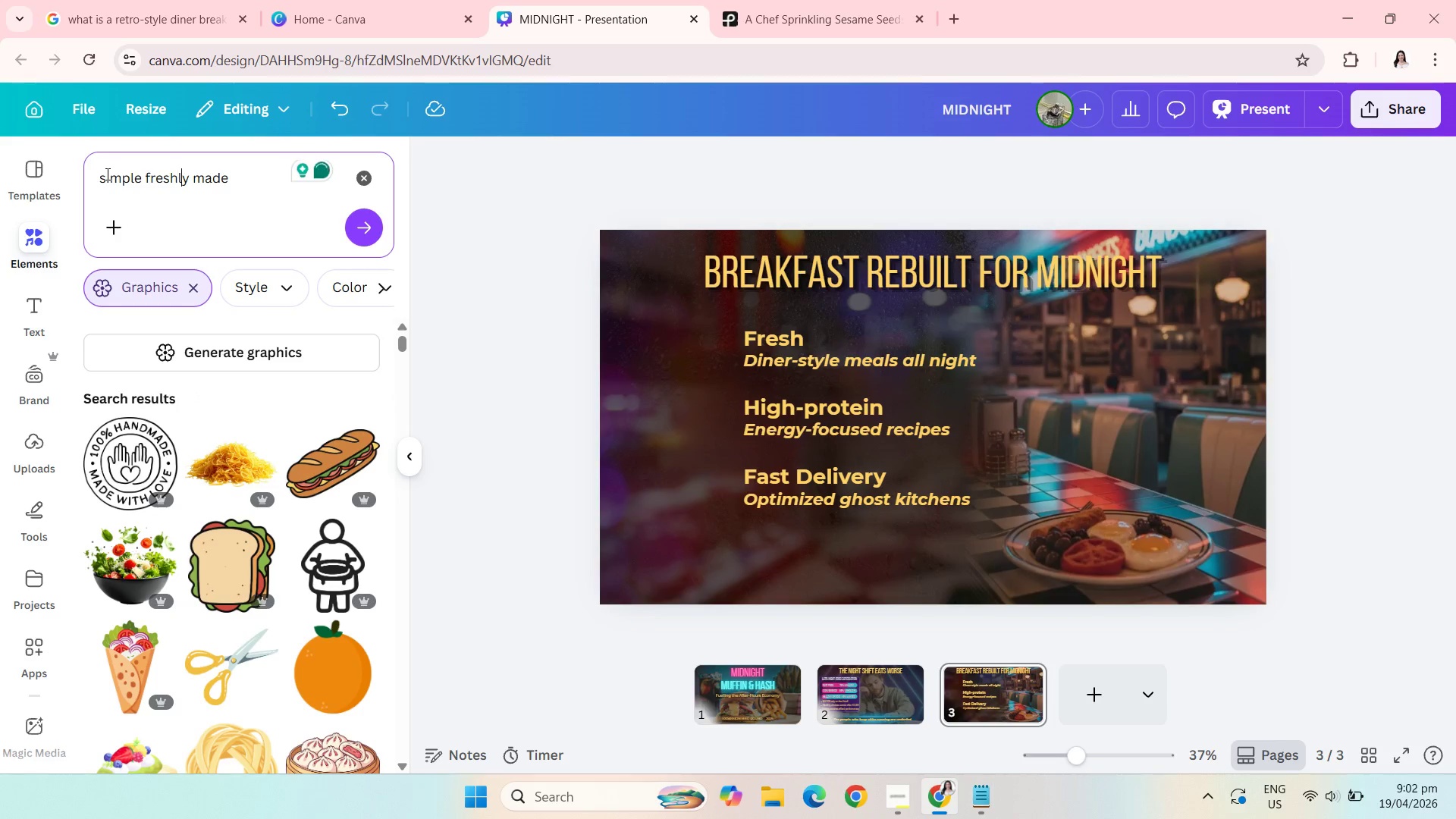 
key(ArrowRight)
 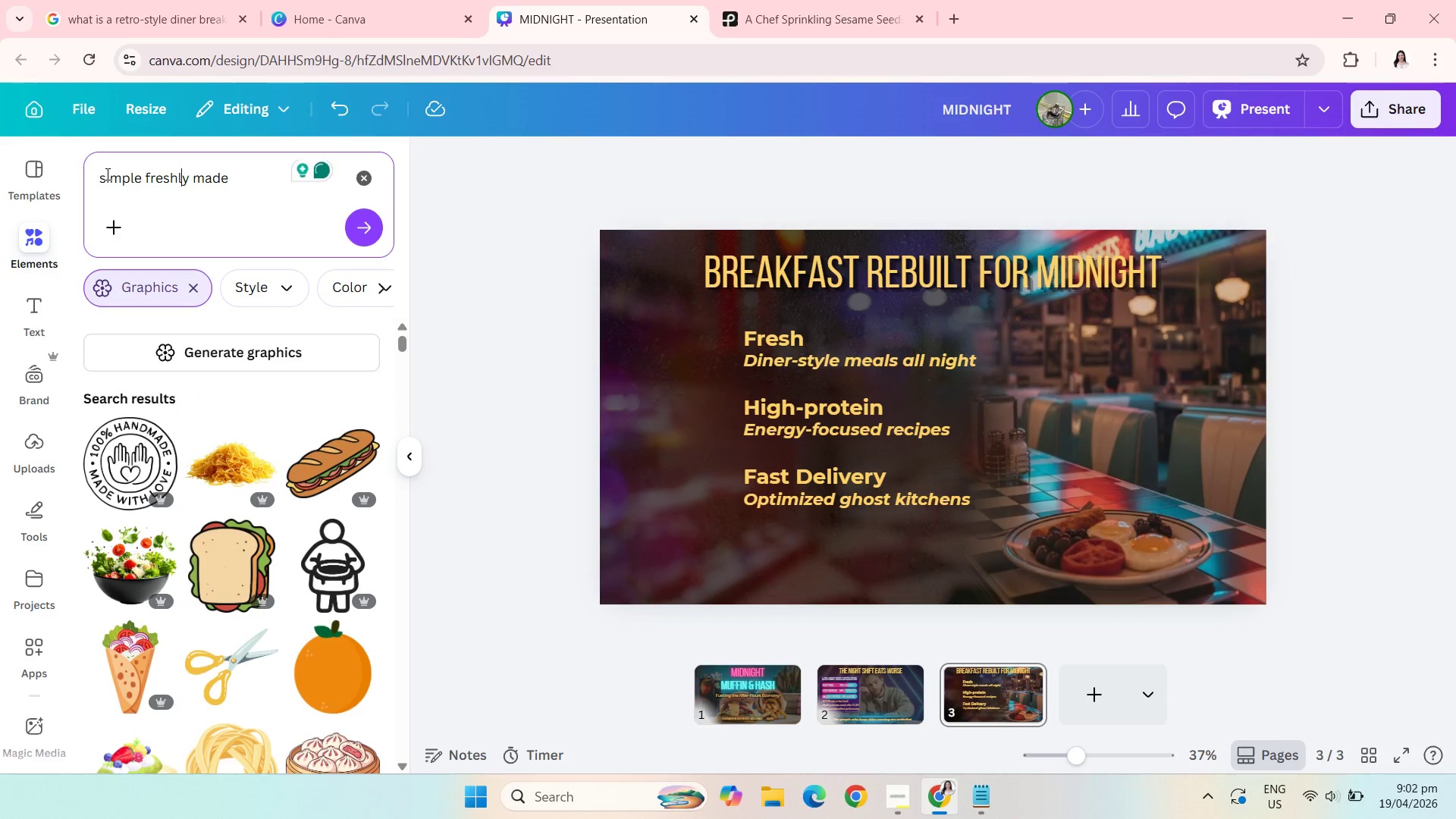 
key(ArrowRight)
 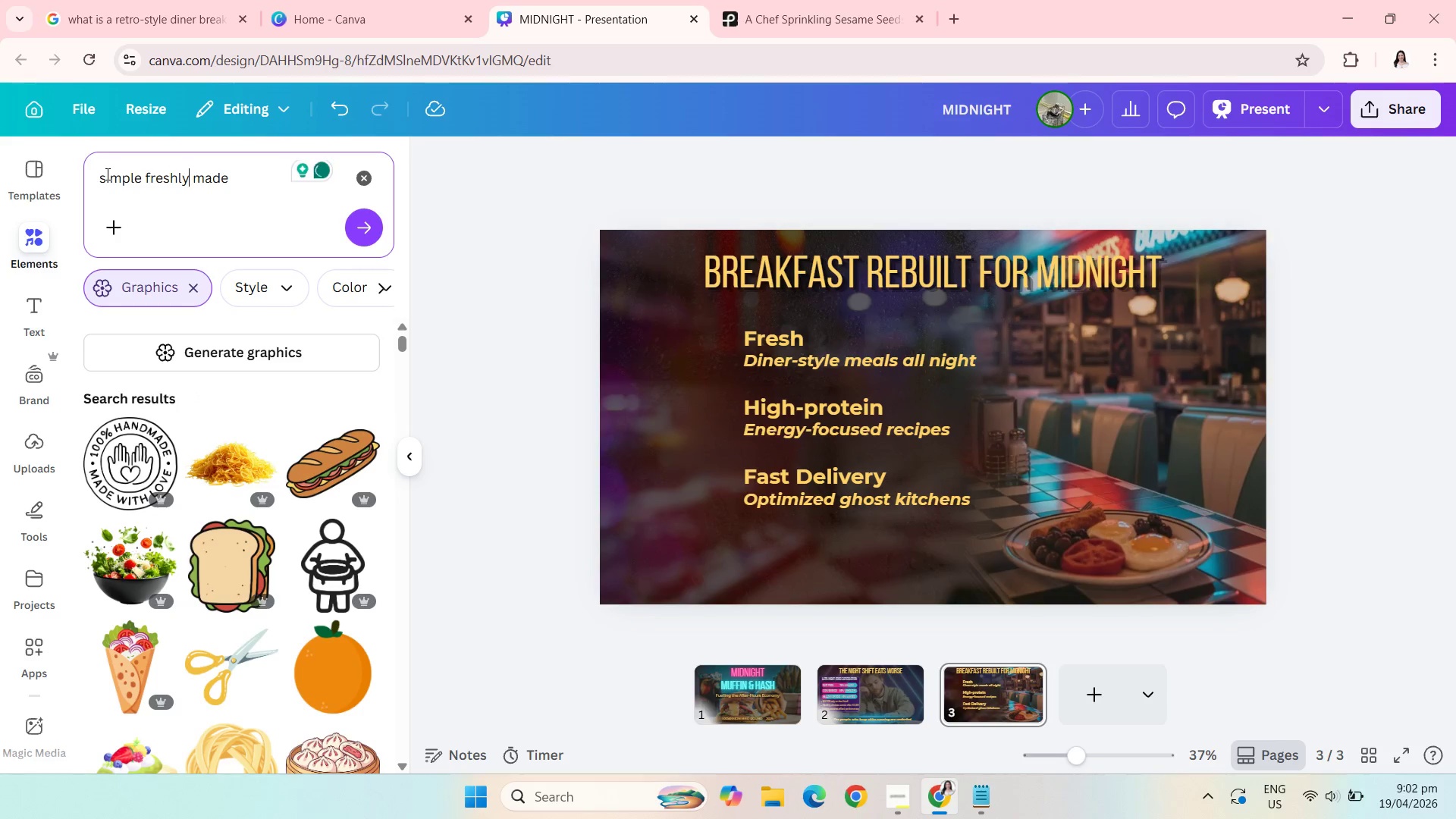 
key(ArrowRight)
 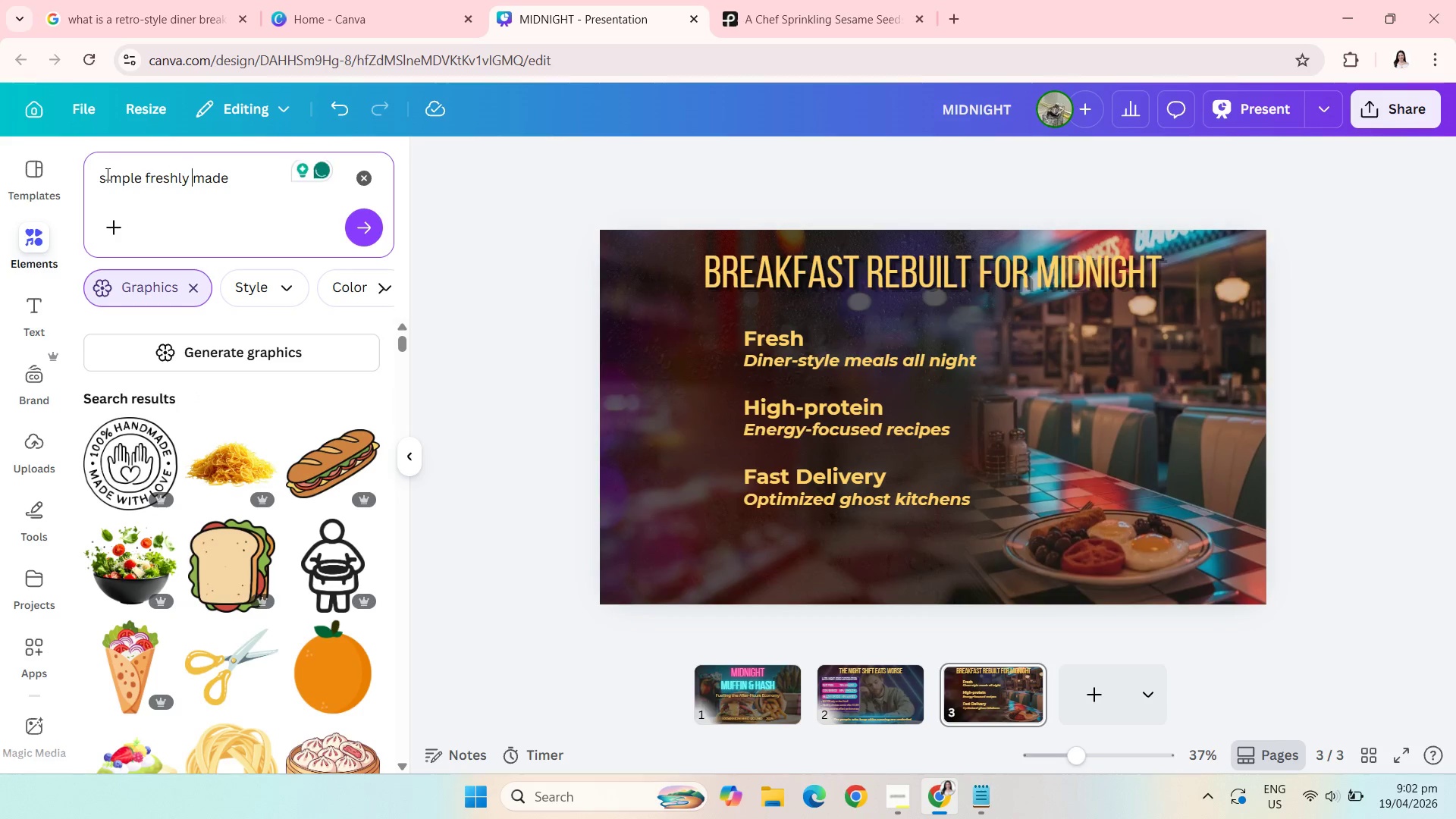 
key(ArrowRight)
 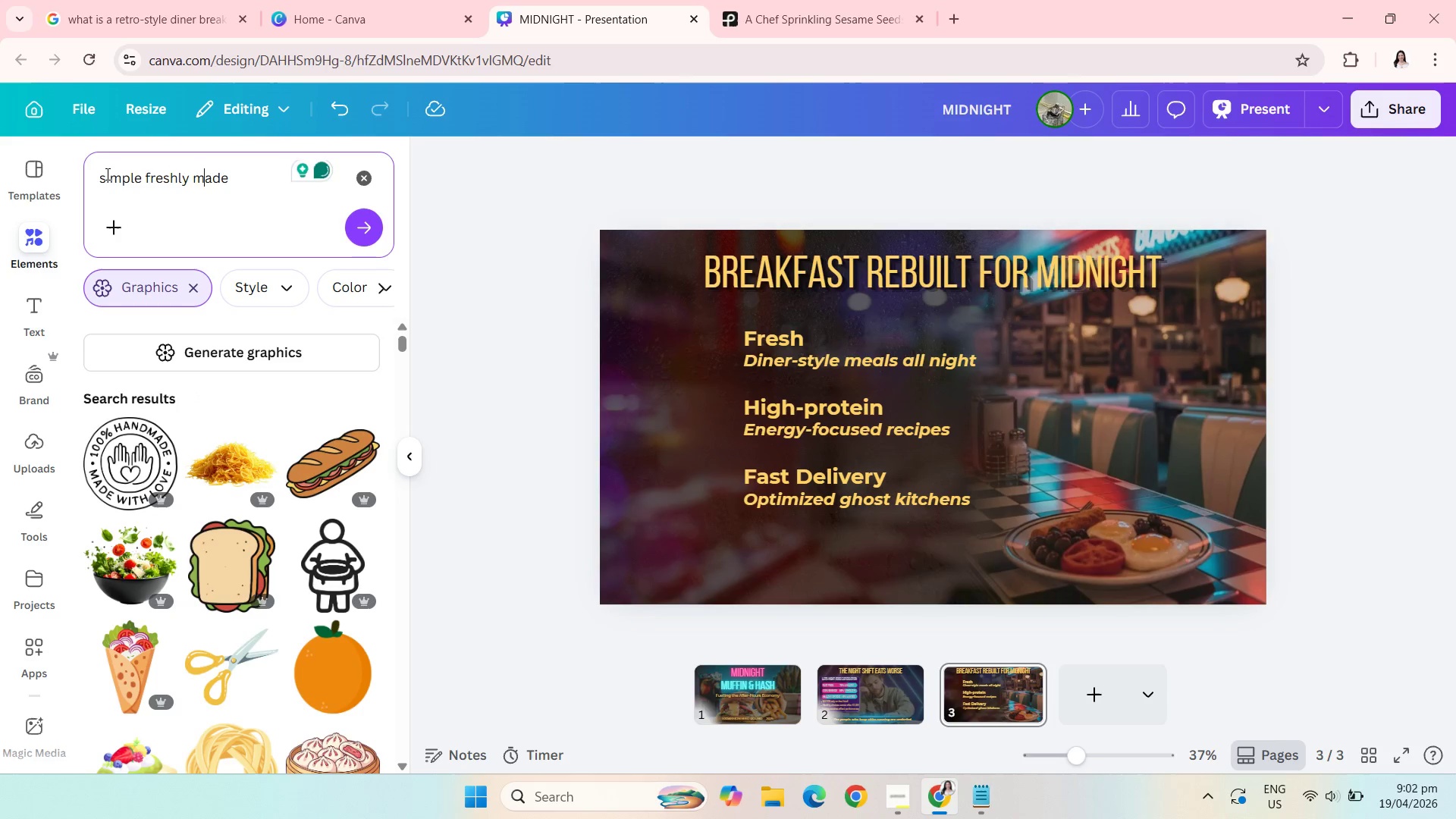 
key(ArrowRight)
 